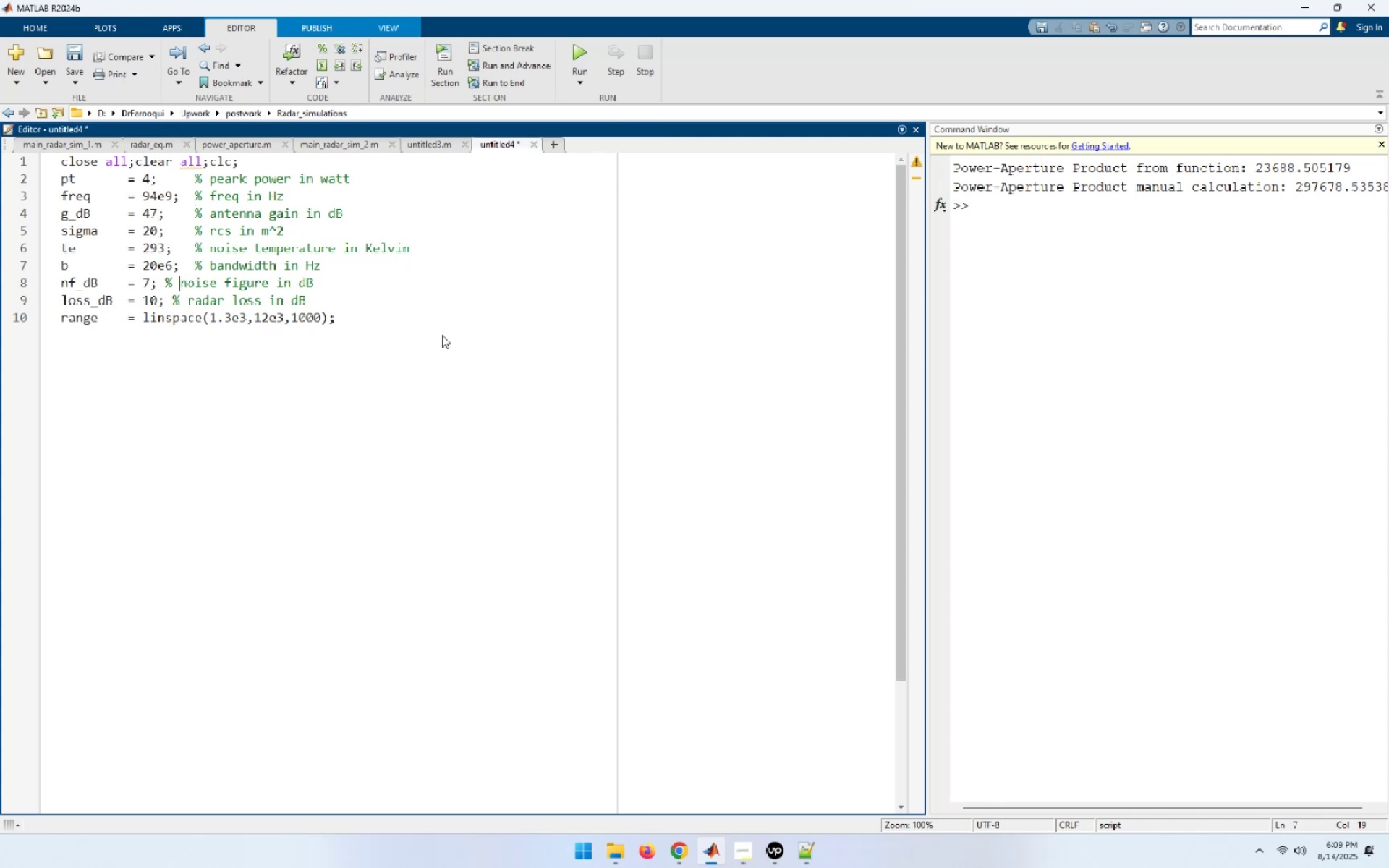 
key(ArrowLeft)
 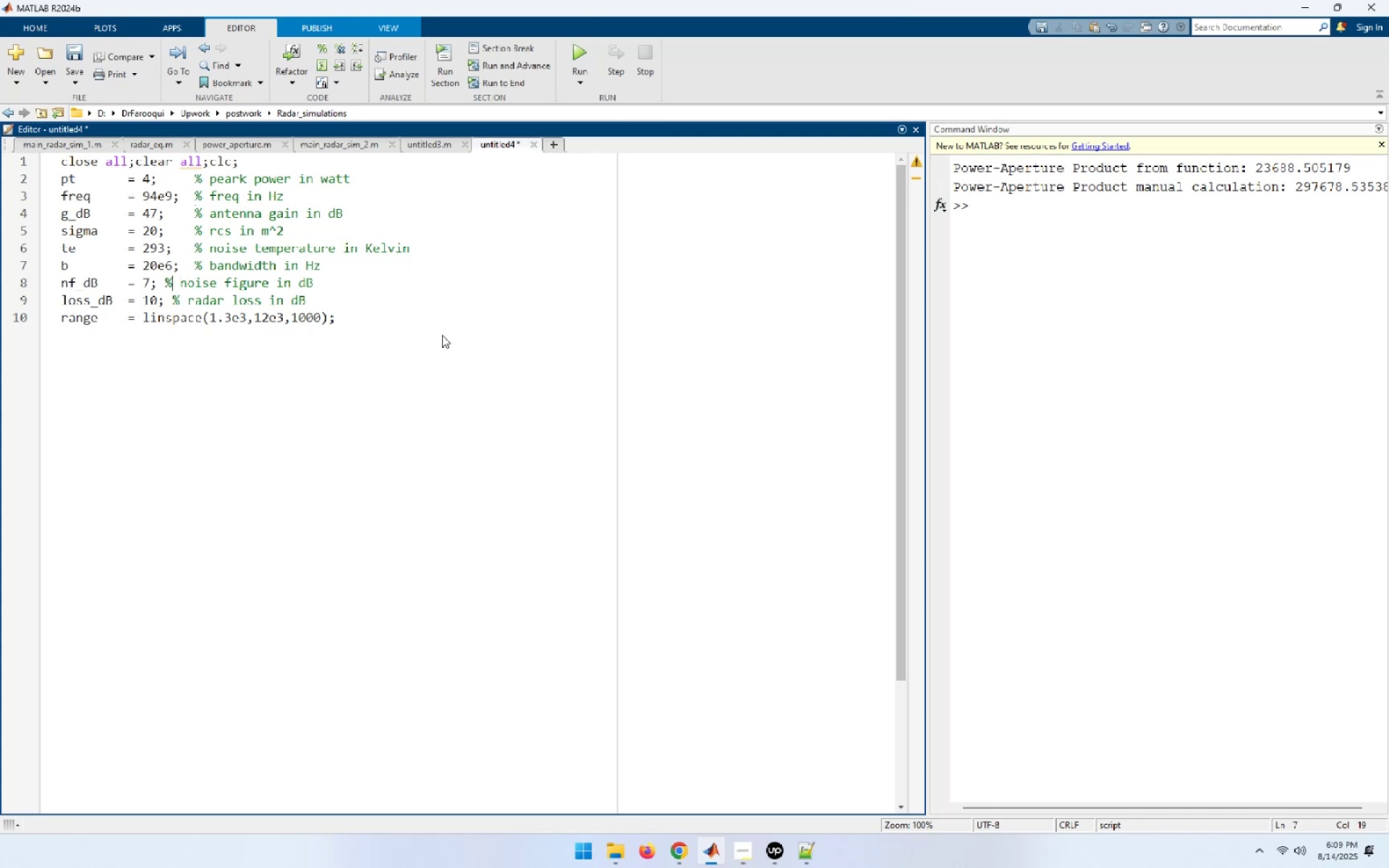 
key(Space)
 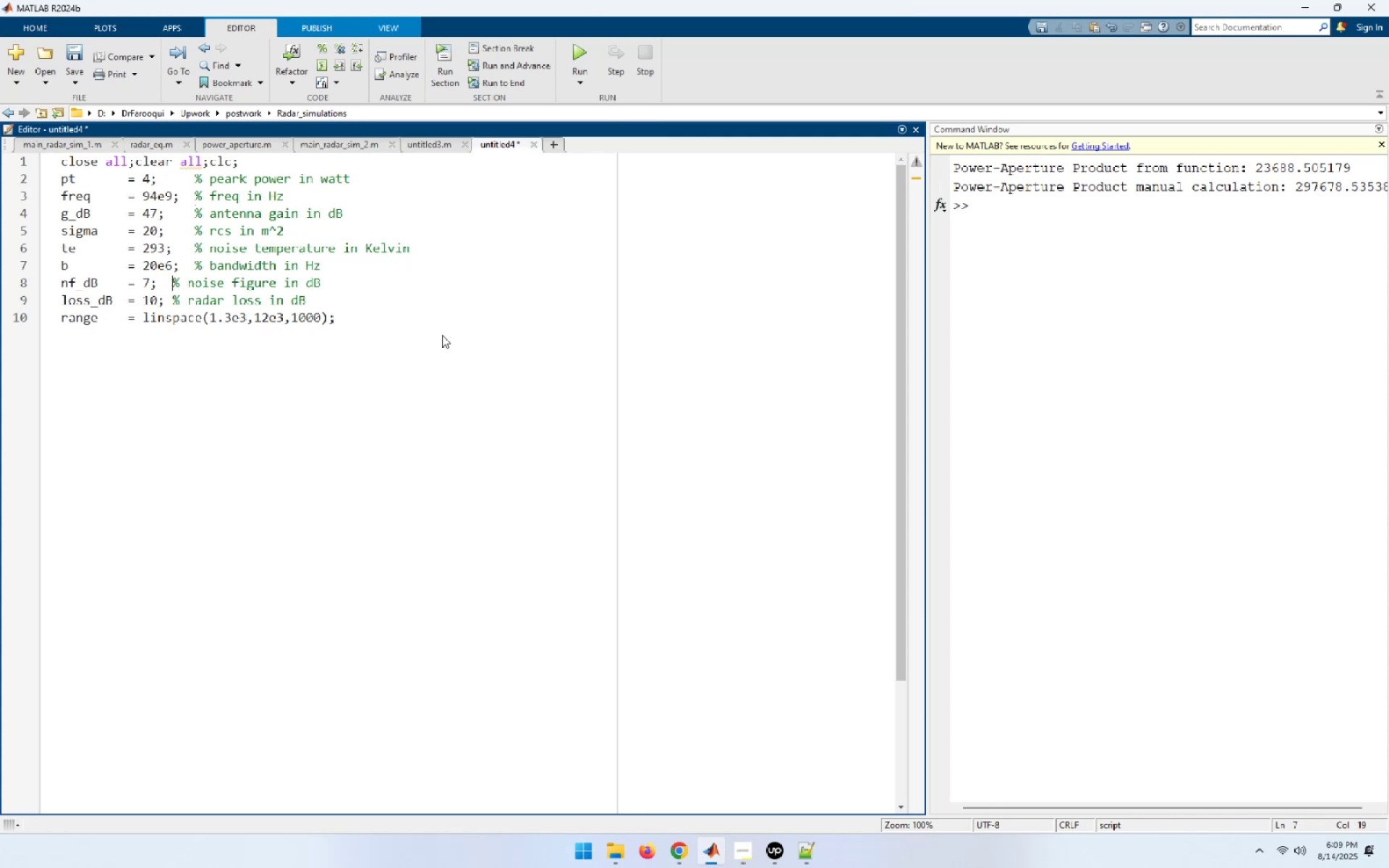 
key(Space)
 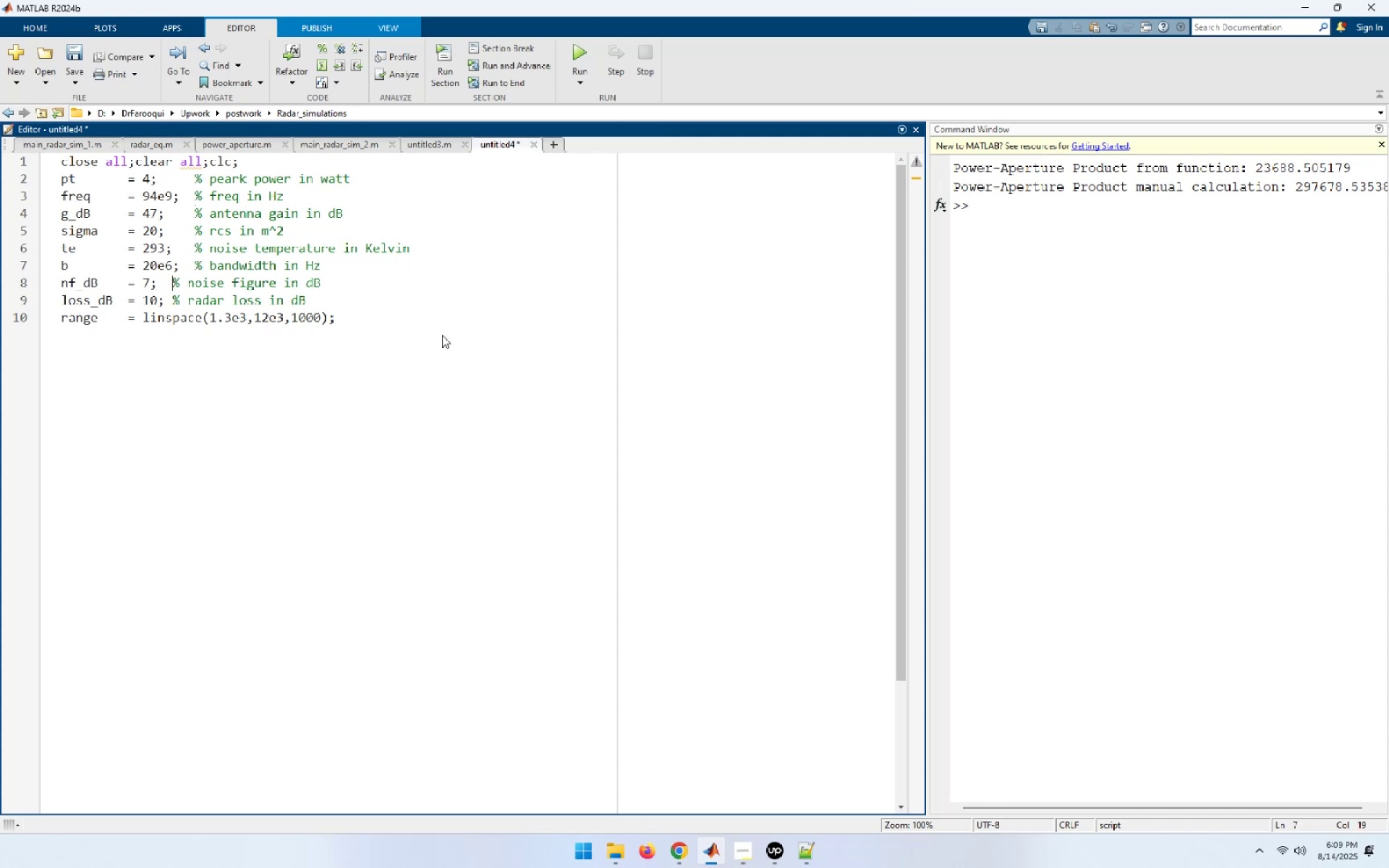 
key(Space)
 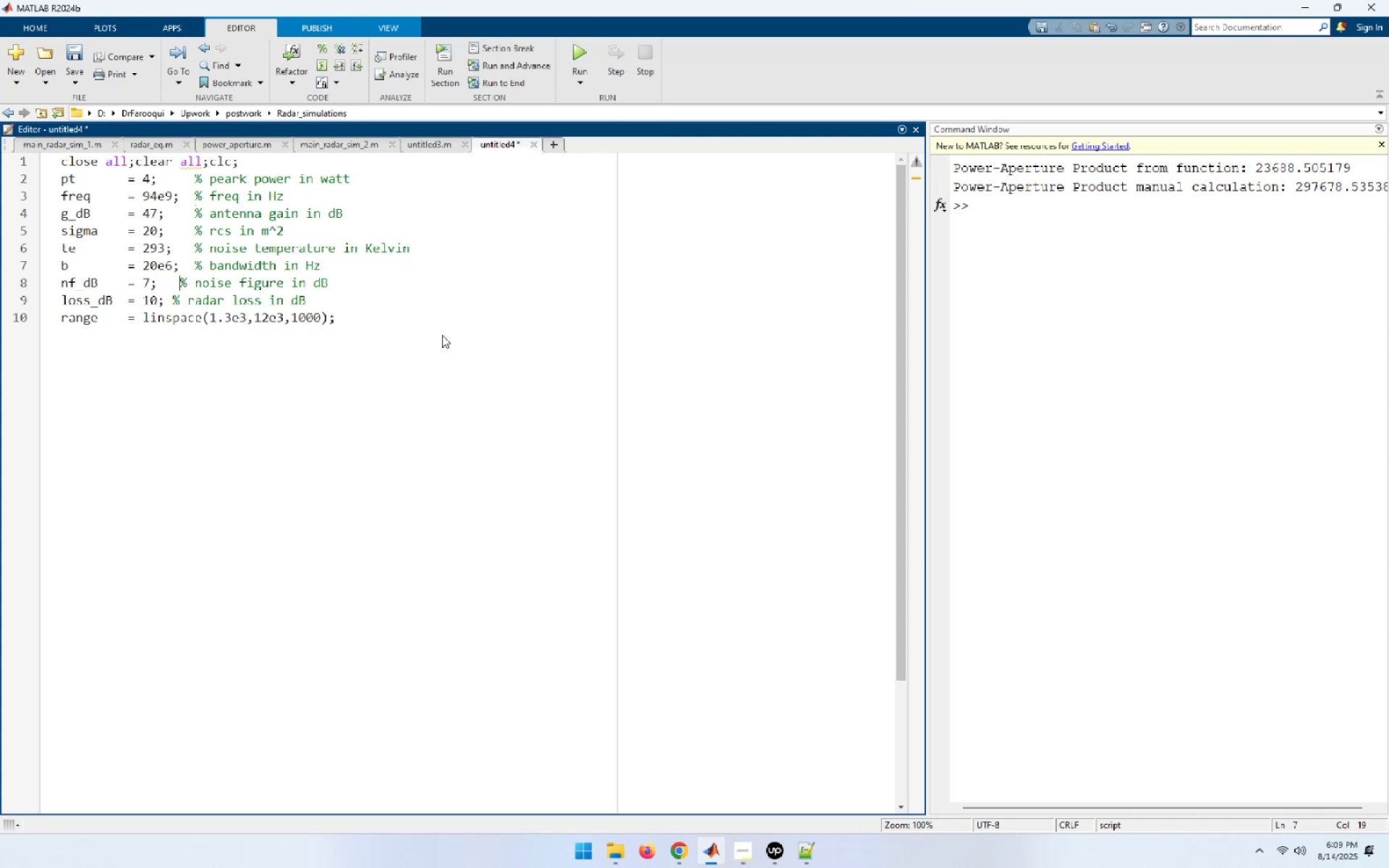 
key(Space)
 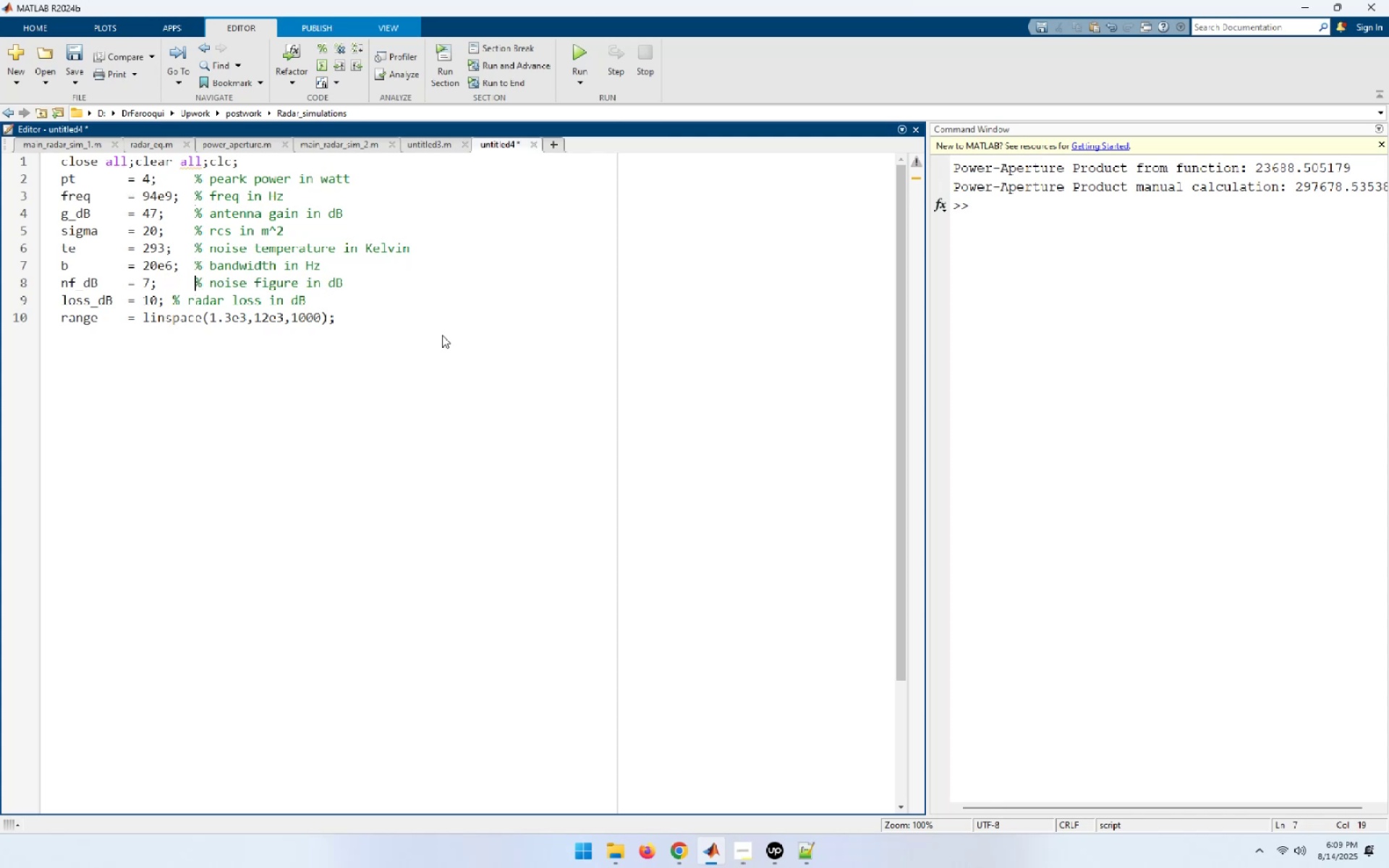 
key(ArrowDown)
 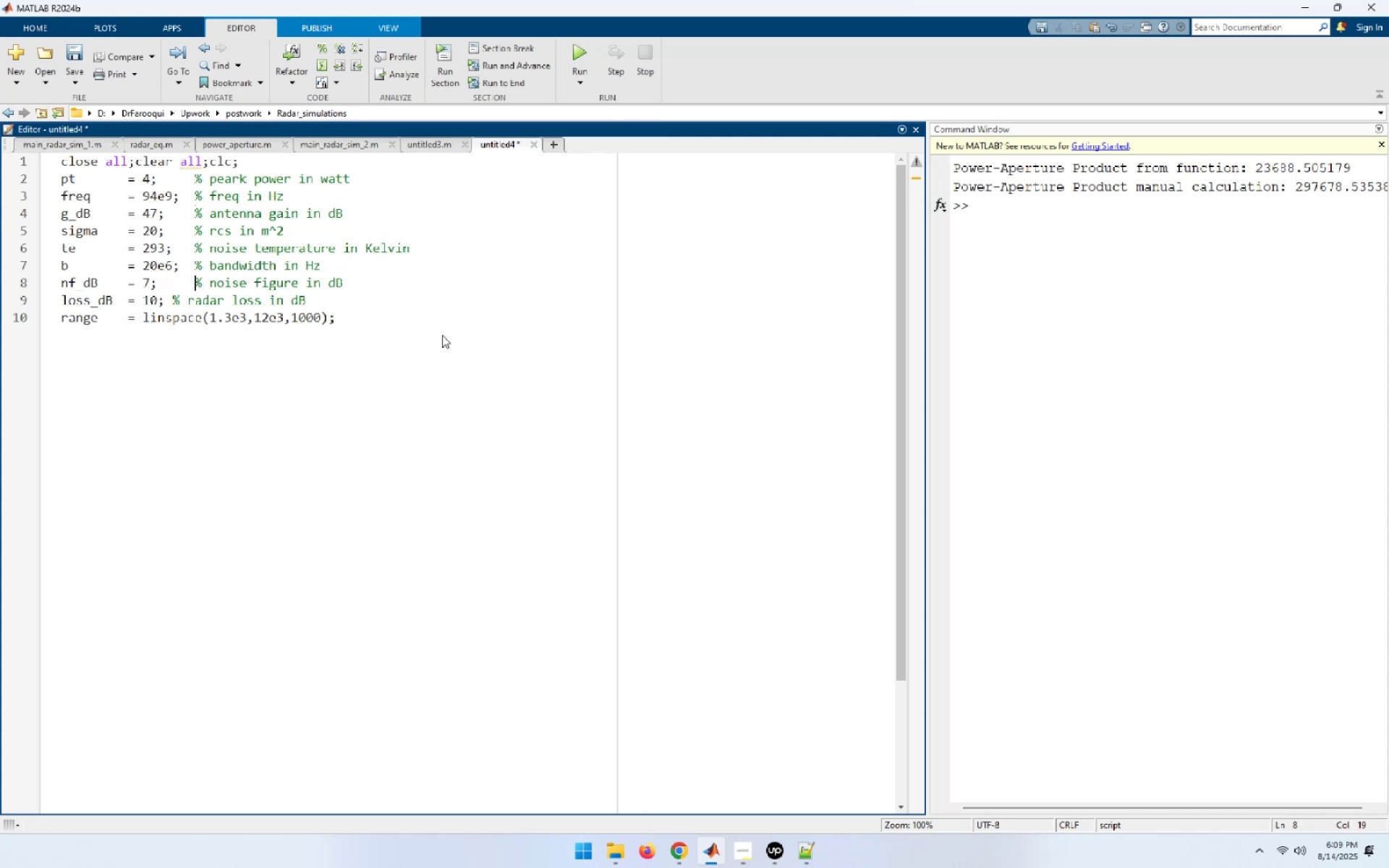 
key(ArrowLeft)
 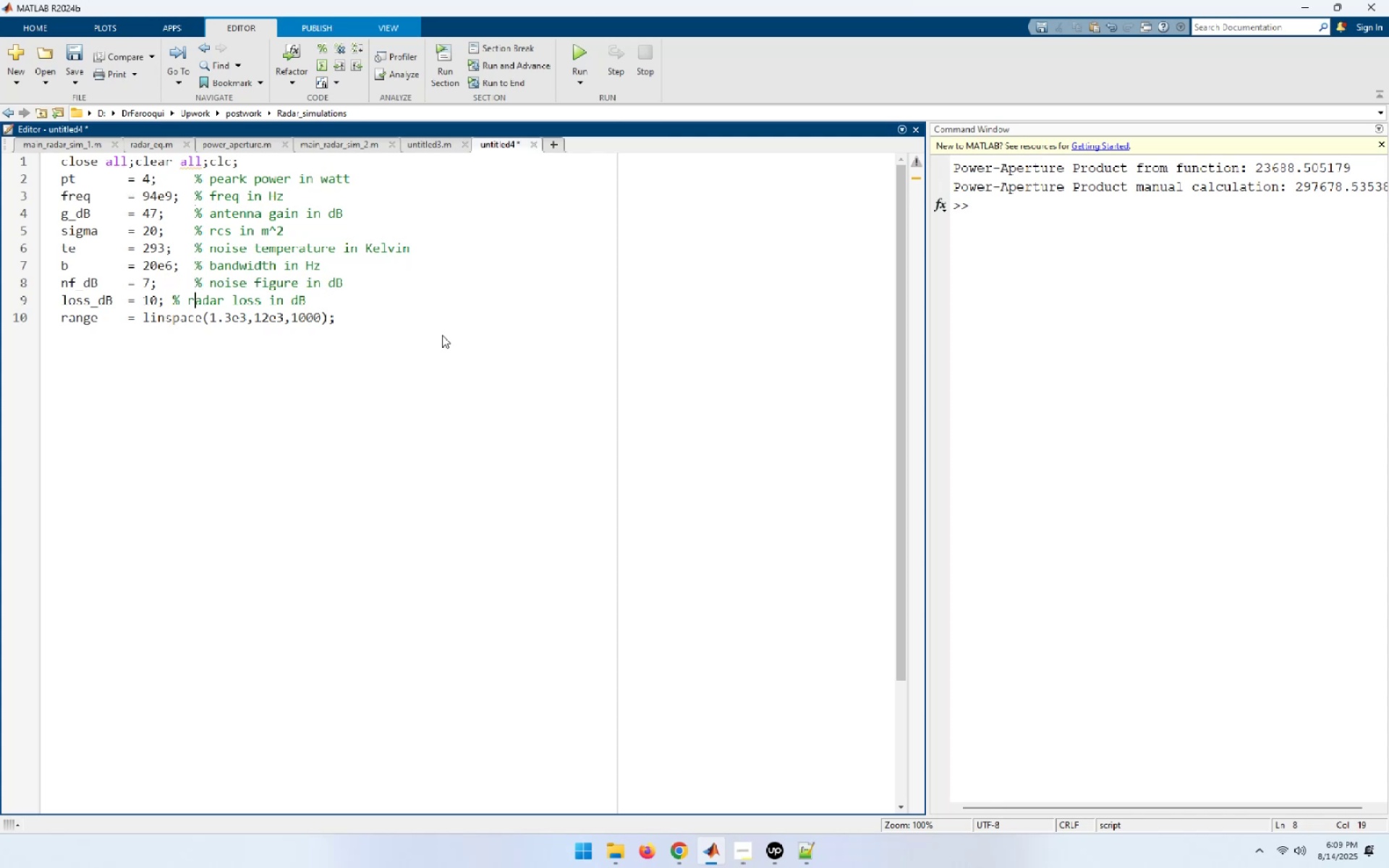 
key(ArrowLeft)
 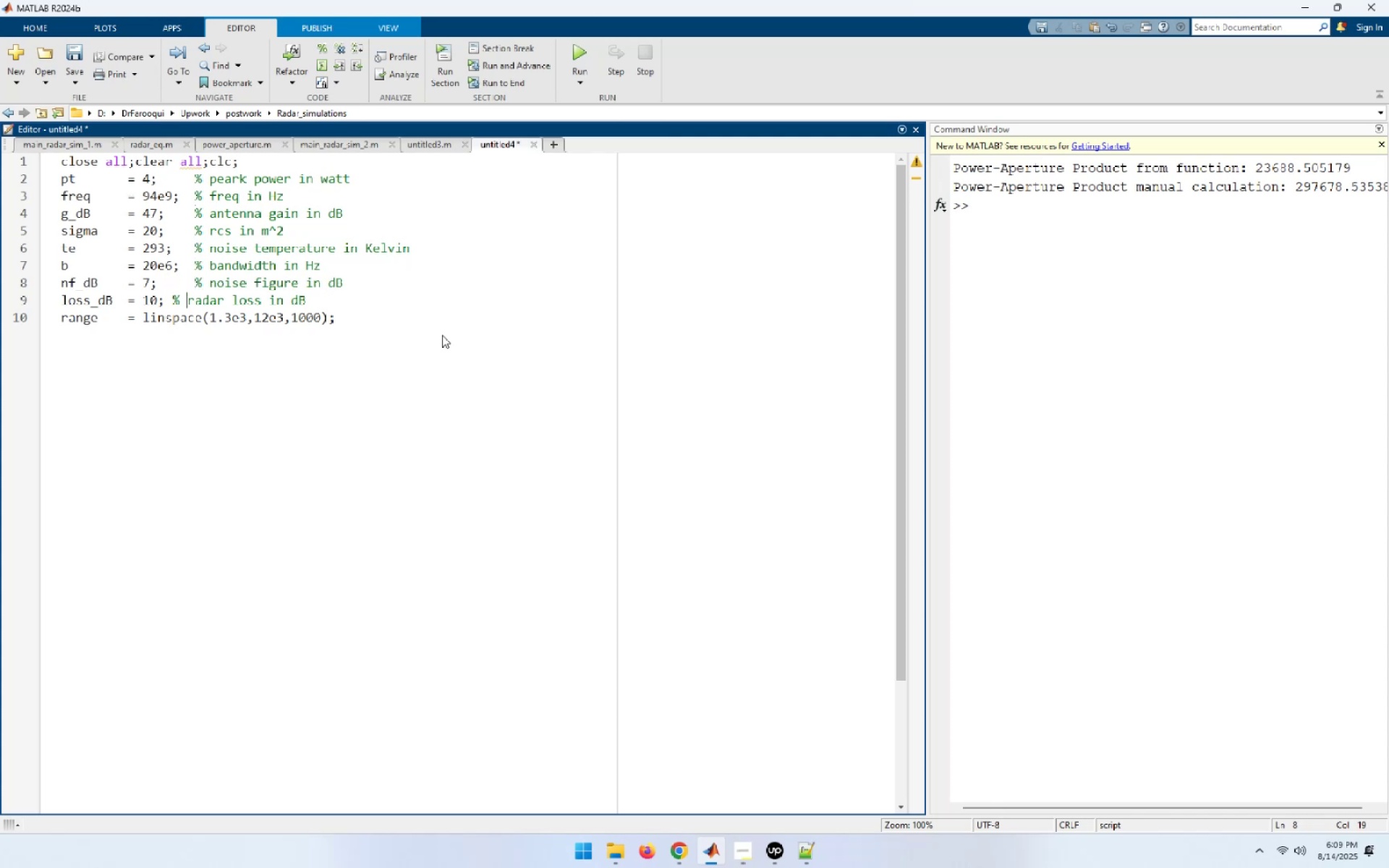 
key(ArrowLeft)
 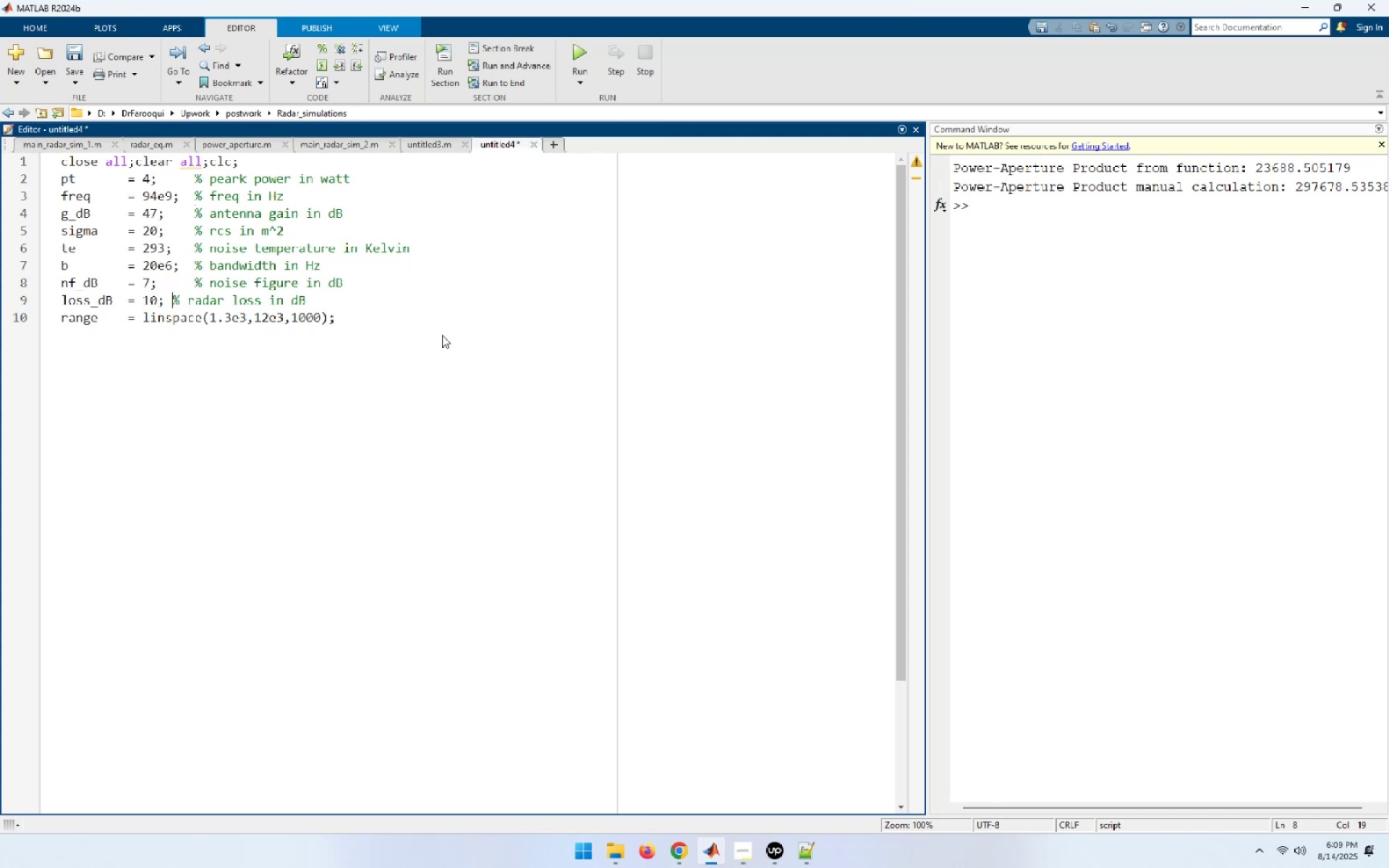 
key(Space)
 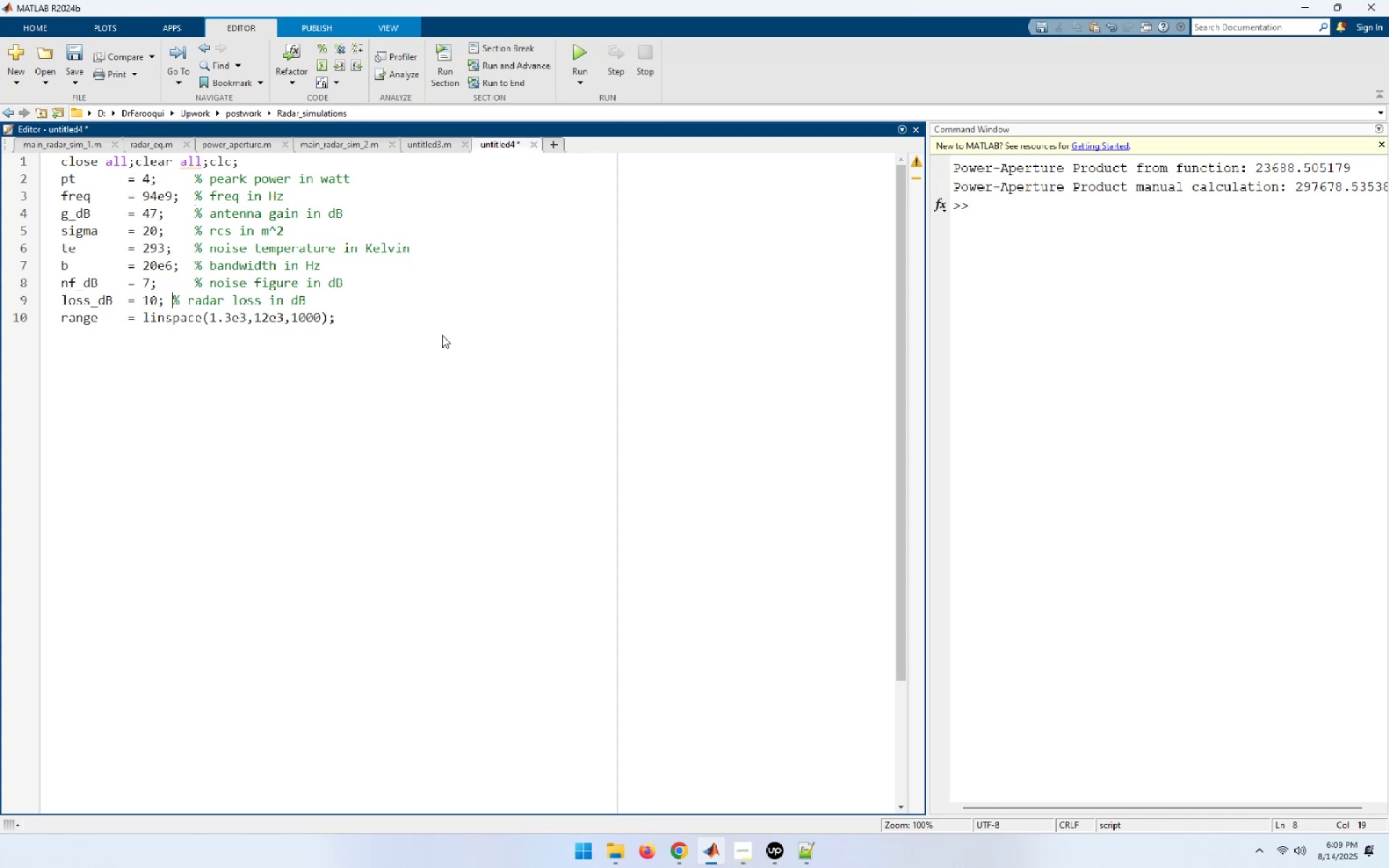 
key(Space)
 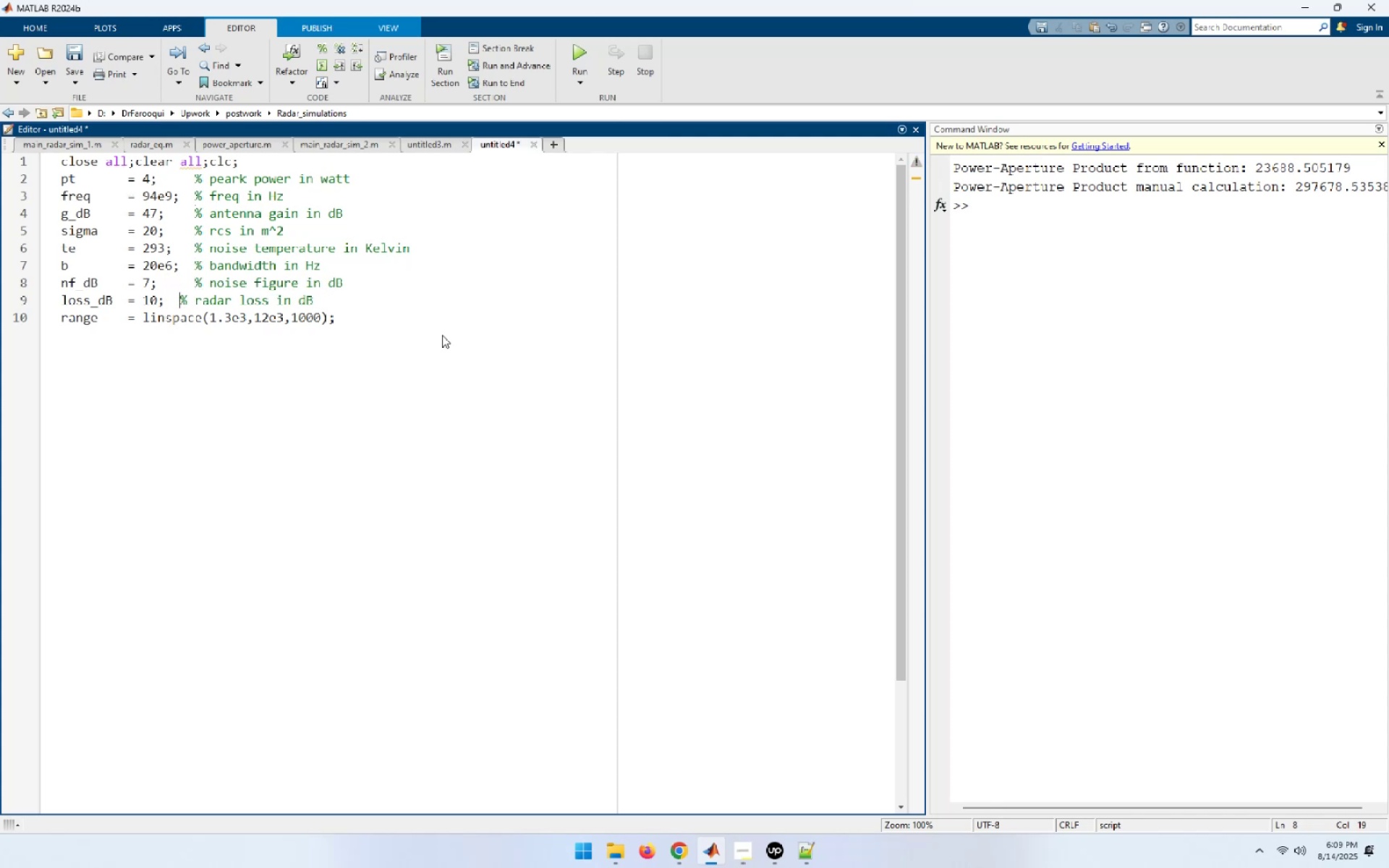 
key(Space)
 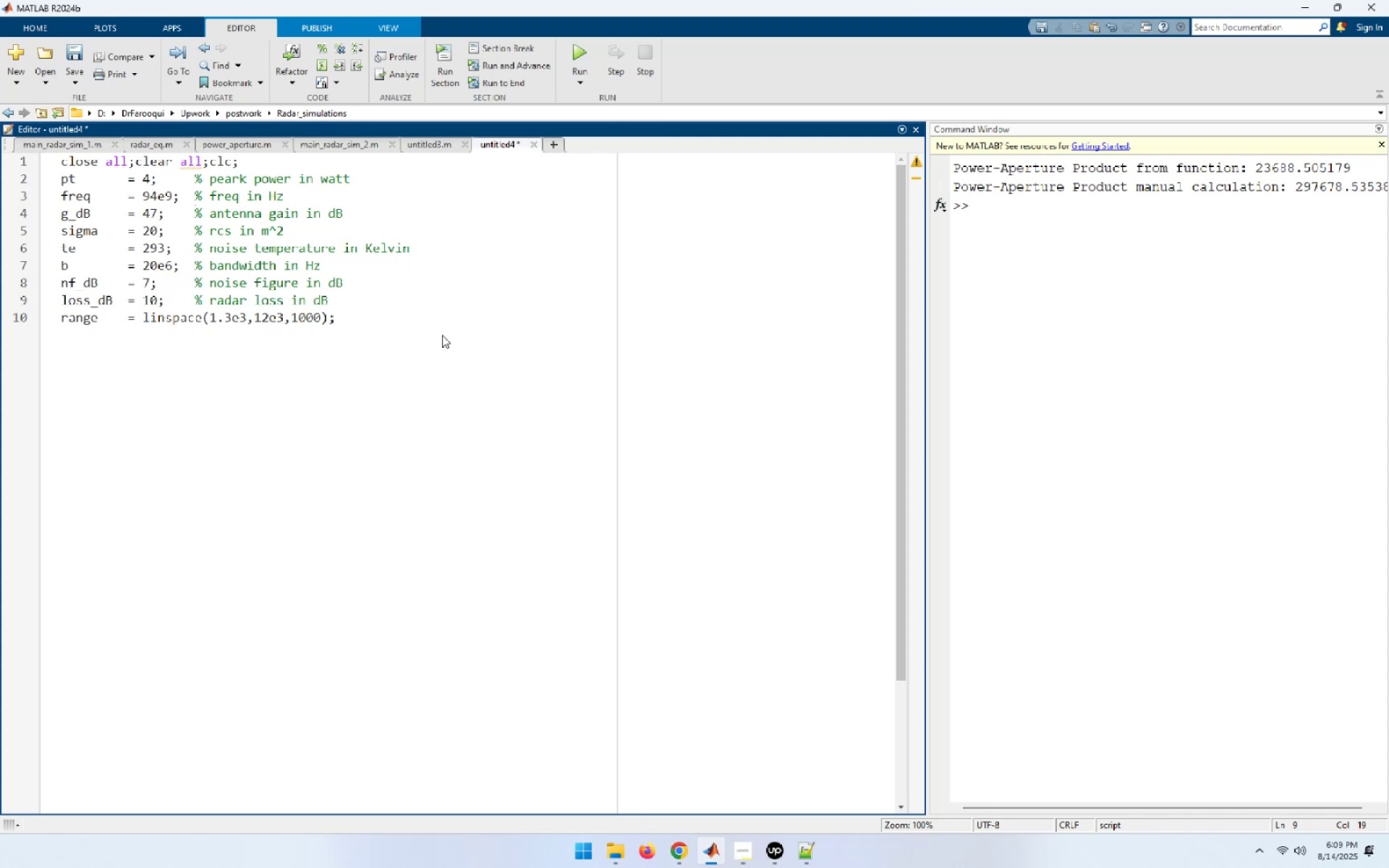 
key(ArrowDown)
 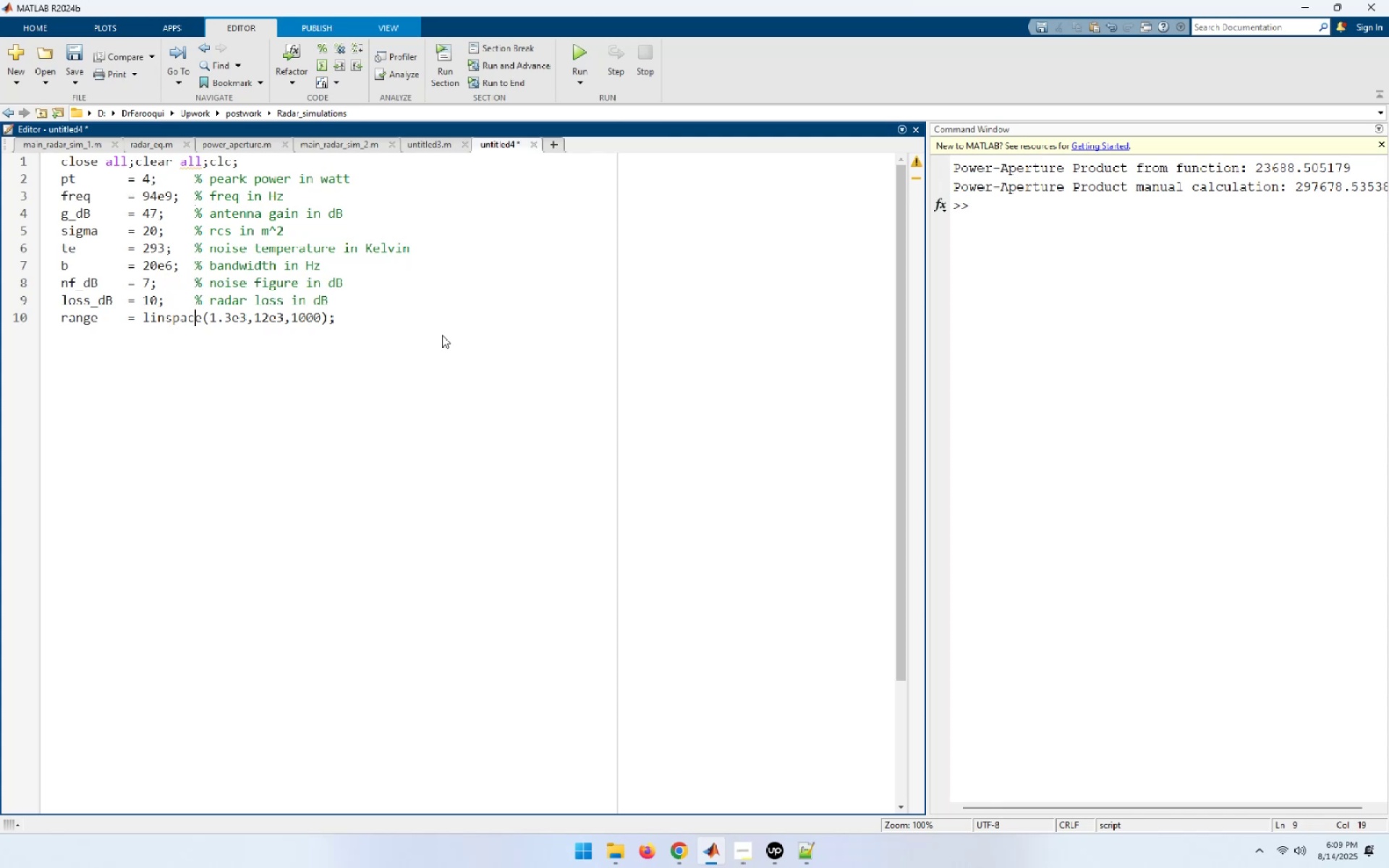 
key(End)
 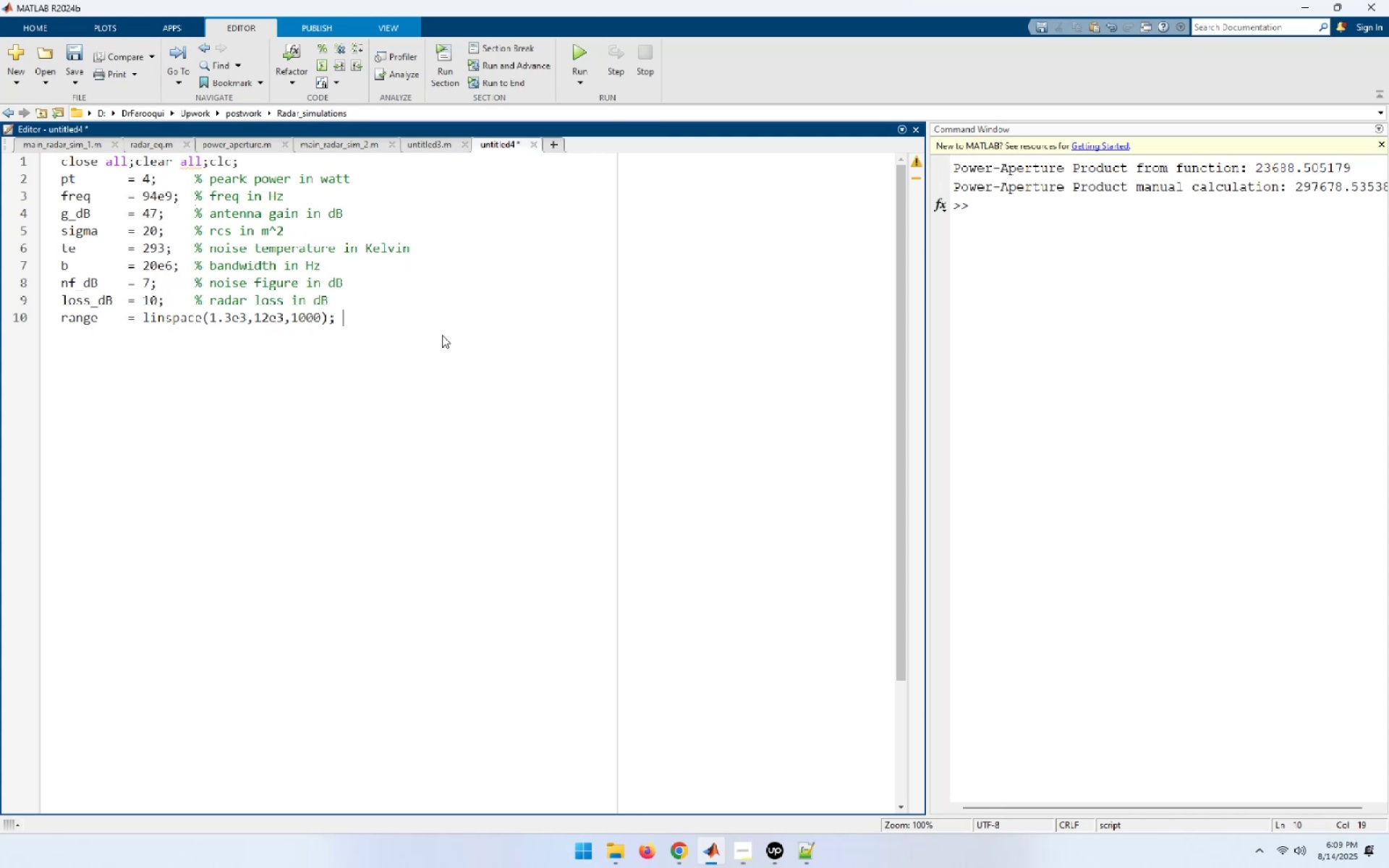 
key(NumpadEnter)
 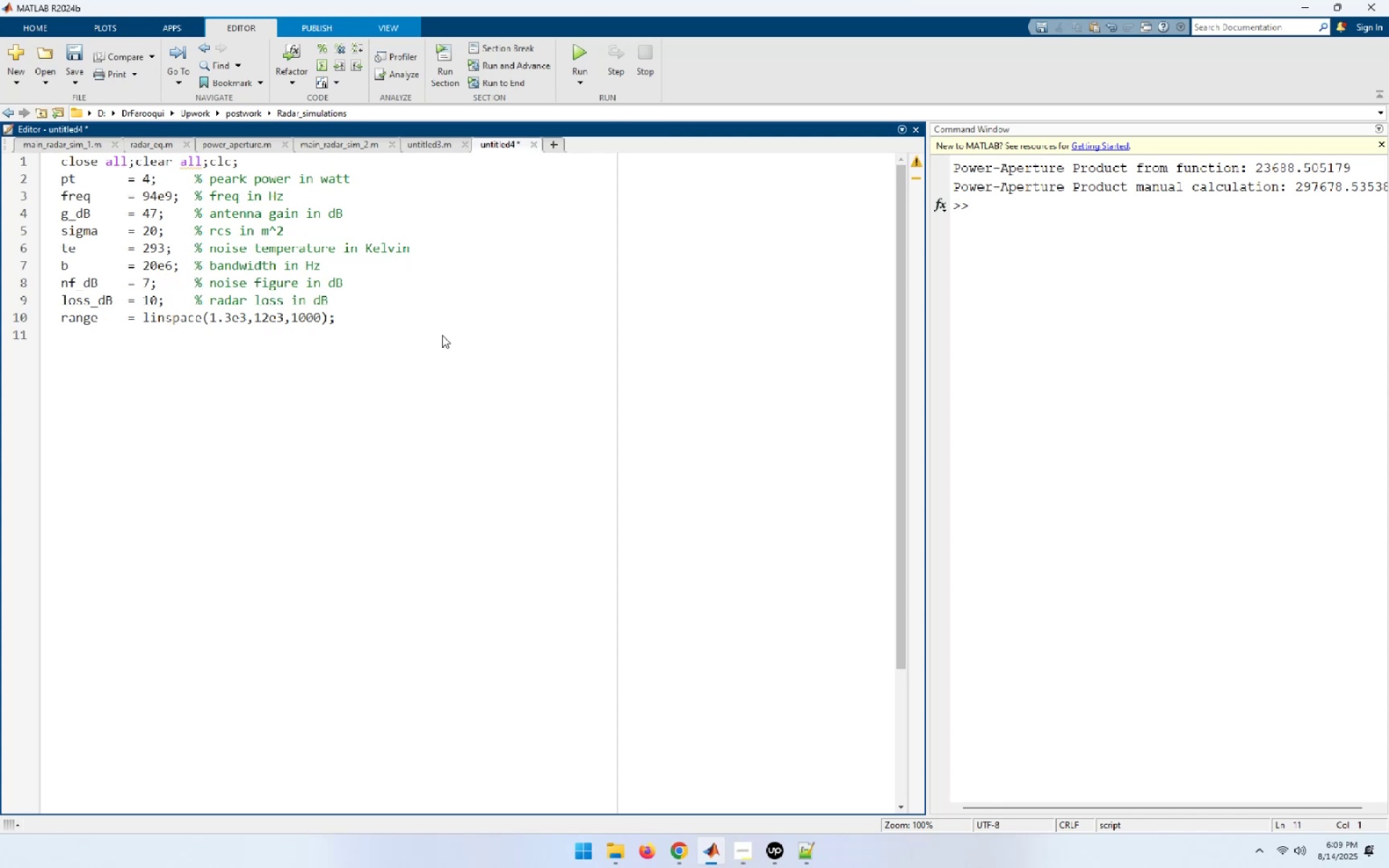 
key(Control+S)
 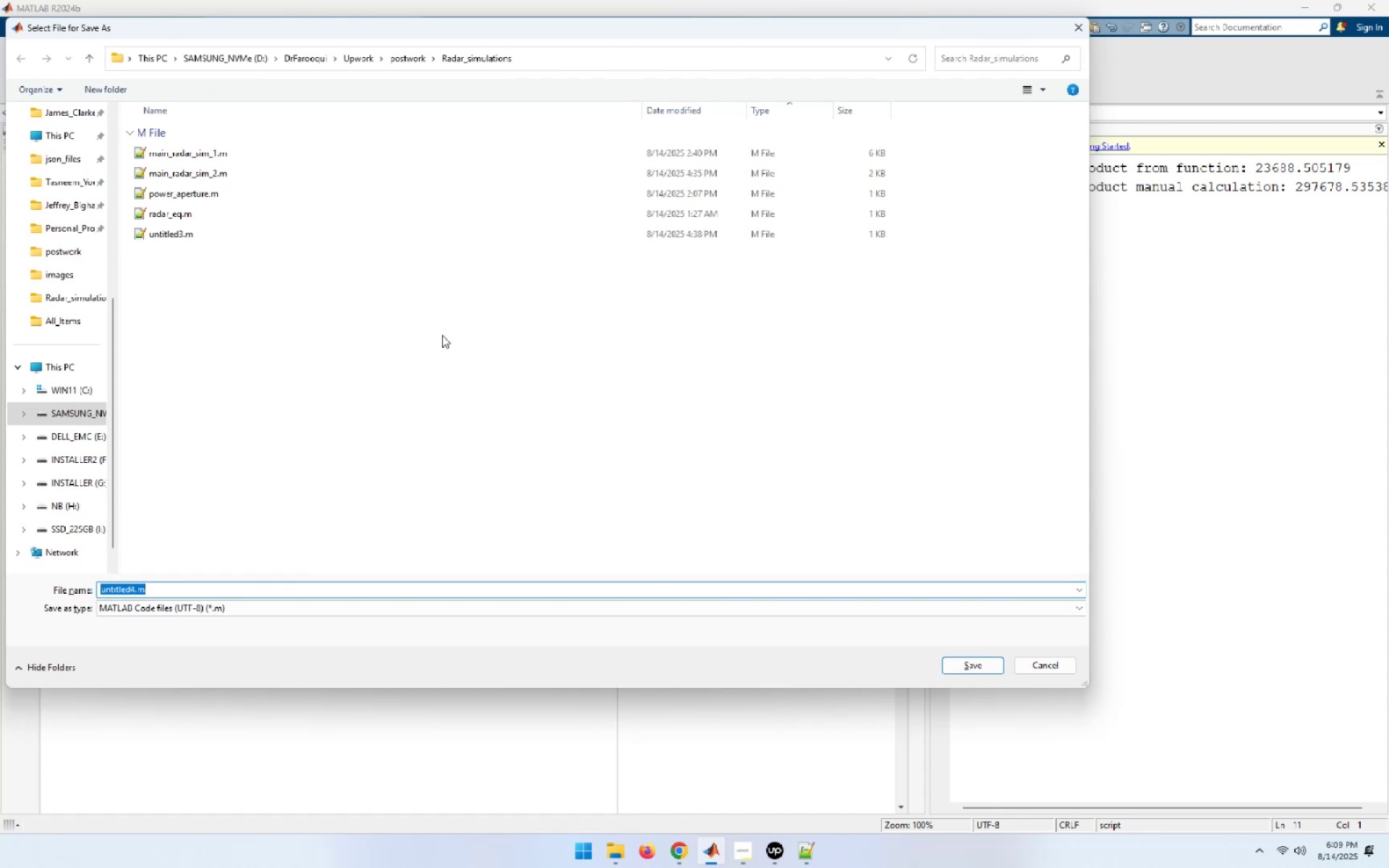 
wait(5.76)
 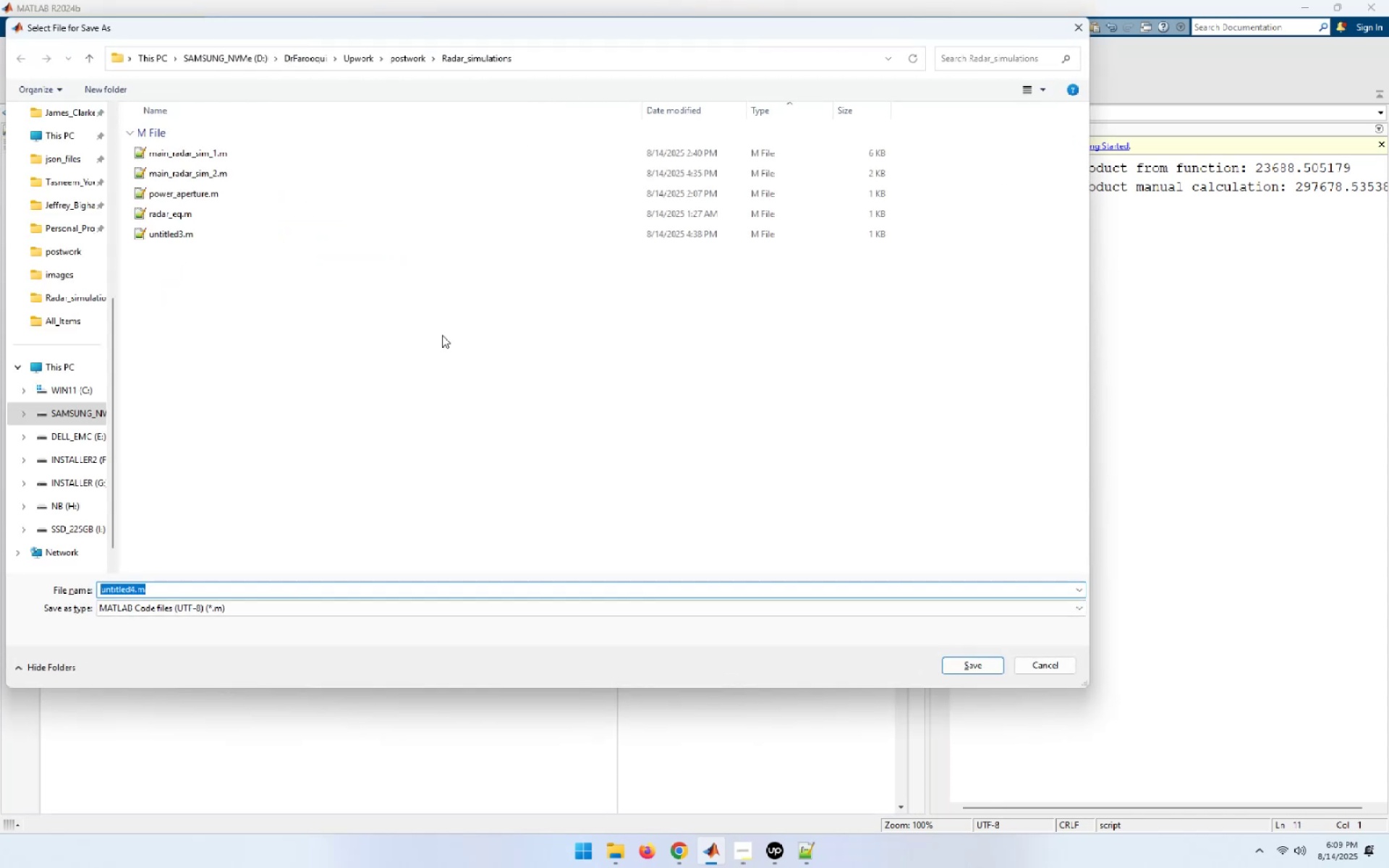 
hold_key(key=ShiftLeft, duration=1.14)
 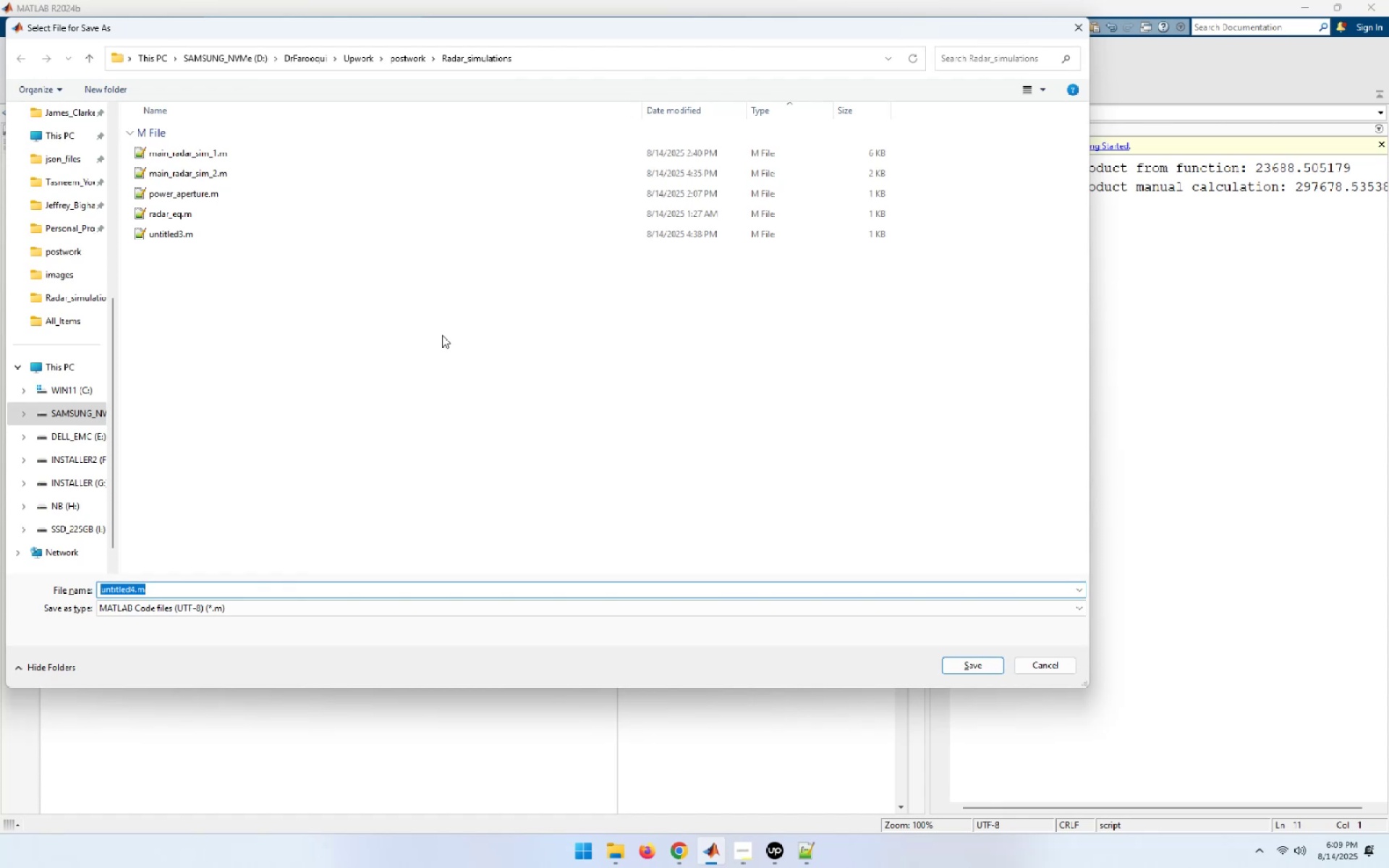 
key(Shift+ArrowLeft)
 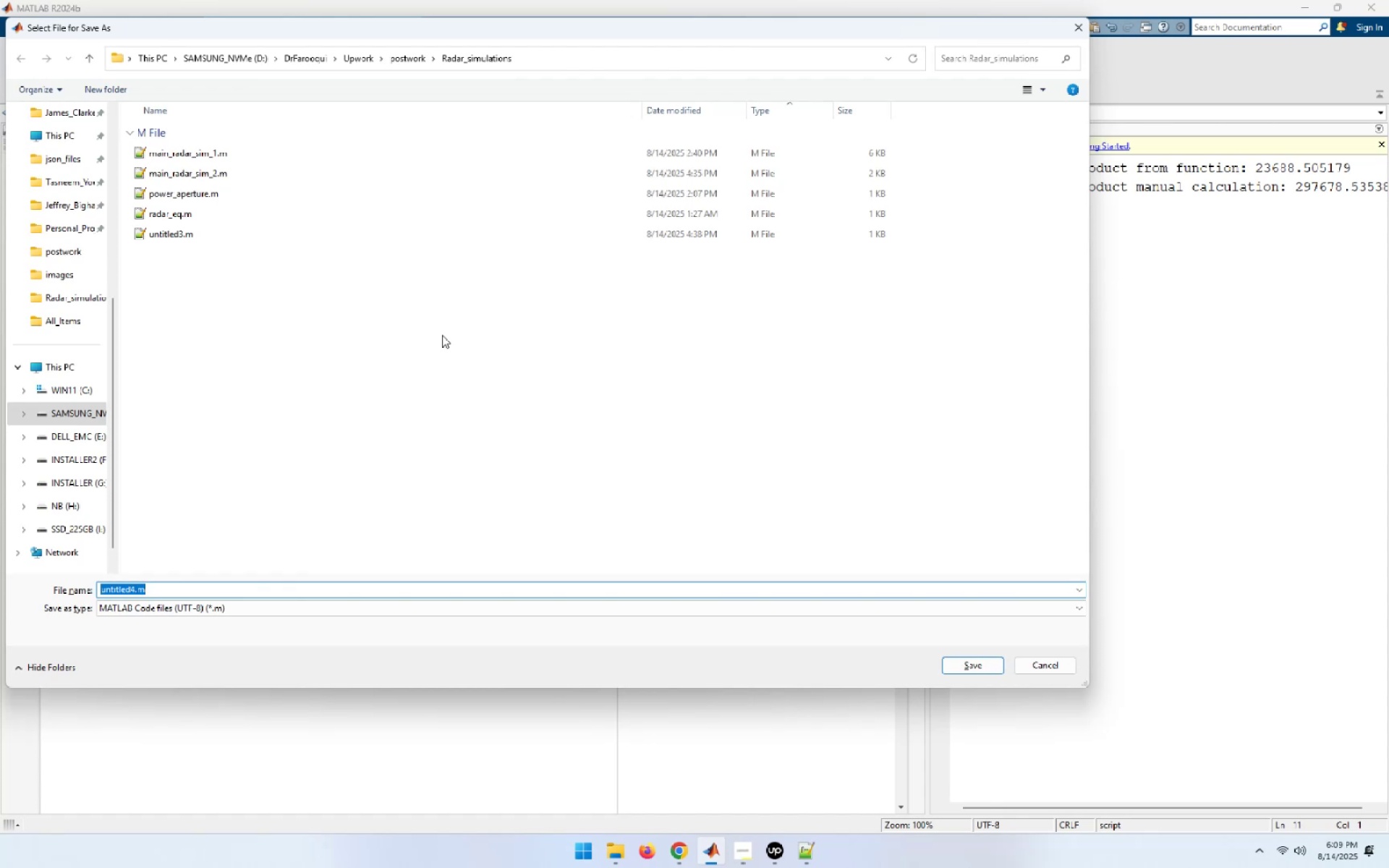 
key(Shift+ArrowLeft)
 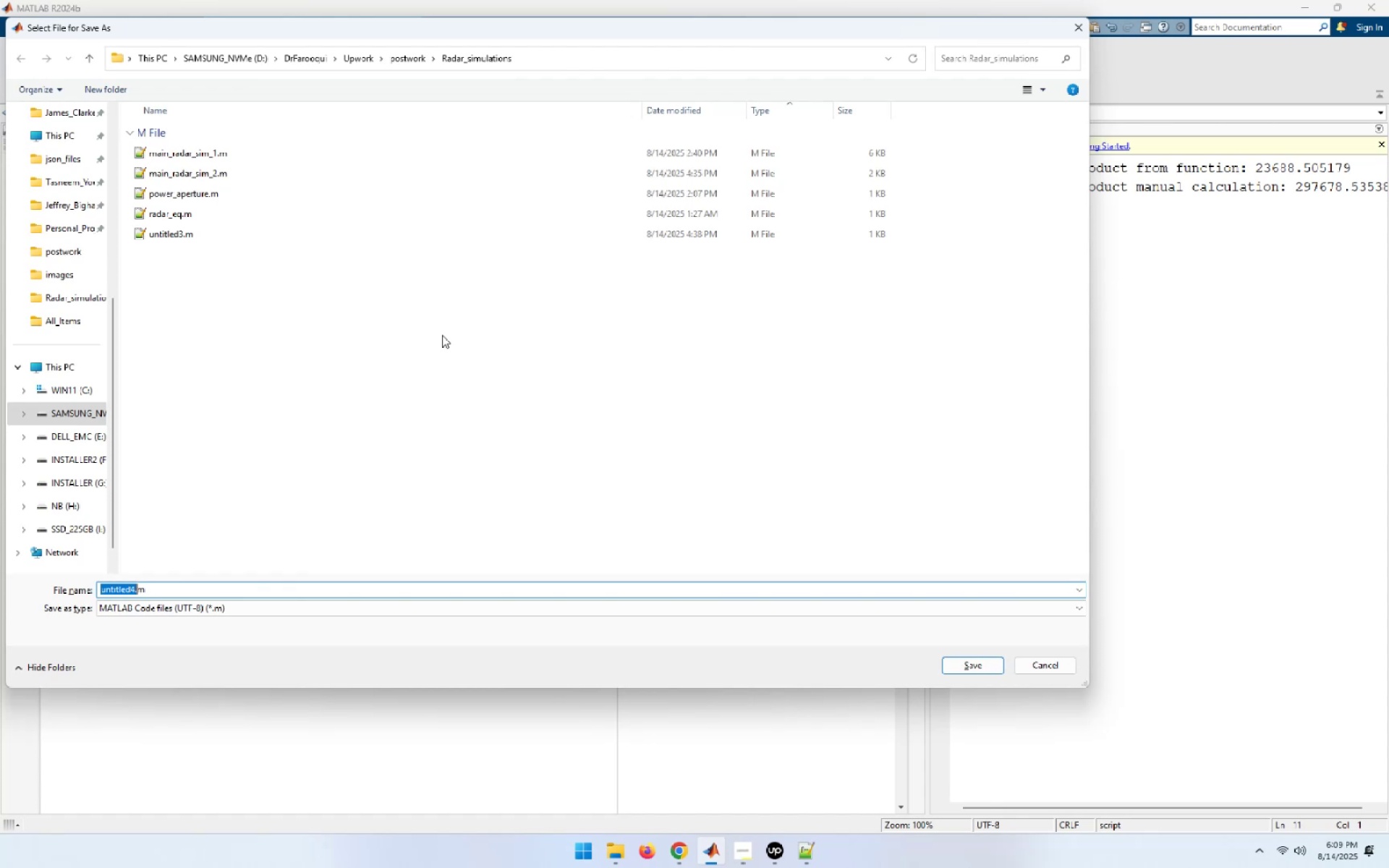 
key(Shift+ArrowLeft)
 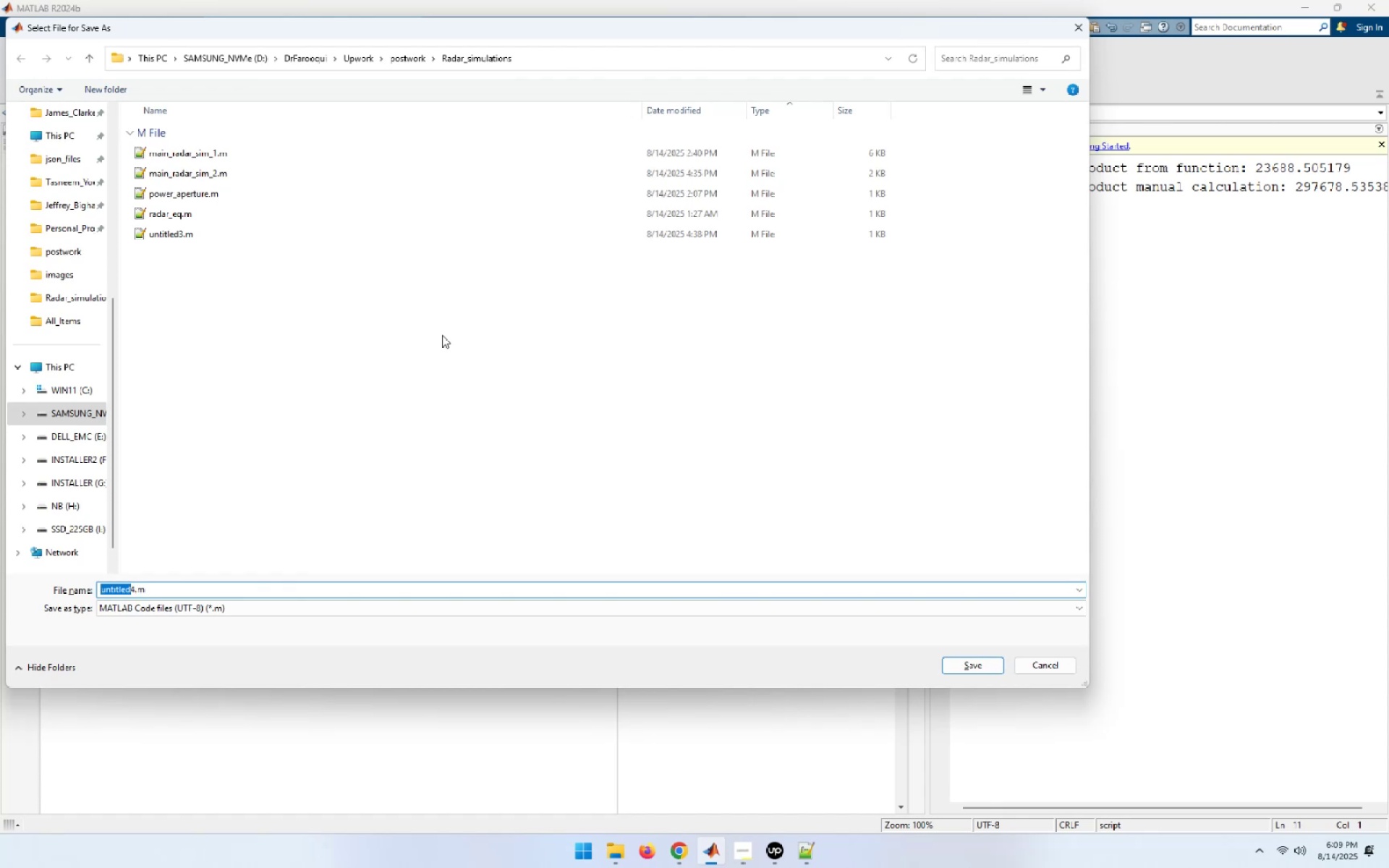 
key(NumpadEnter)
 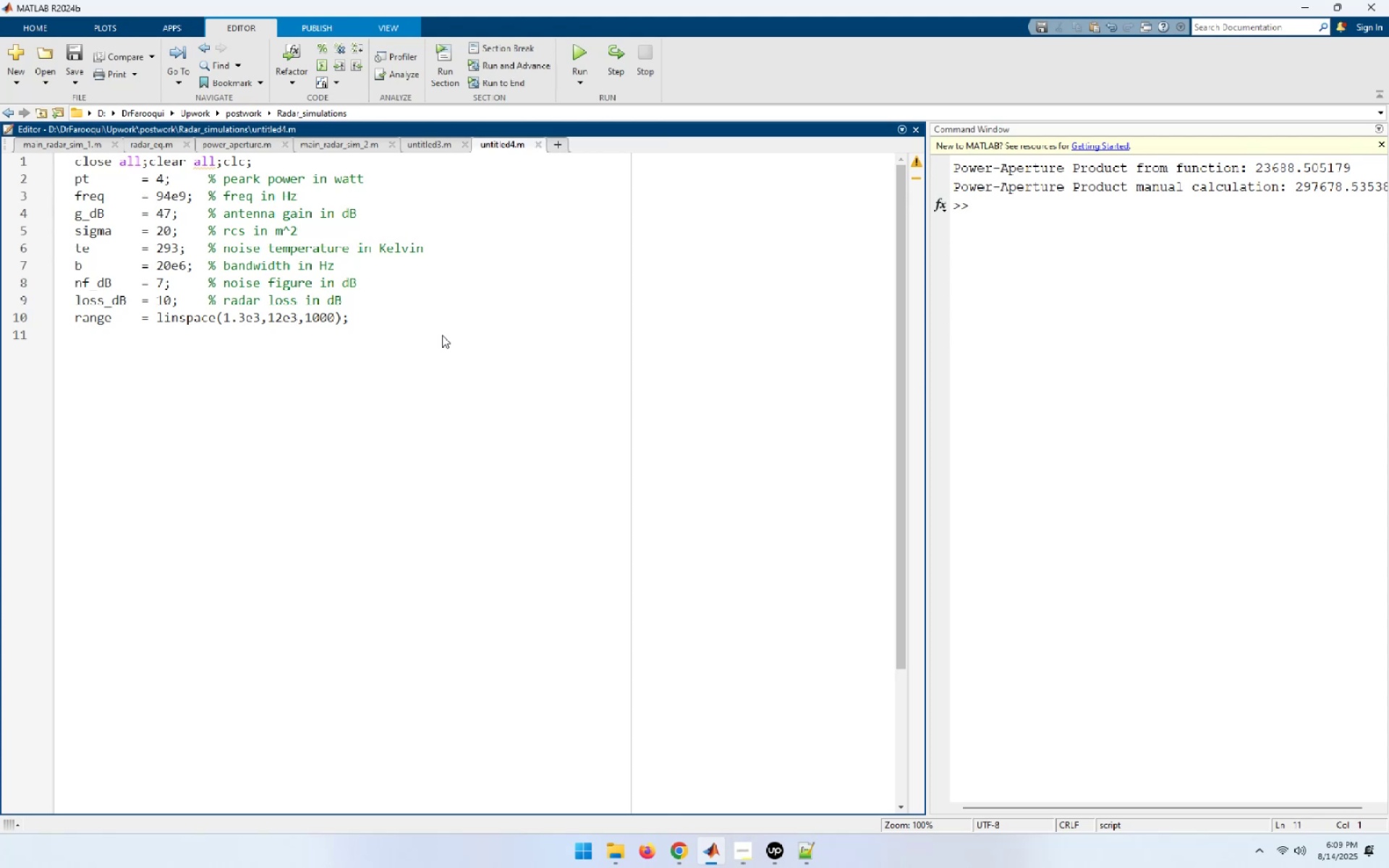 
key(NumpadEnter)
type(sr)
key(Backspace)
type(nr1 = read)
key(Backspace)
key(Backspace)
key(Backspace)
type(adar_eq())
 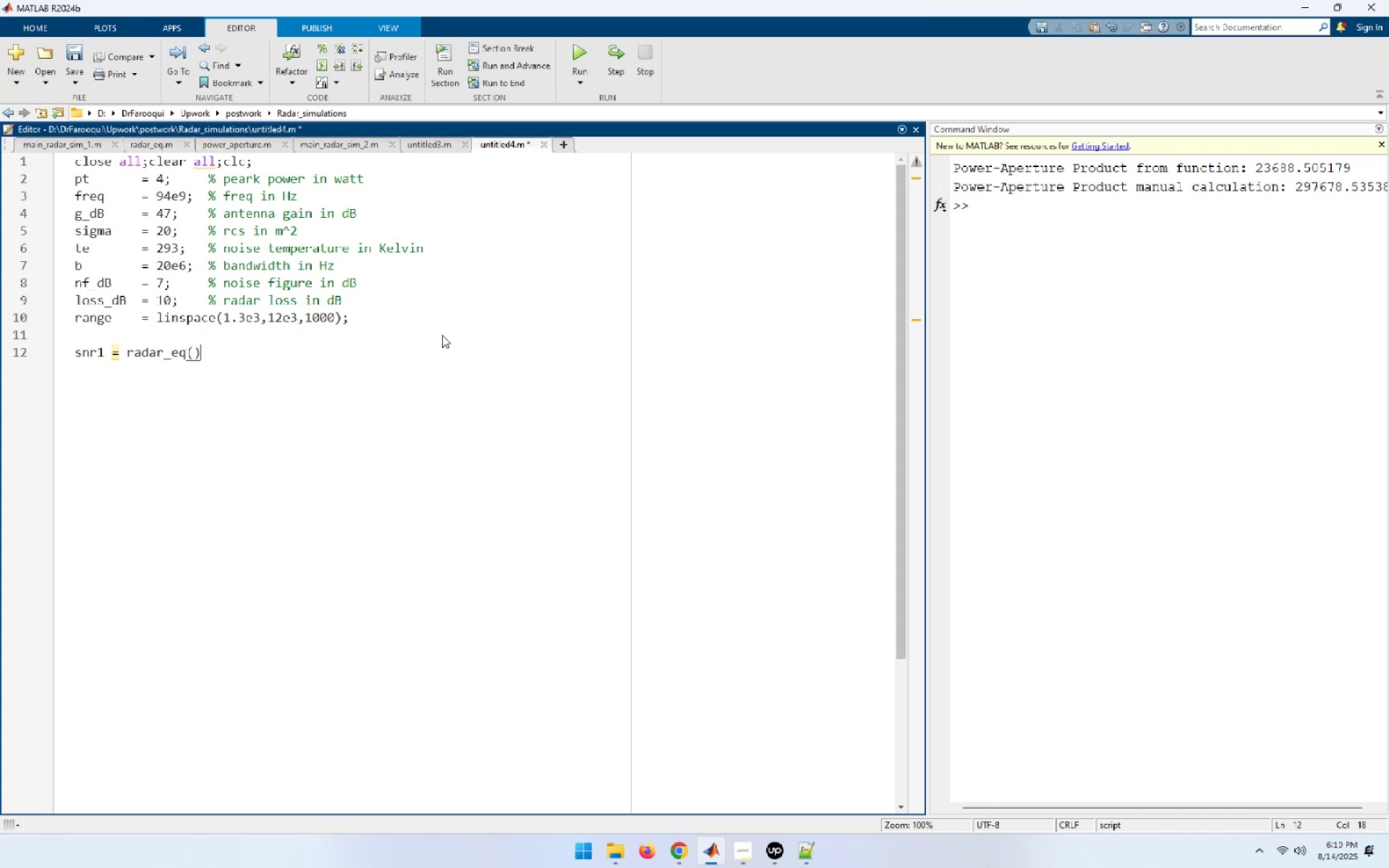 
key(ArrowLeft)
 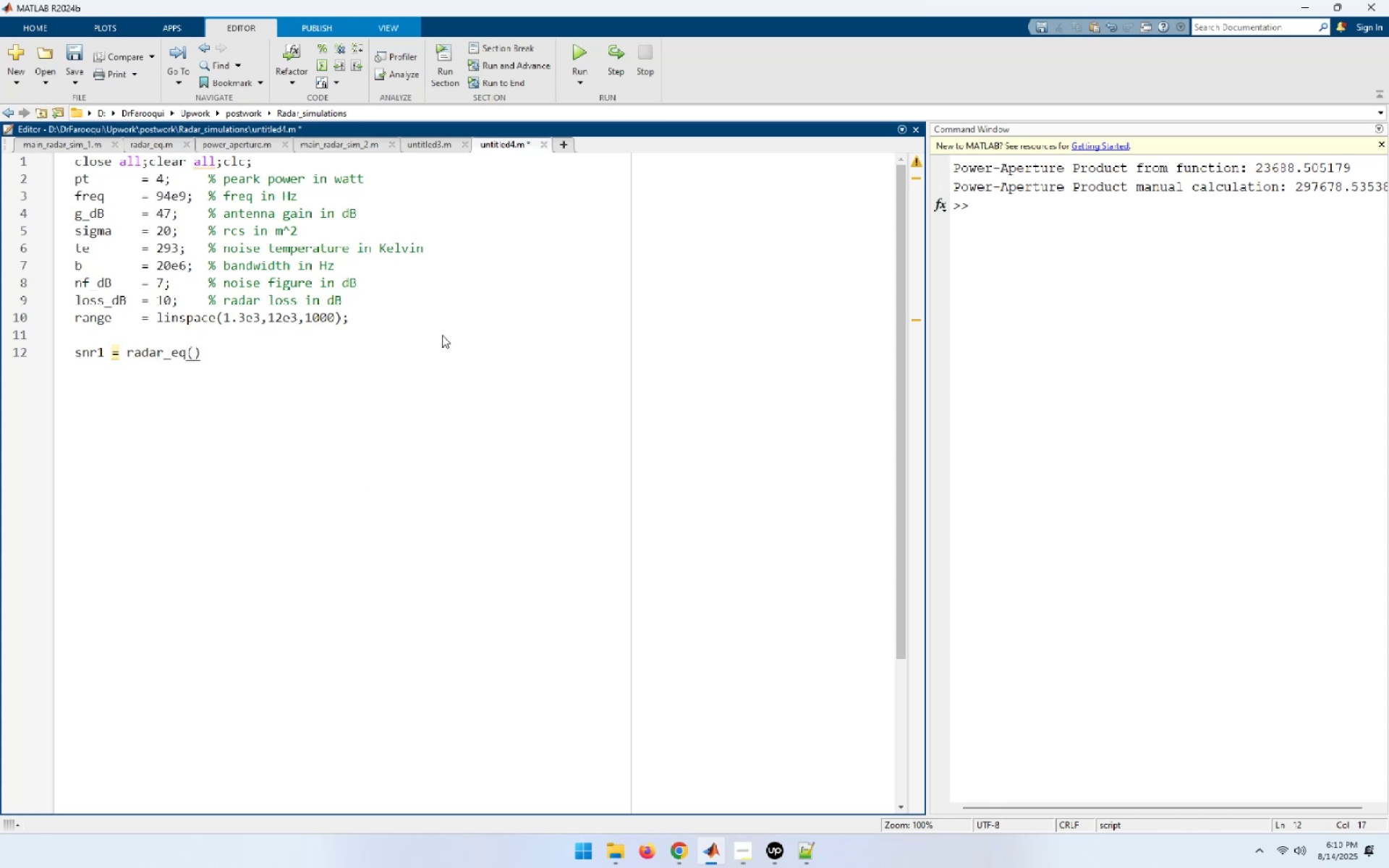 
type(pt,freq,g_)
key(Tab)
type(,)
 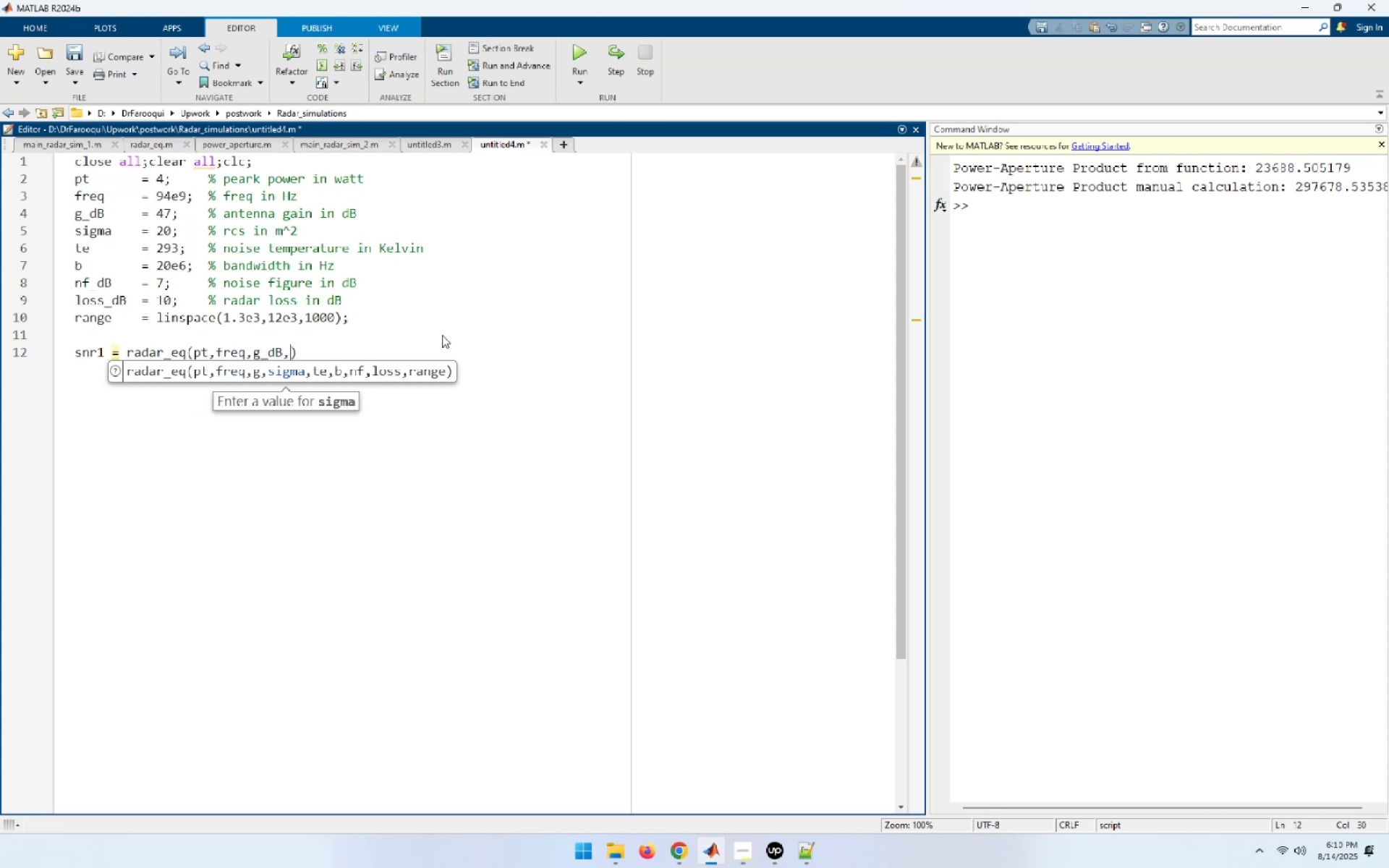 
wait(14.63)
 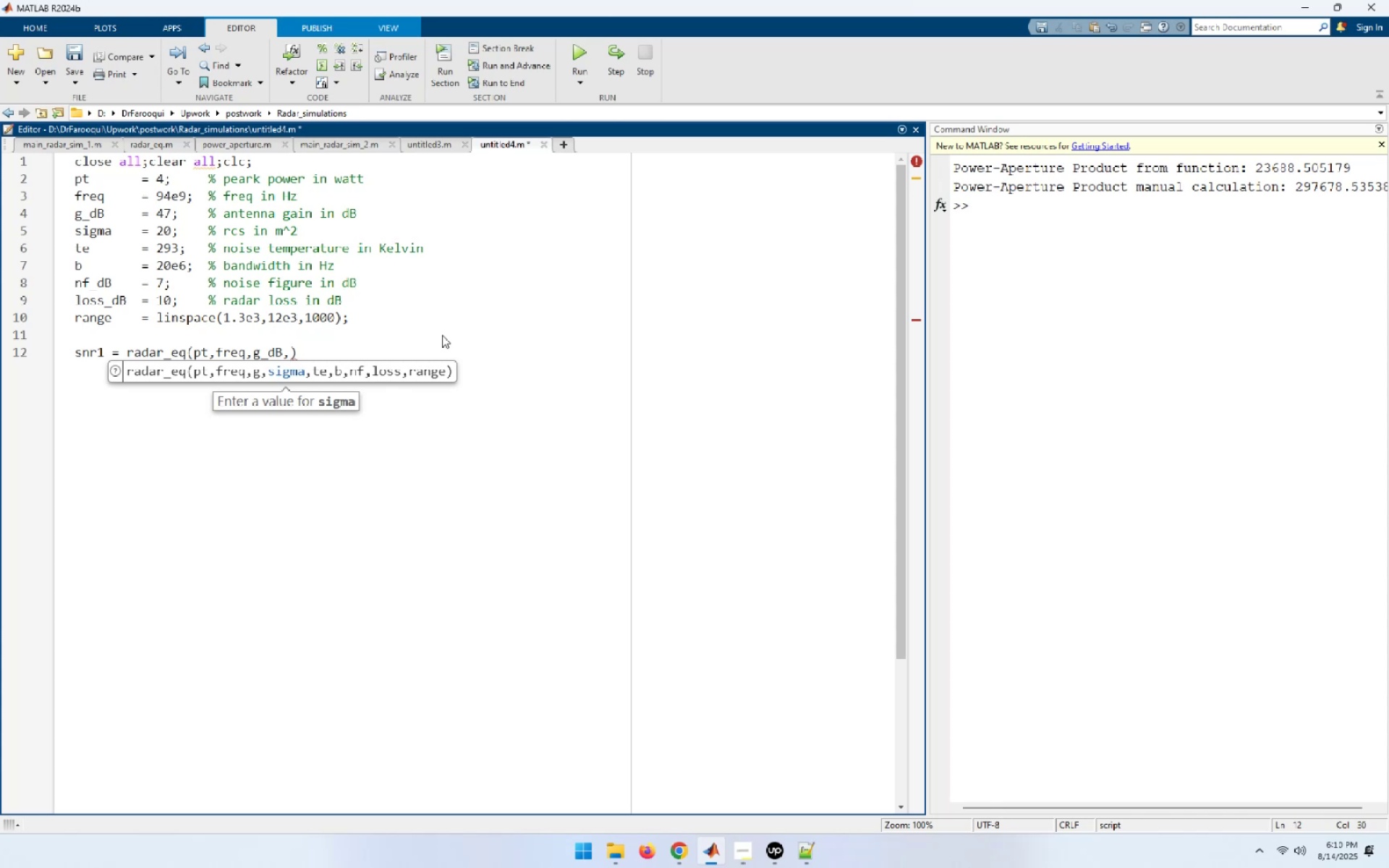 
type(,)
key(Backspace)
type(sig)
key(Tab)
type(,te)
key(Tab)
type(,b,nf)
key(Tab)
type(,los)
key(Tab)
type(,ran)
key(Tab)
 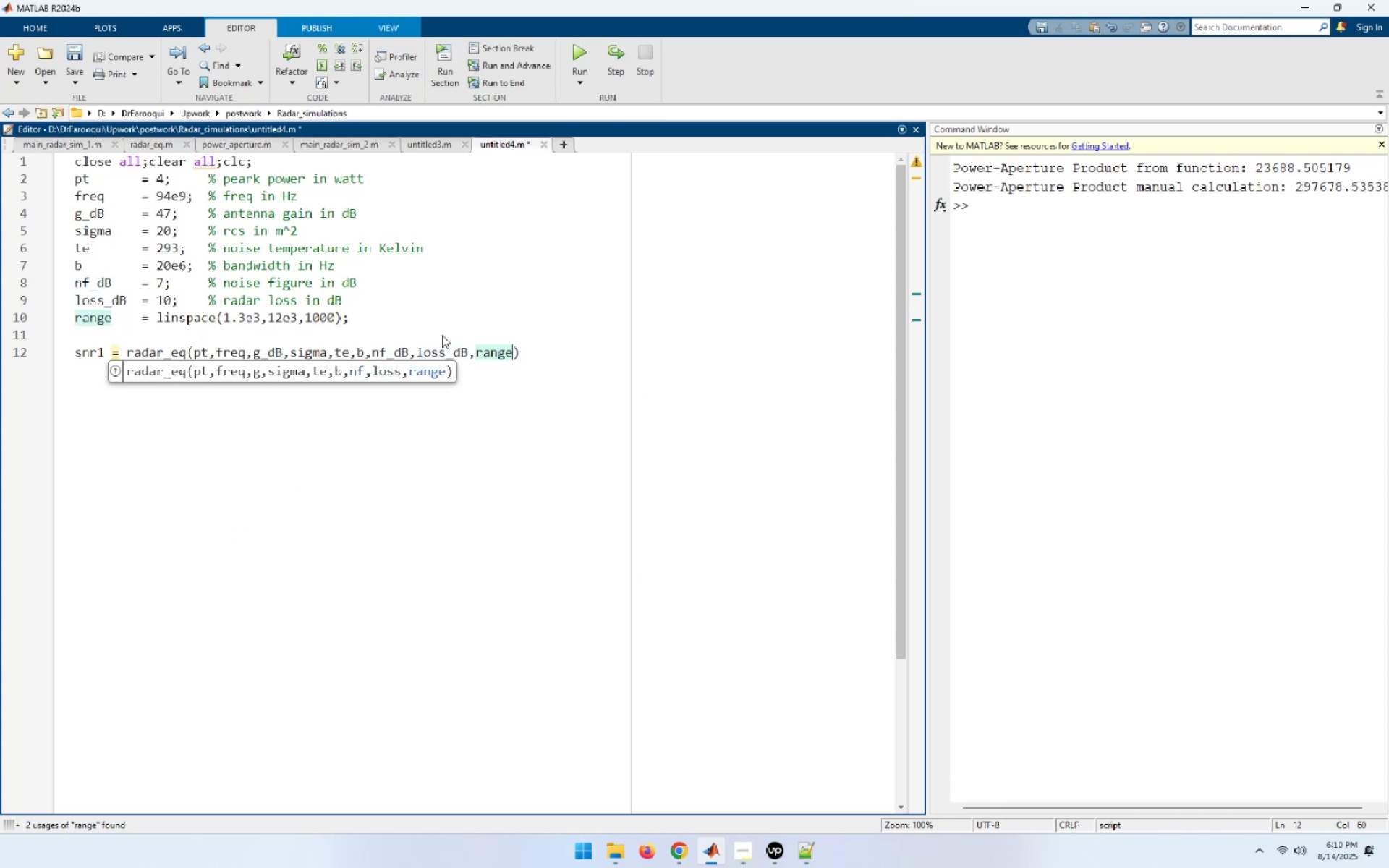 
key(Control+S)
 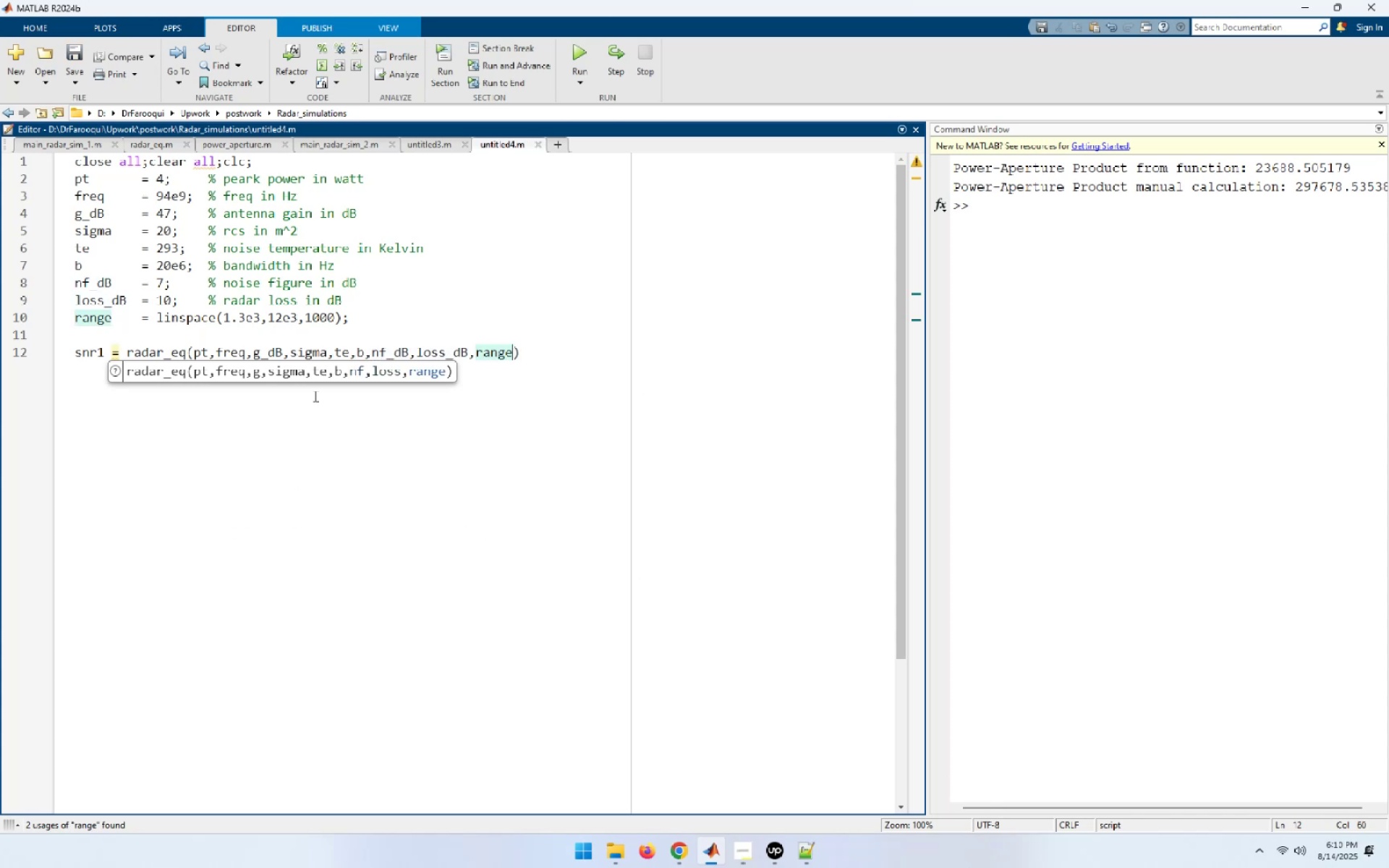 
left_click([245, 499])
 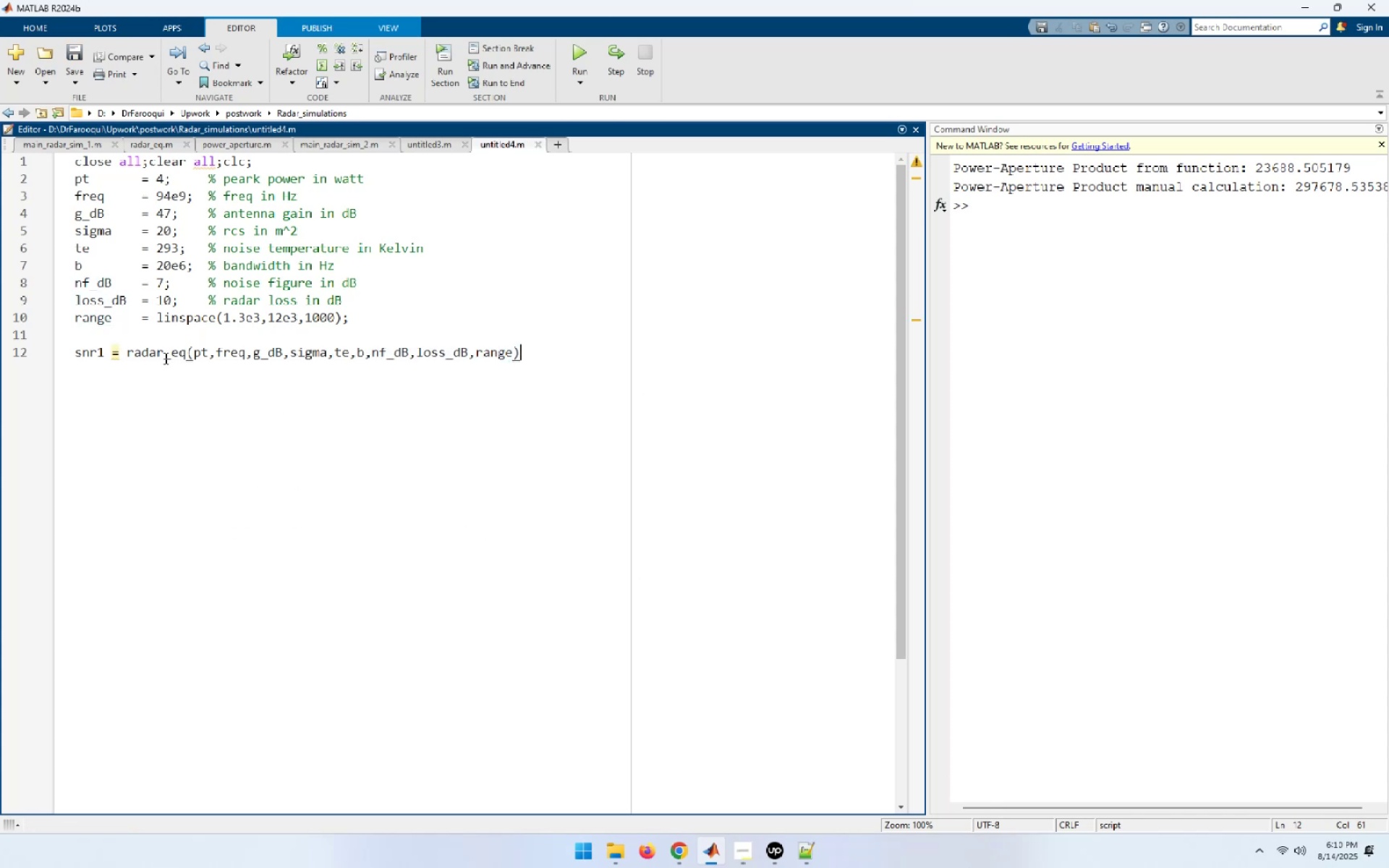 
left_click([161, 353])
 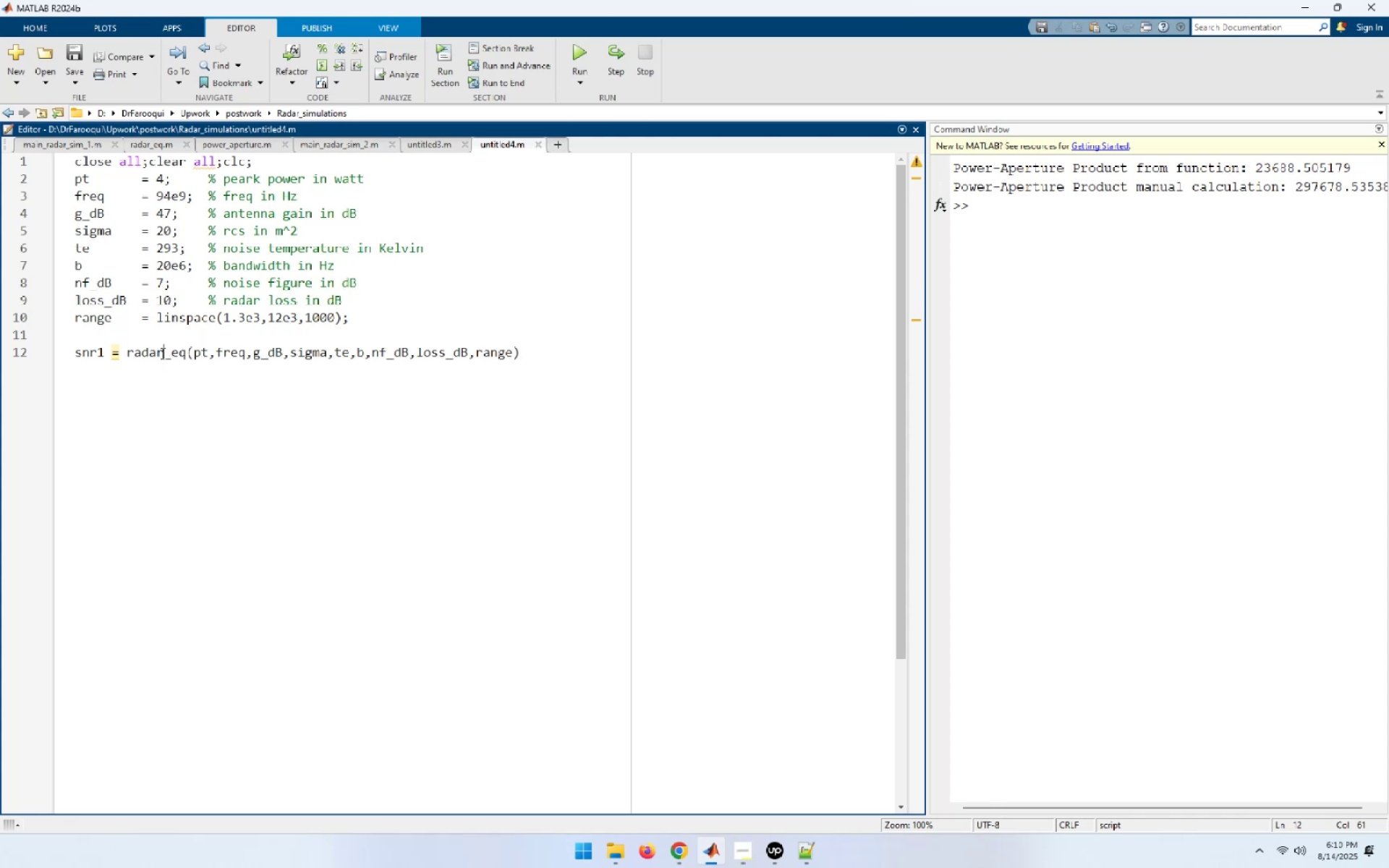 
key(Control+D)
 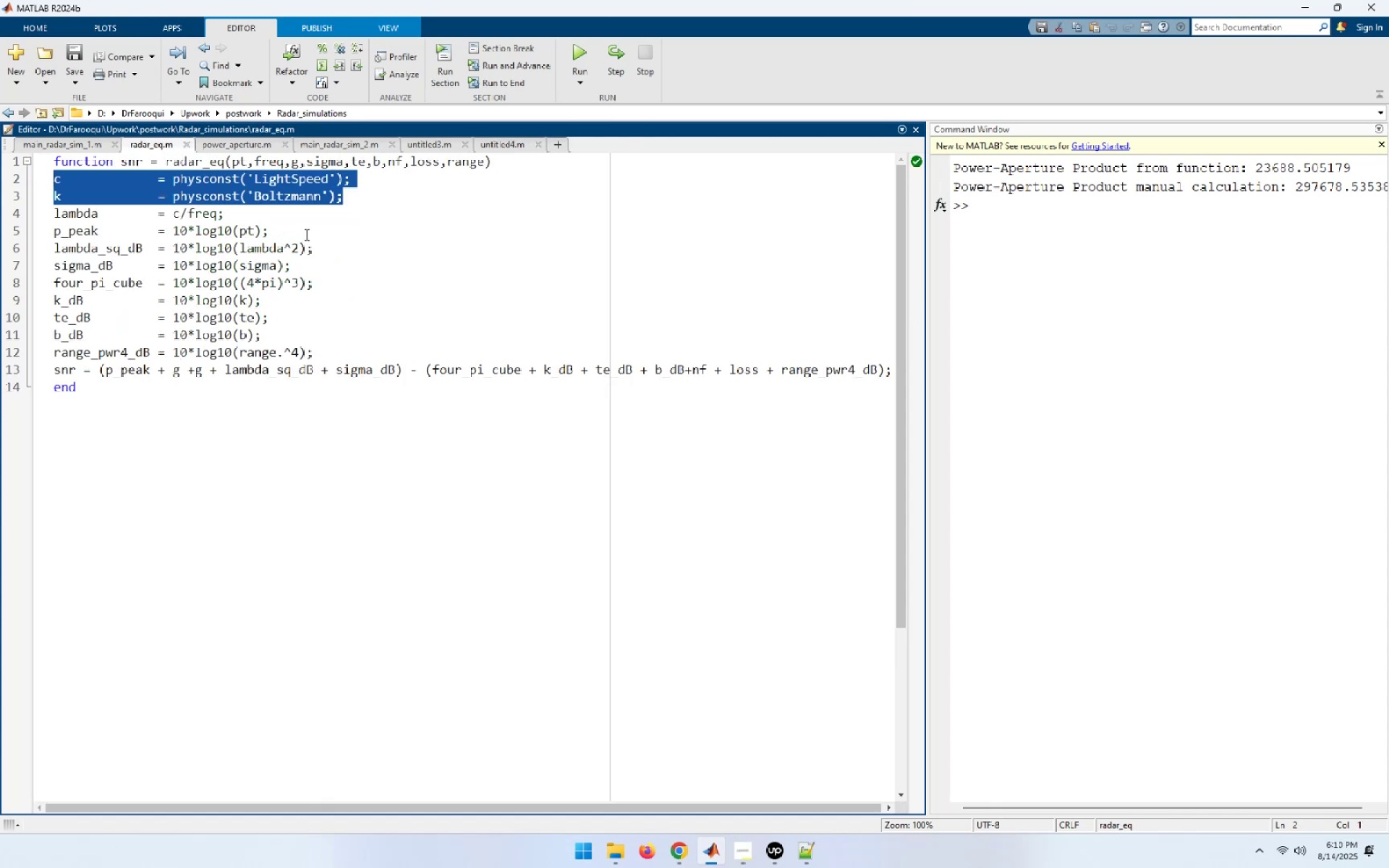 
left_click([458, 218])
 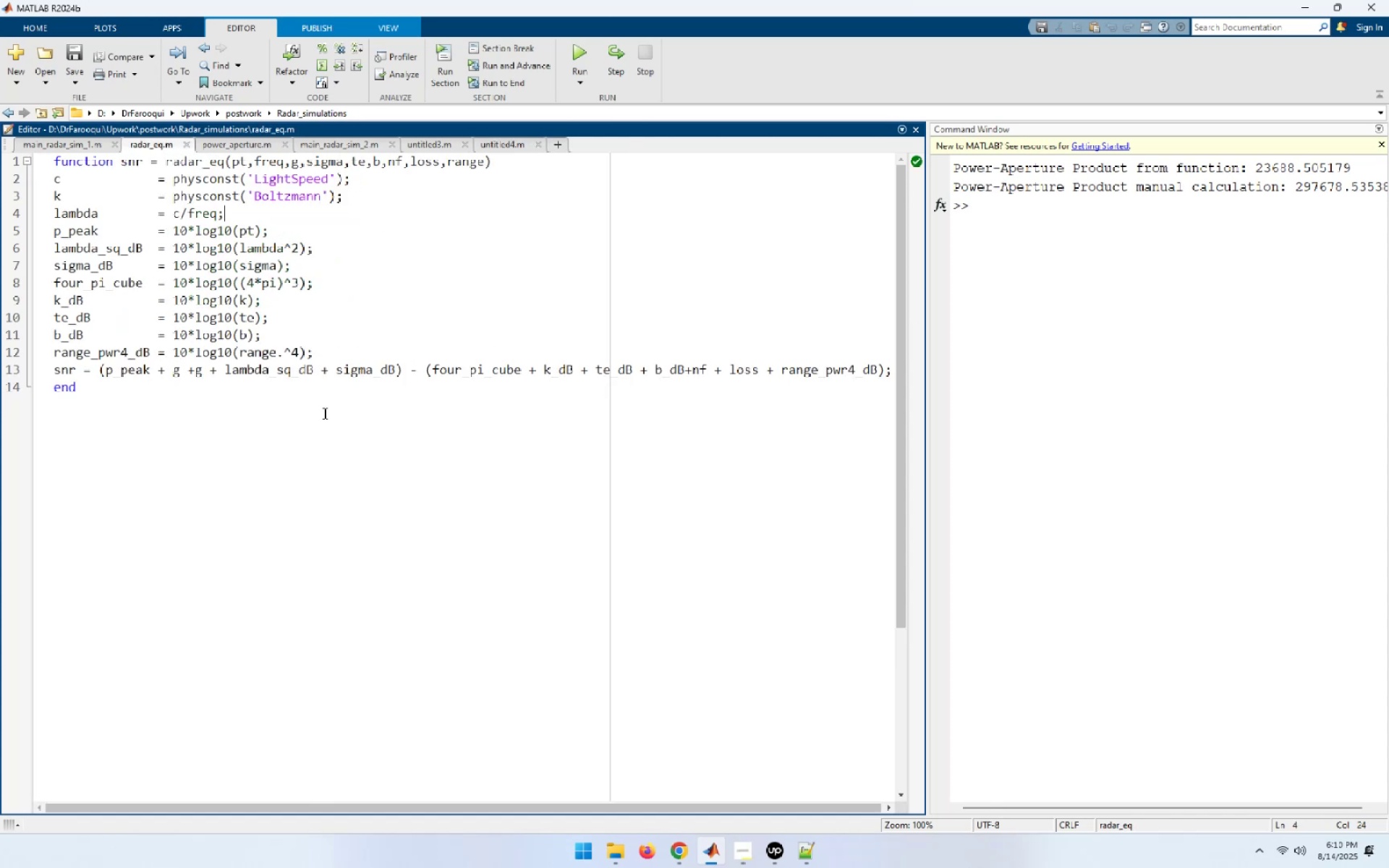 
wait(5.3)
 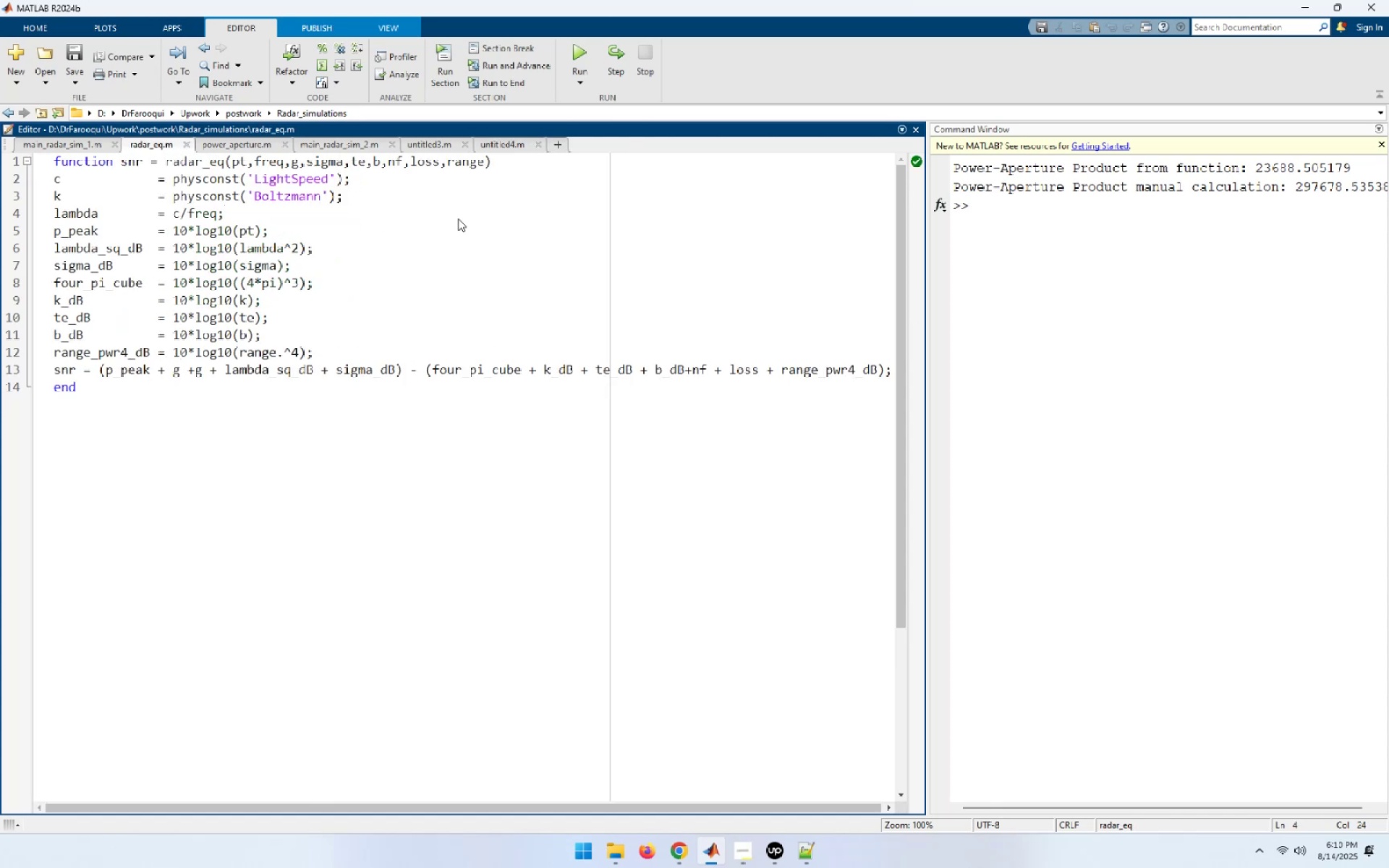 
left_click([513, 150])
 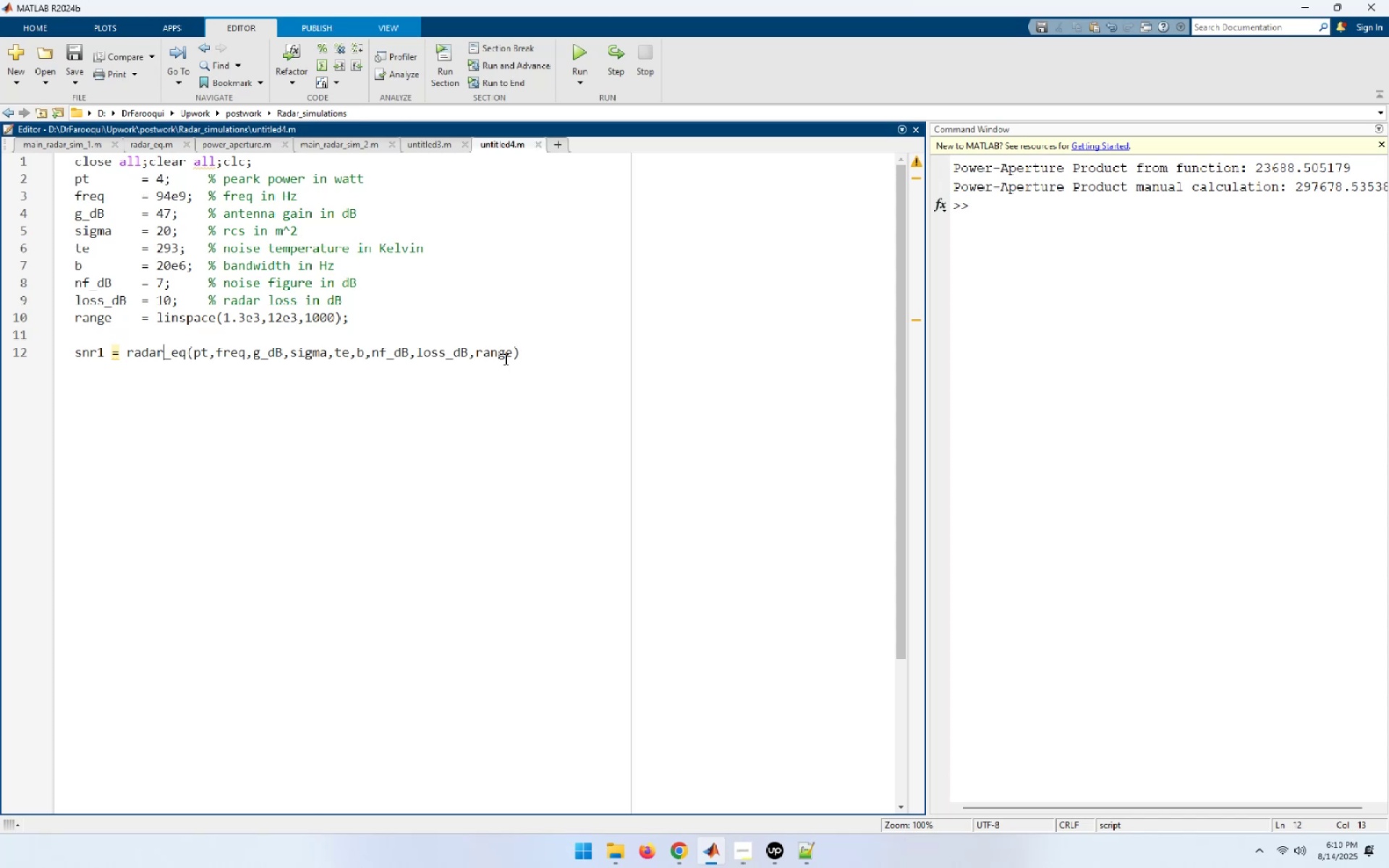 
left_click_drag(start_coordinate=[523, 352], to_coordinate=[127, 351])
 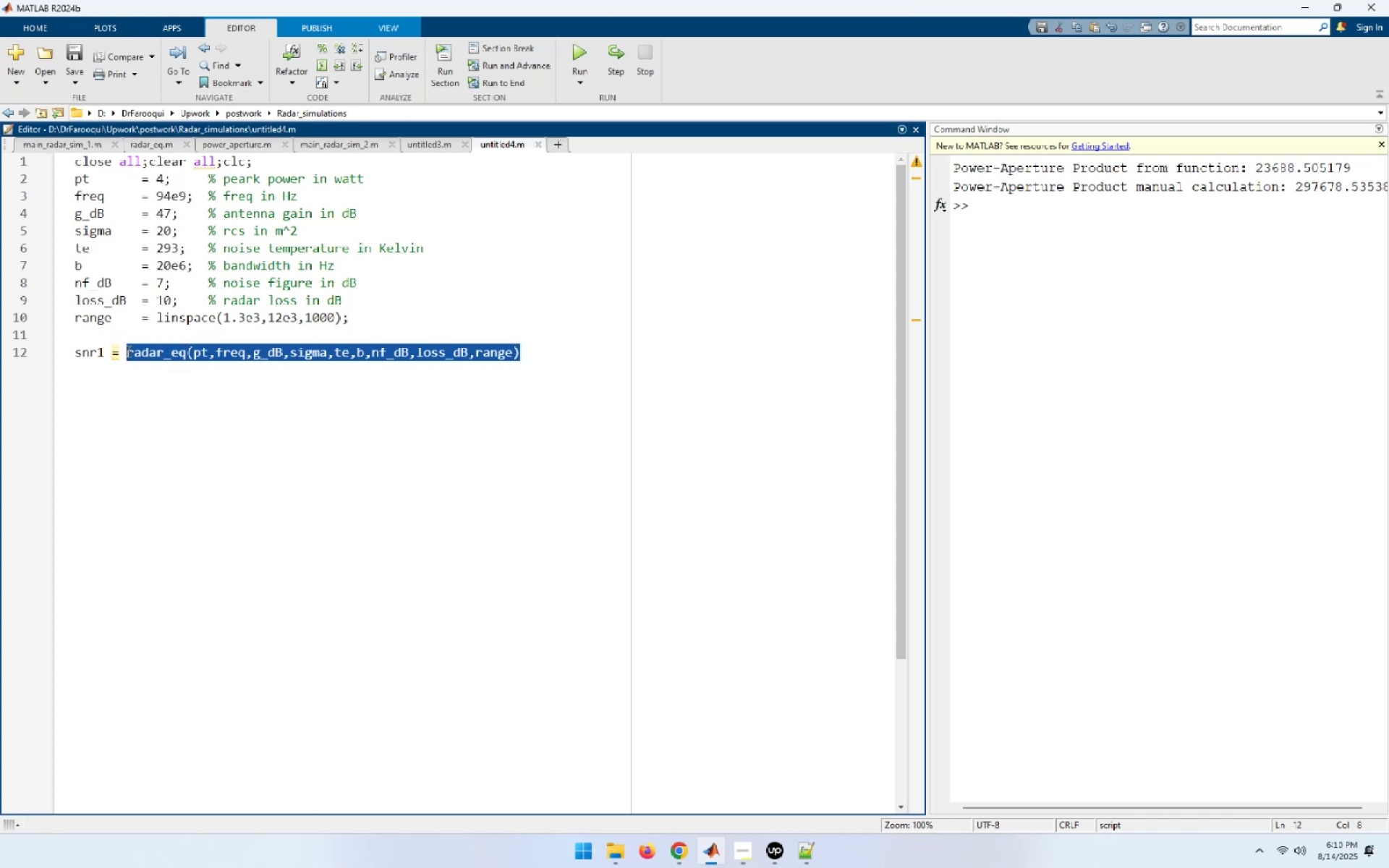 
key(Control+C)
 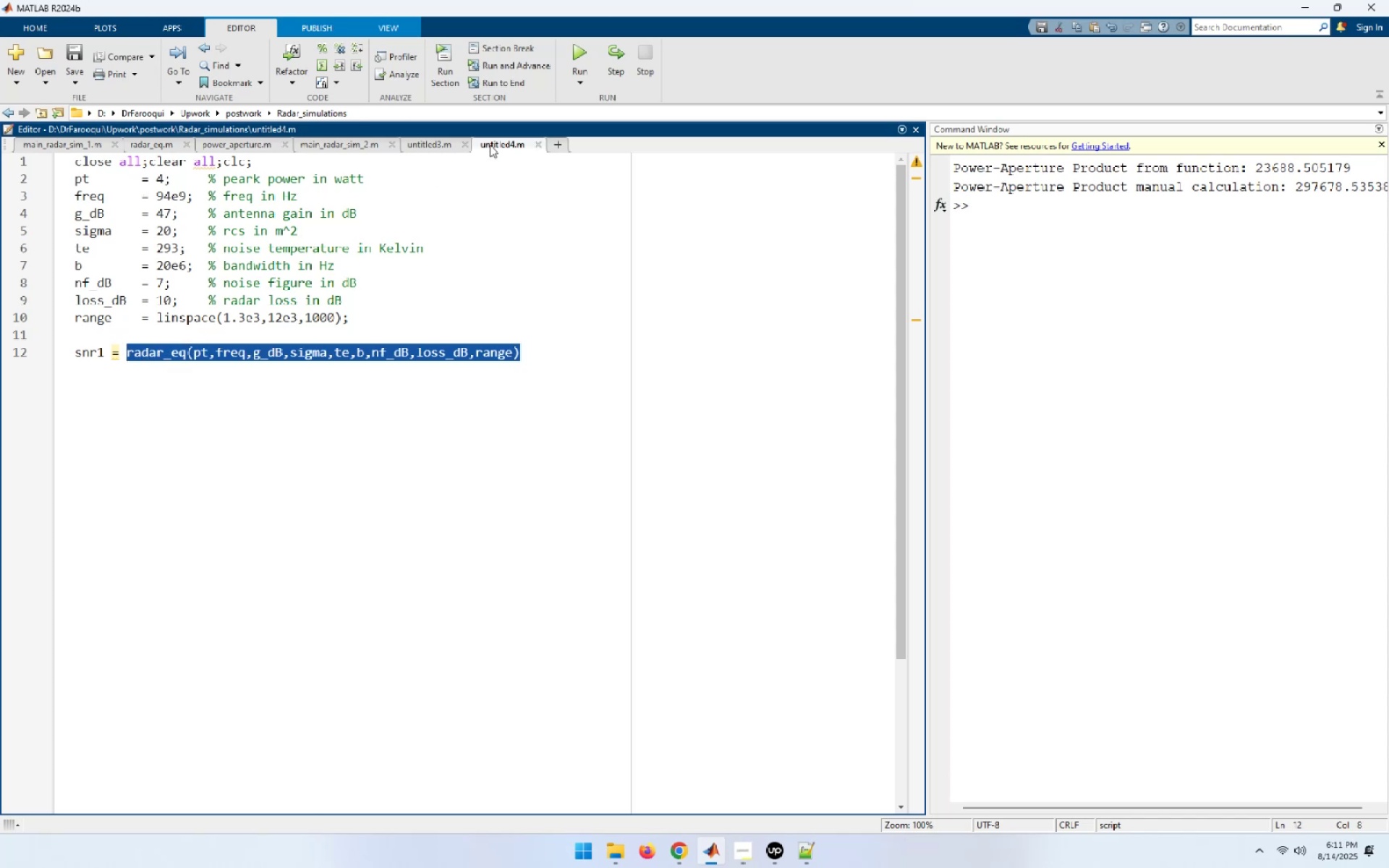 
left_click([232, 419])
 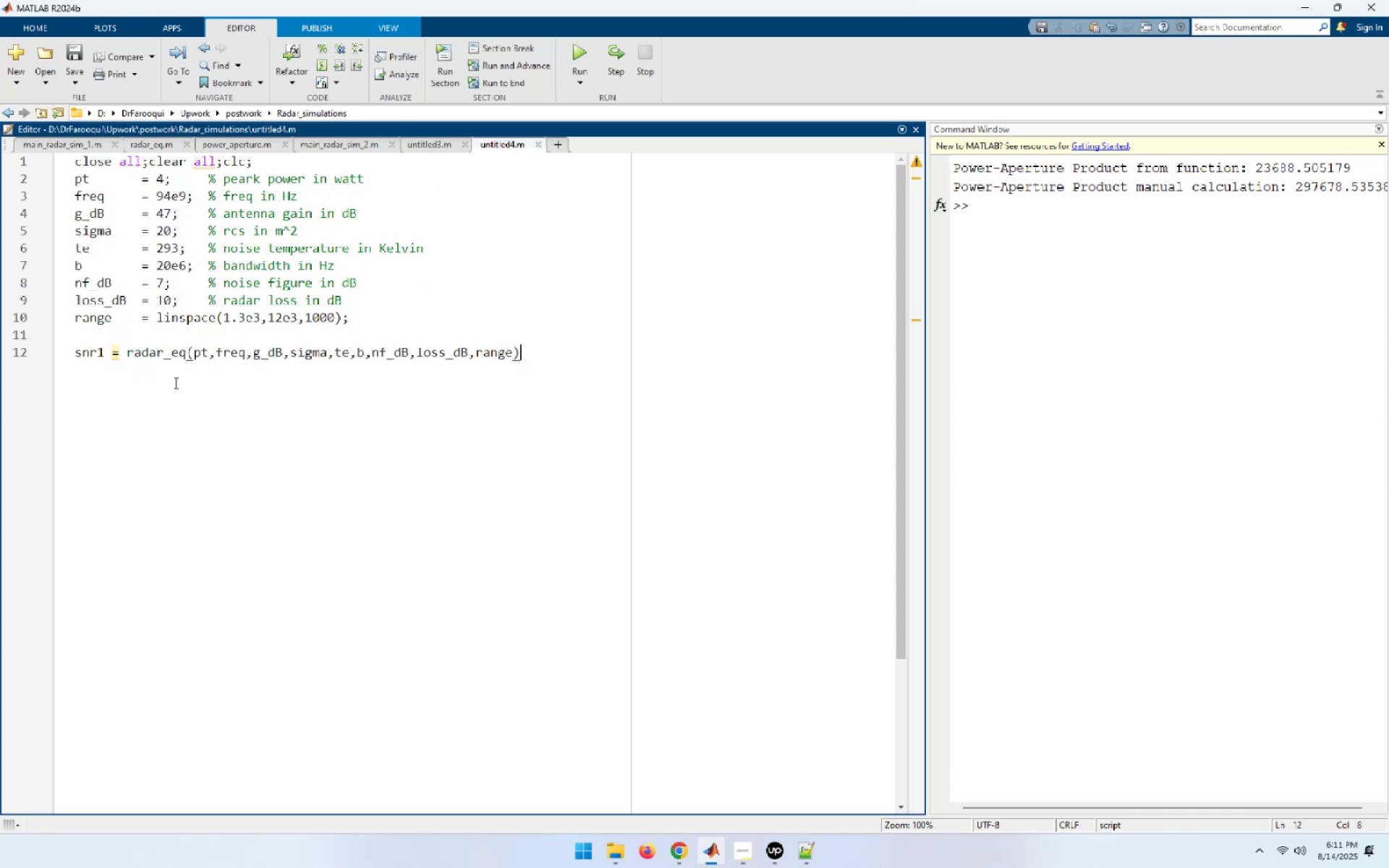 
double_click([147, 357])
 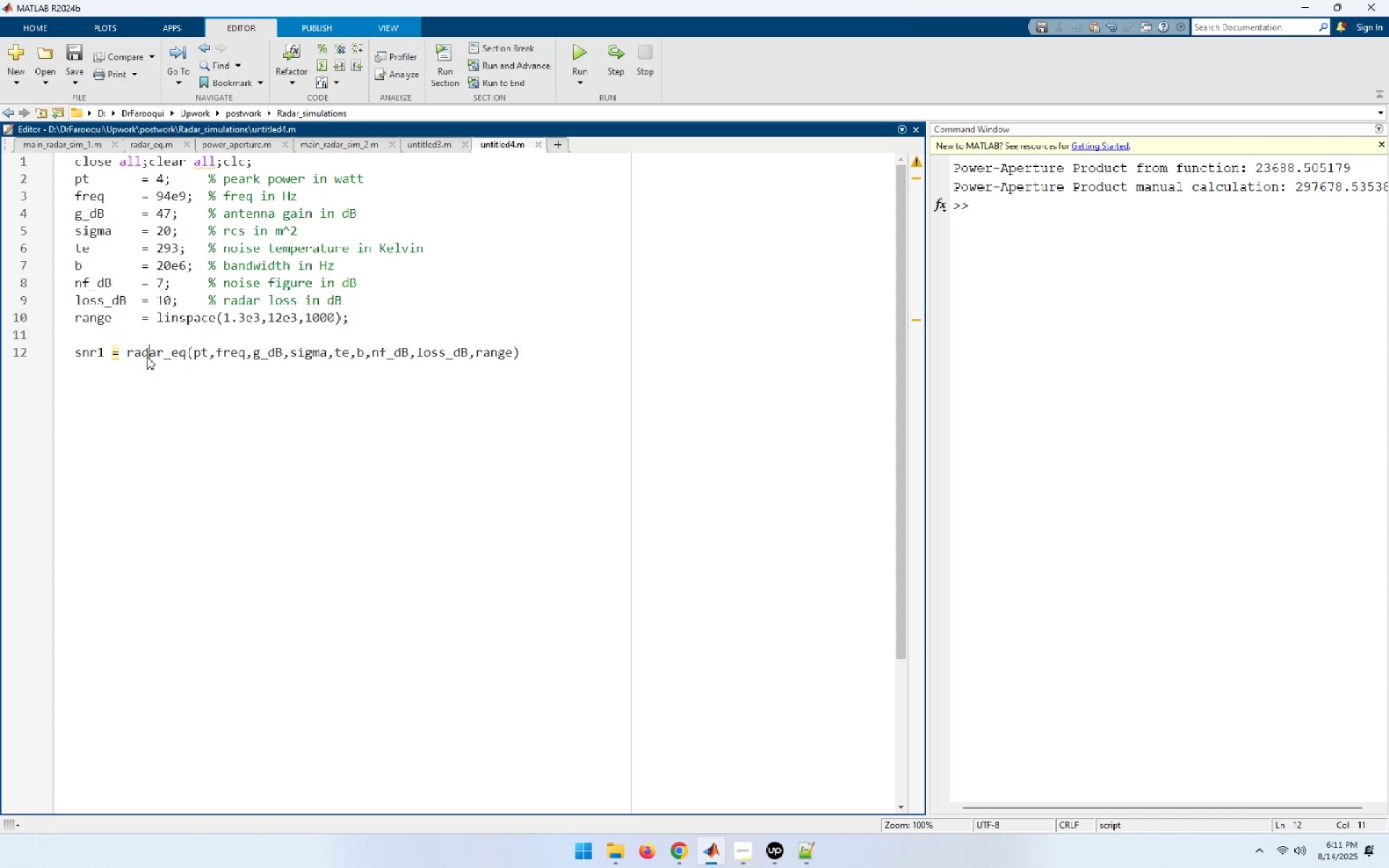 
key(Control+D)
 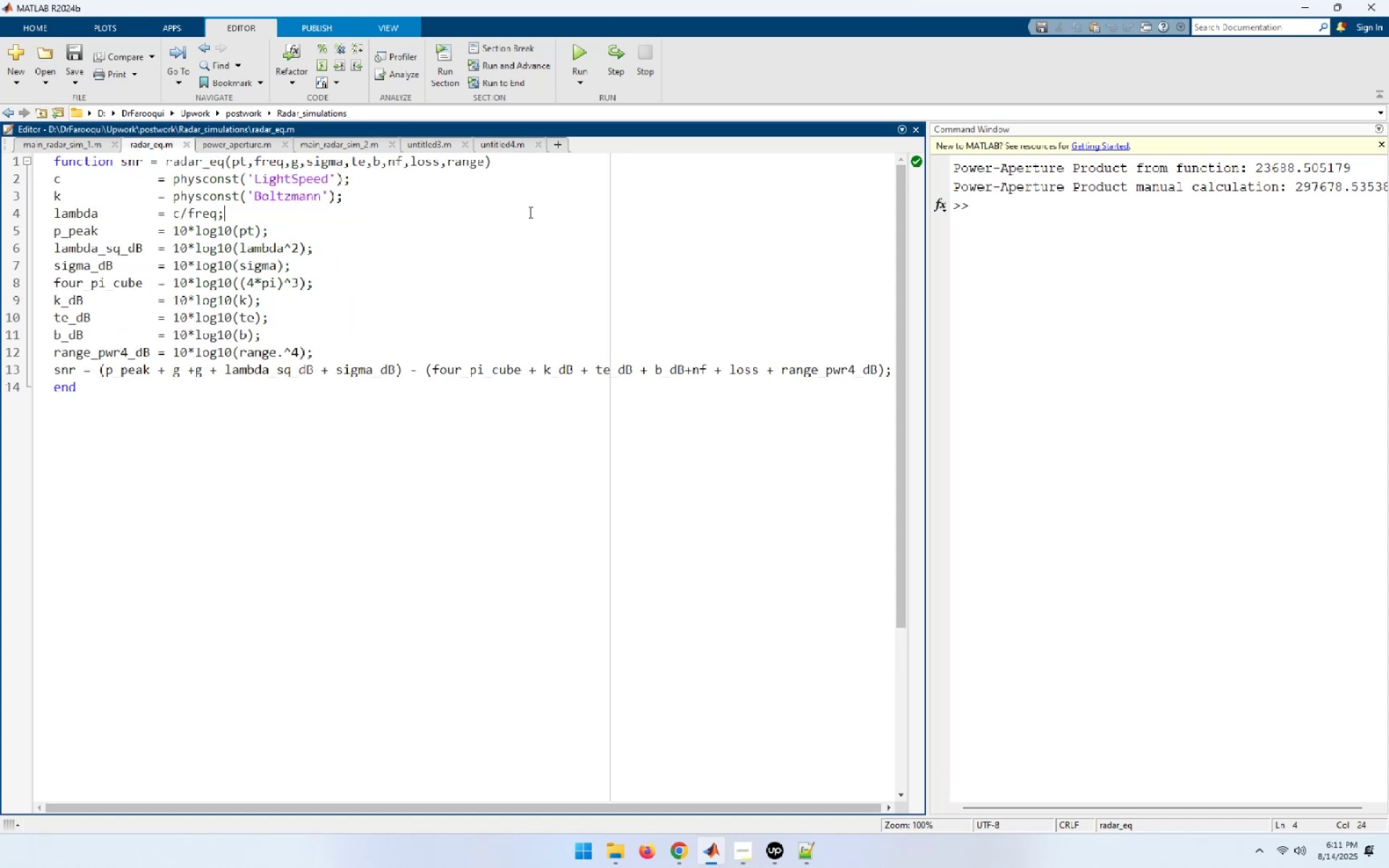 
left_click([519, 163])
 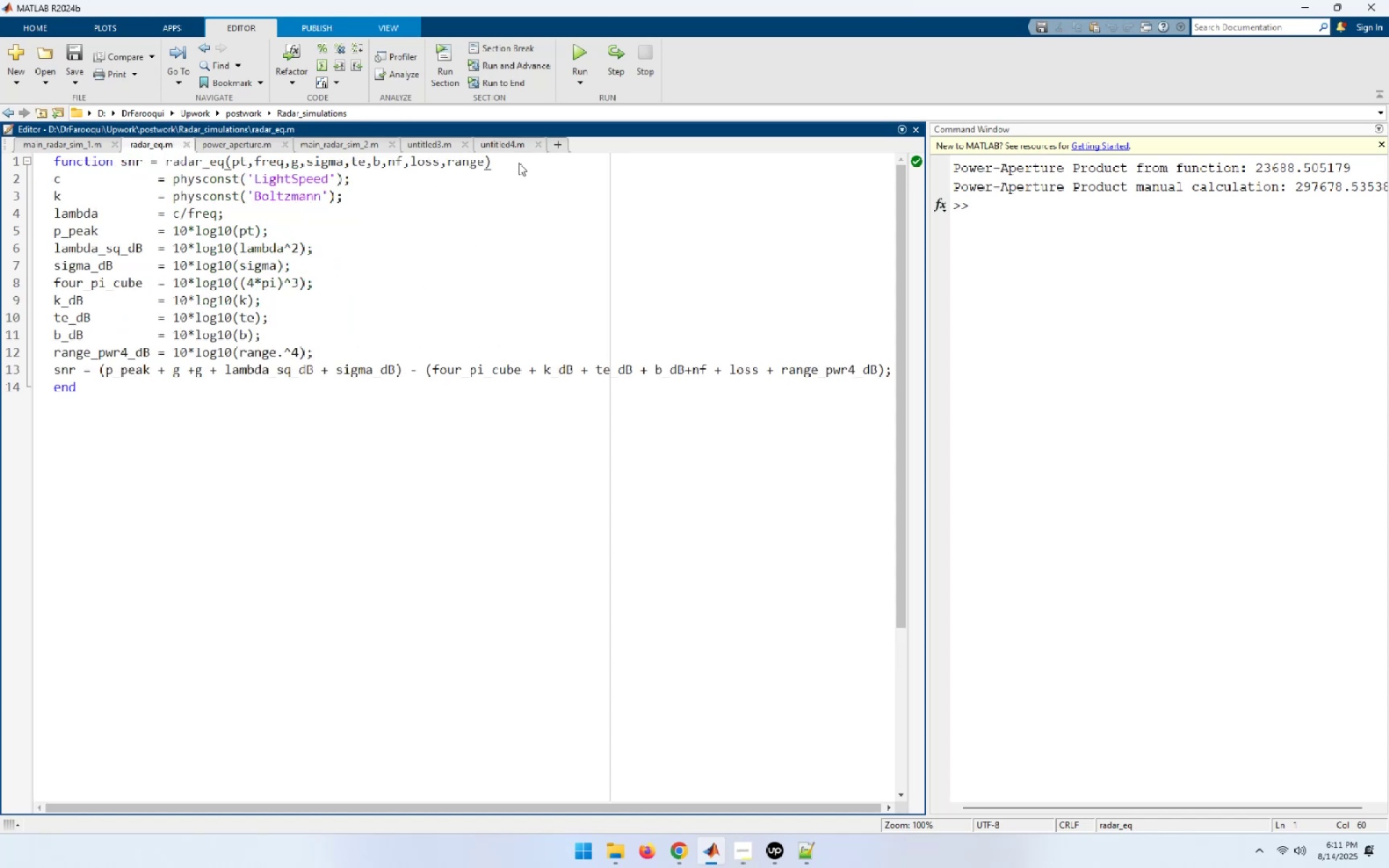 
key(NumpadEnter)
 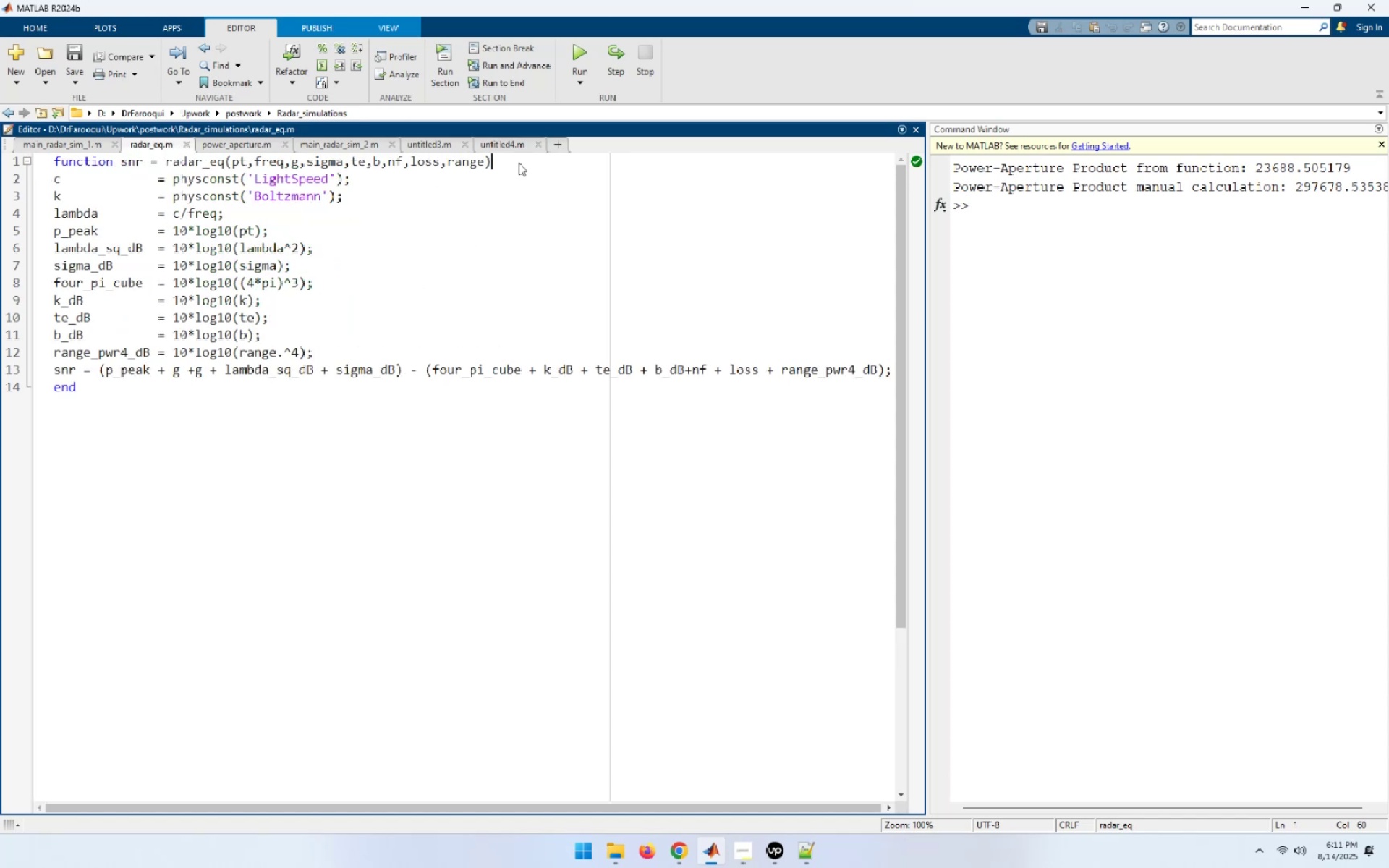 
key(Control+ControlLeft)
 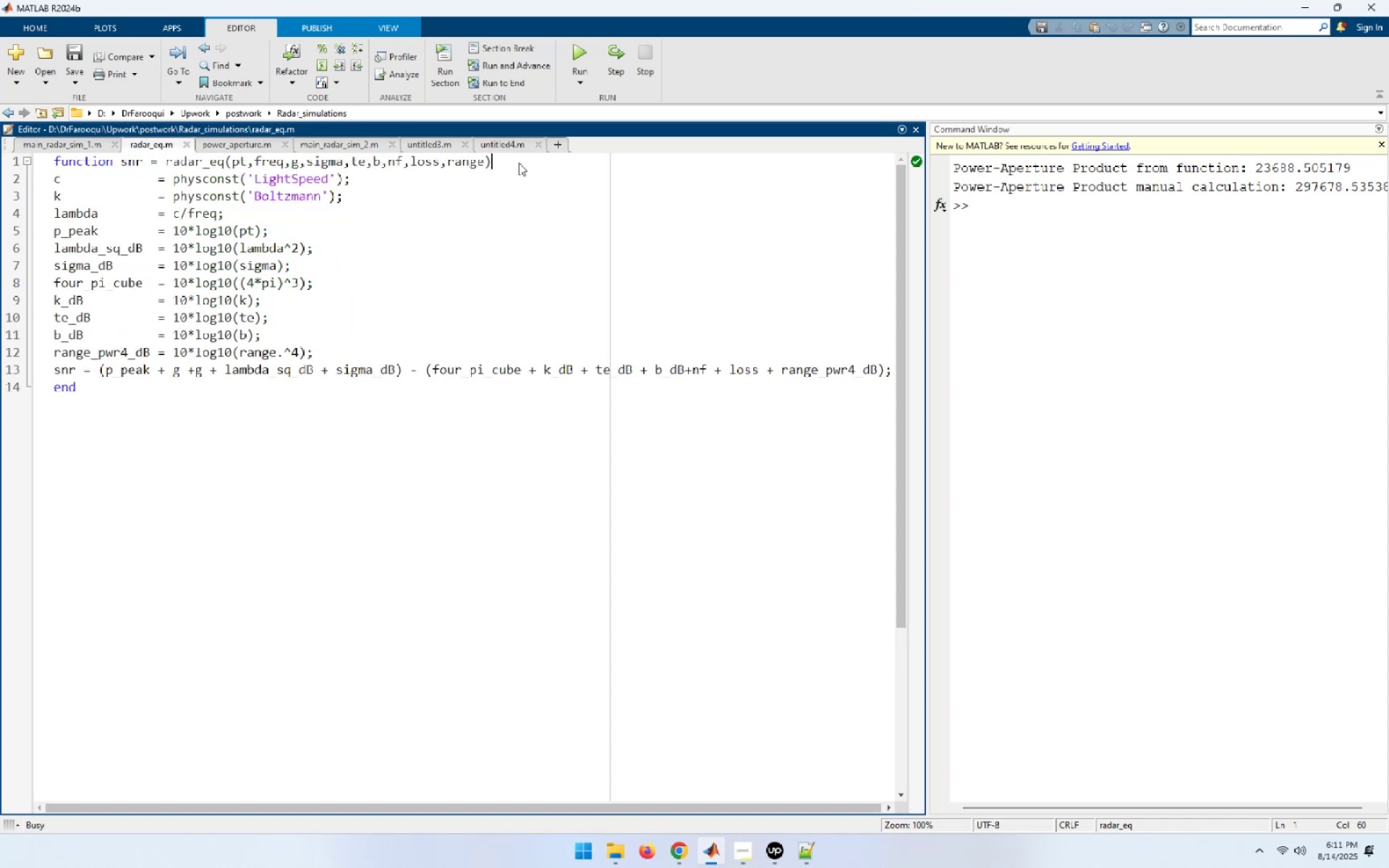 
key(Control+V)
 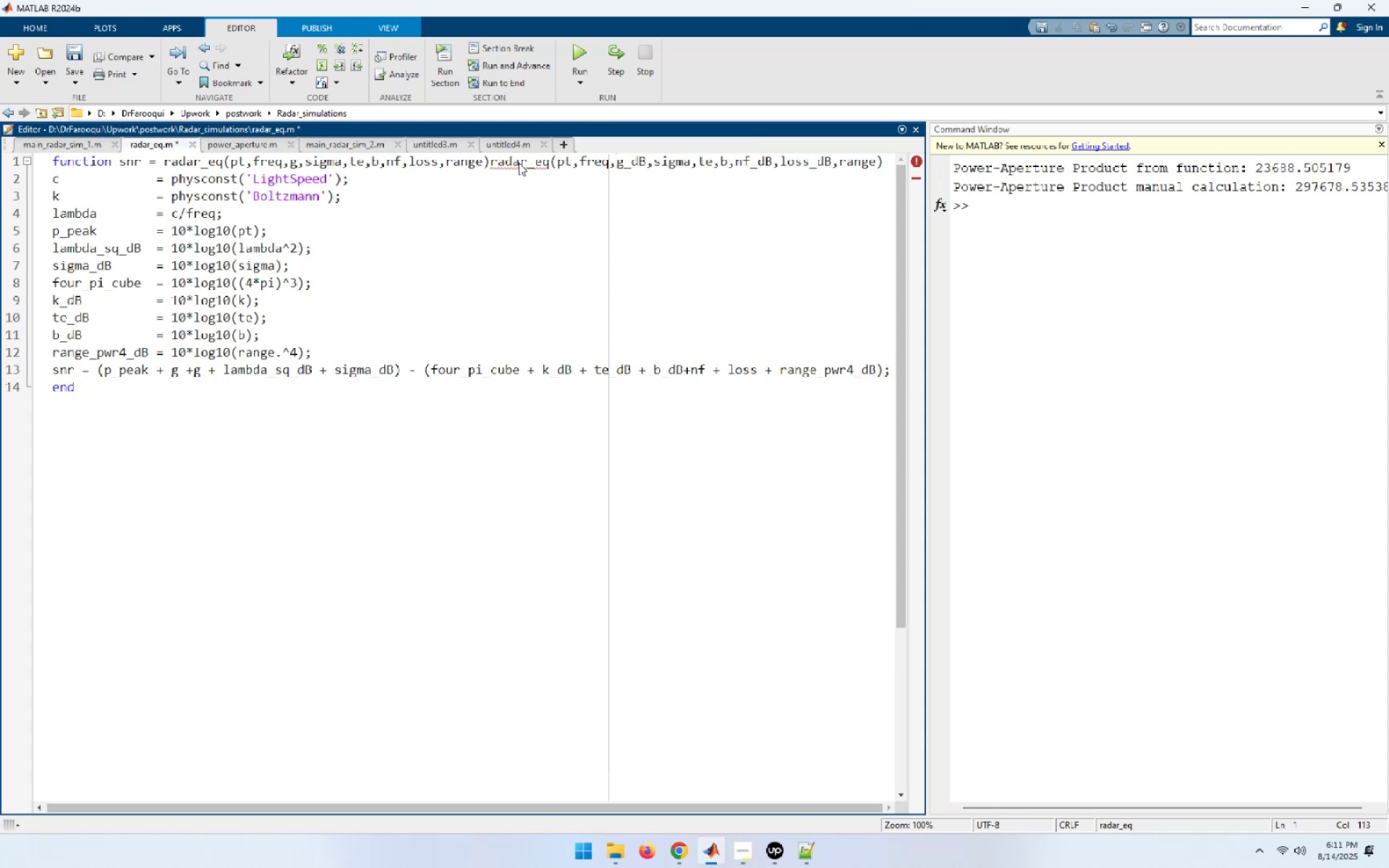 
key(Control+Z)
 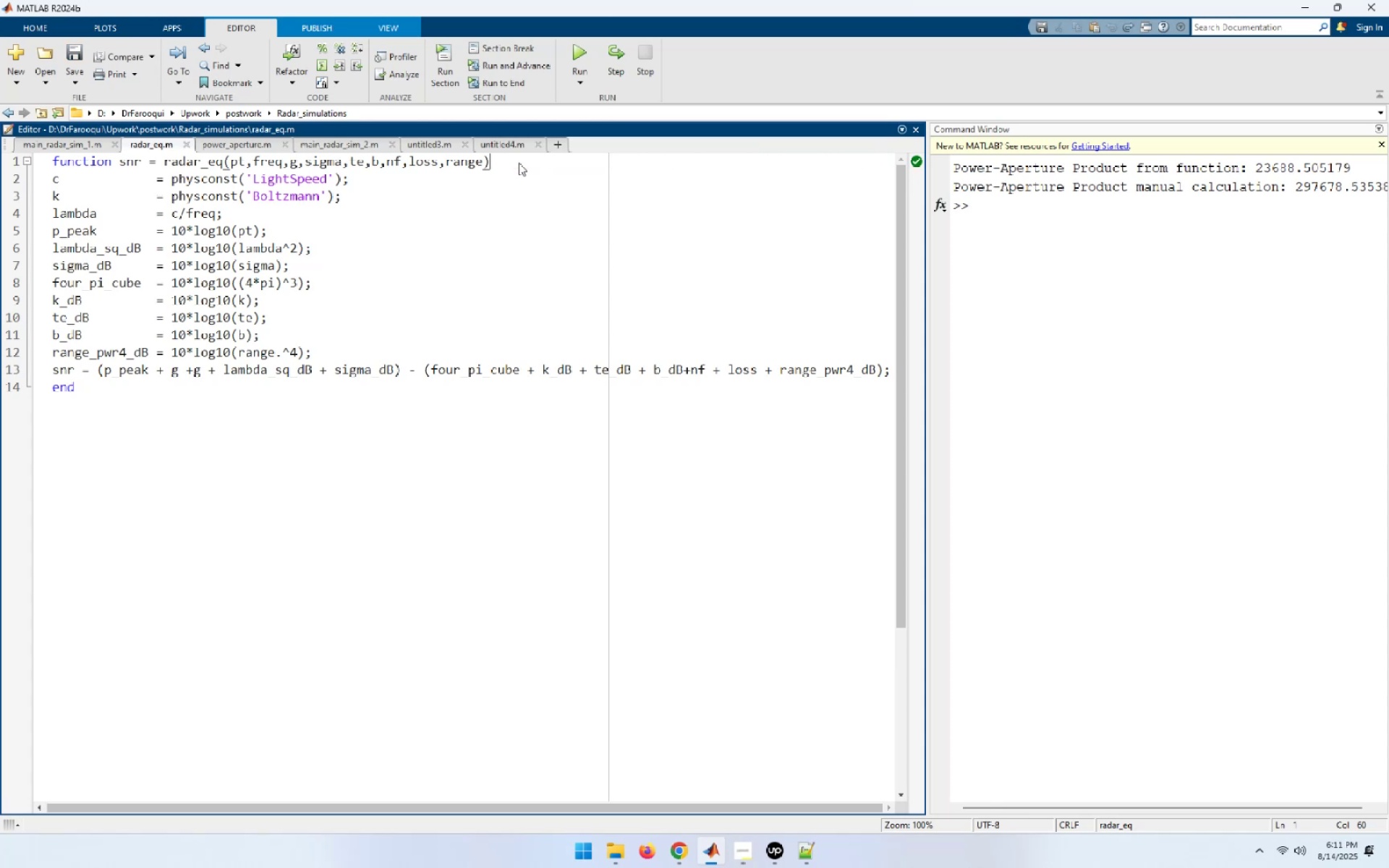 
key(NumpadEnter)
 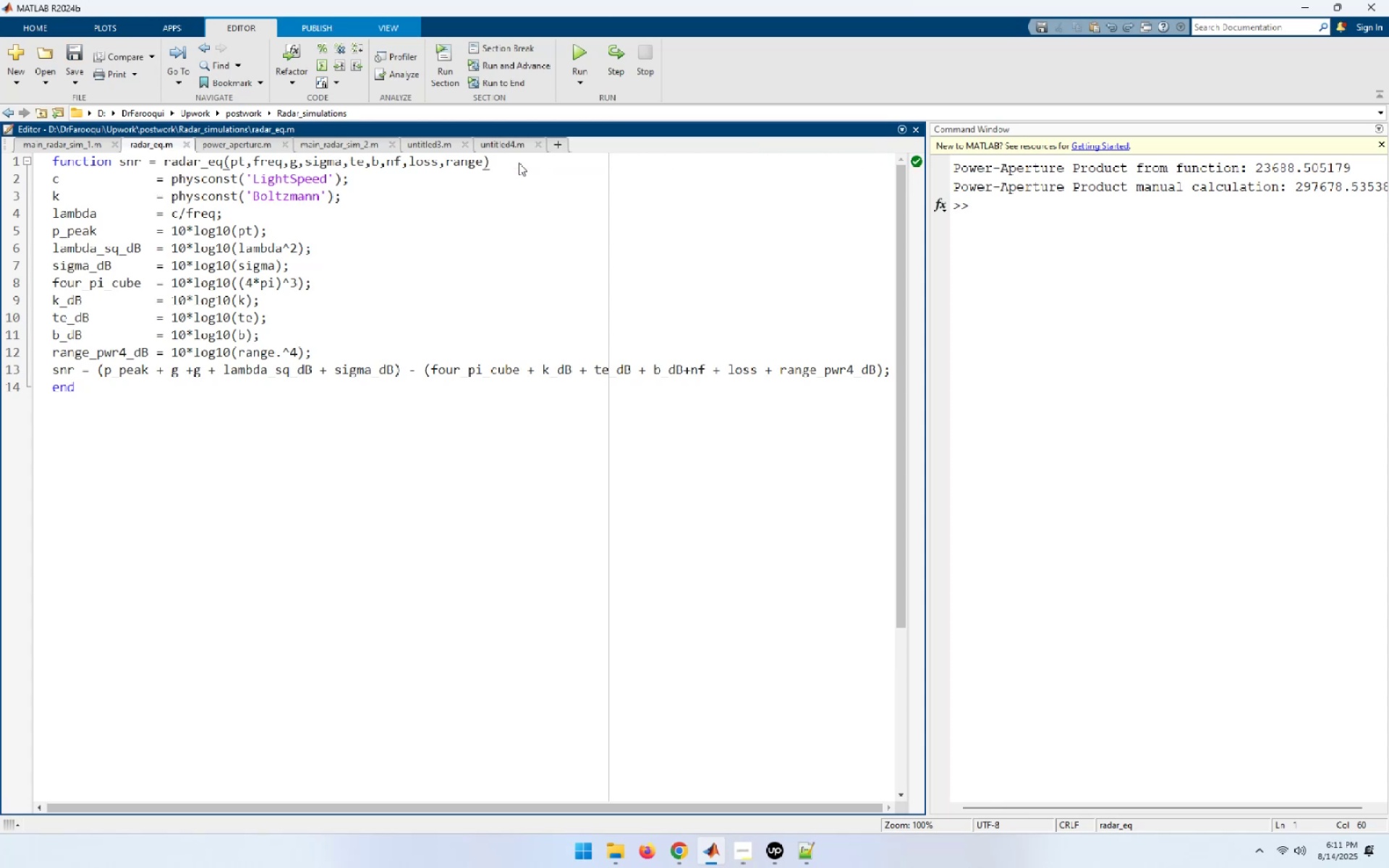 
key(Control+ControlLeft)
 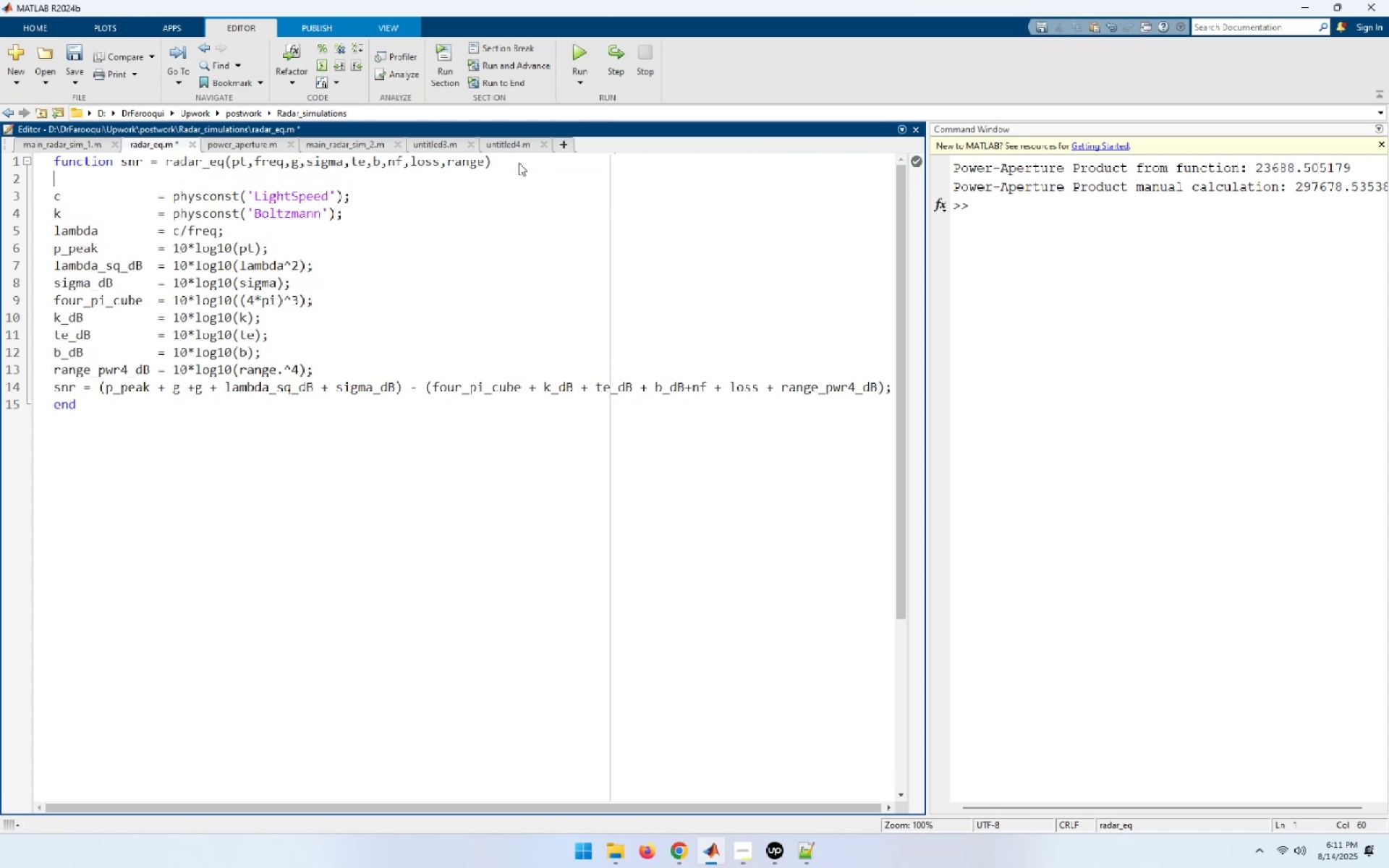 
key(Control+V)
 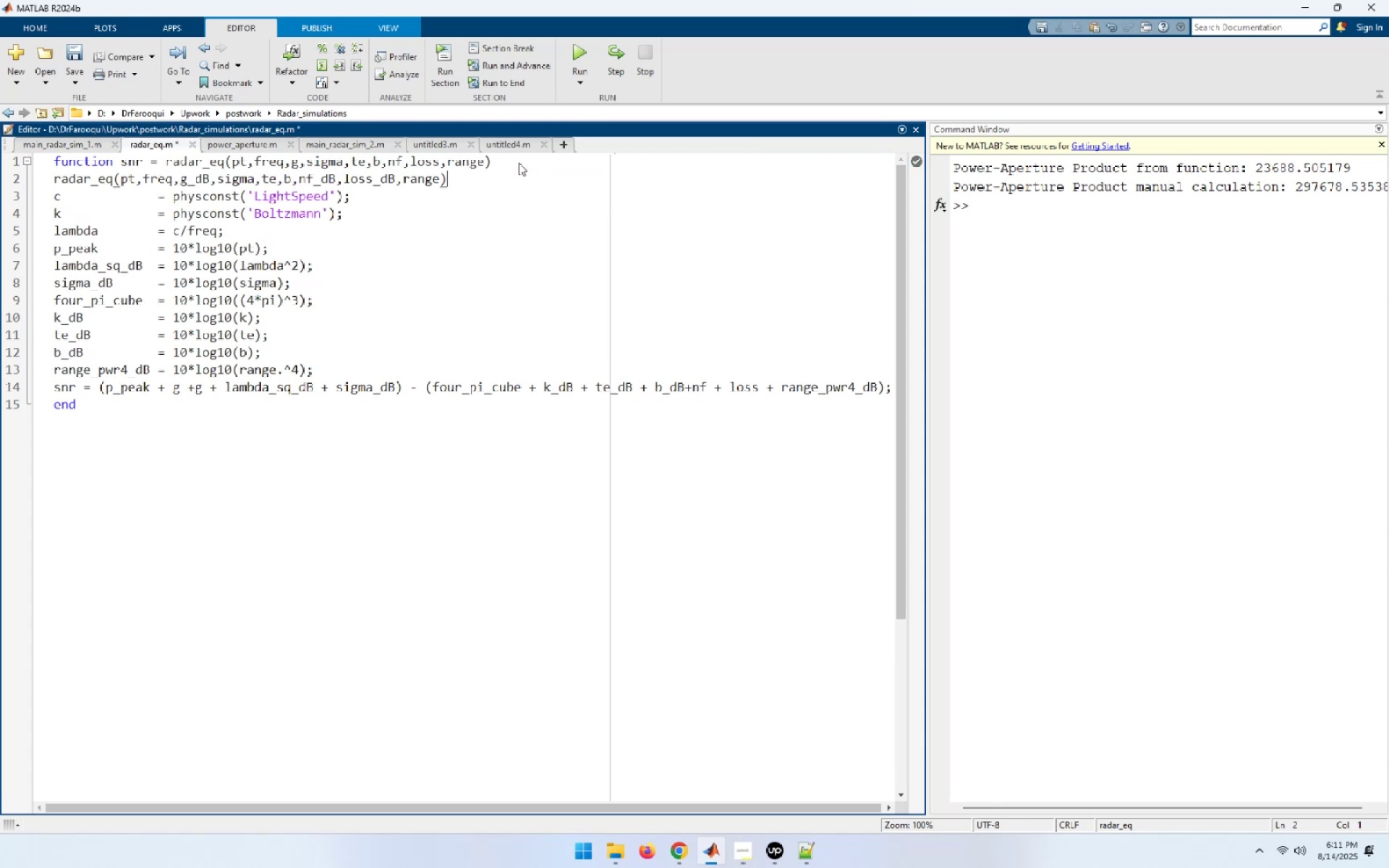 
key(Home)
 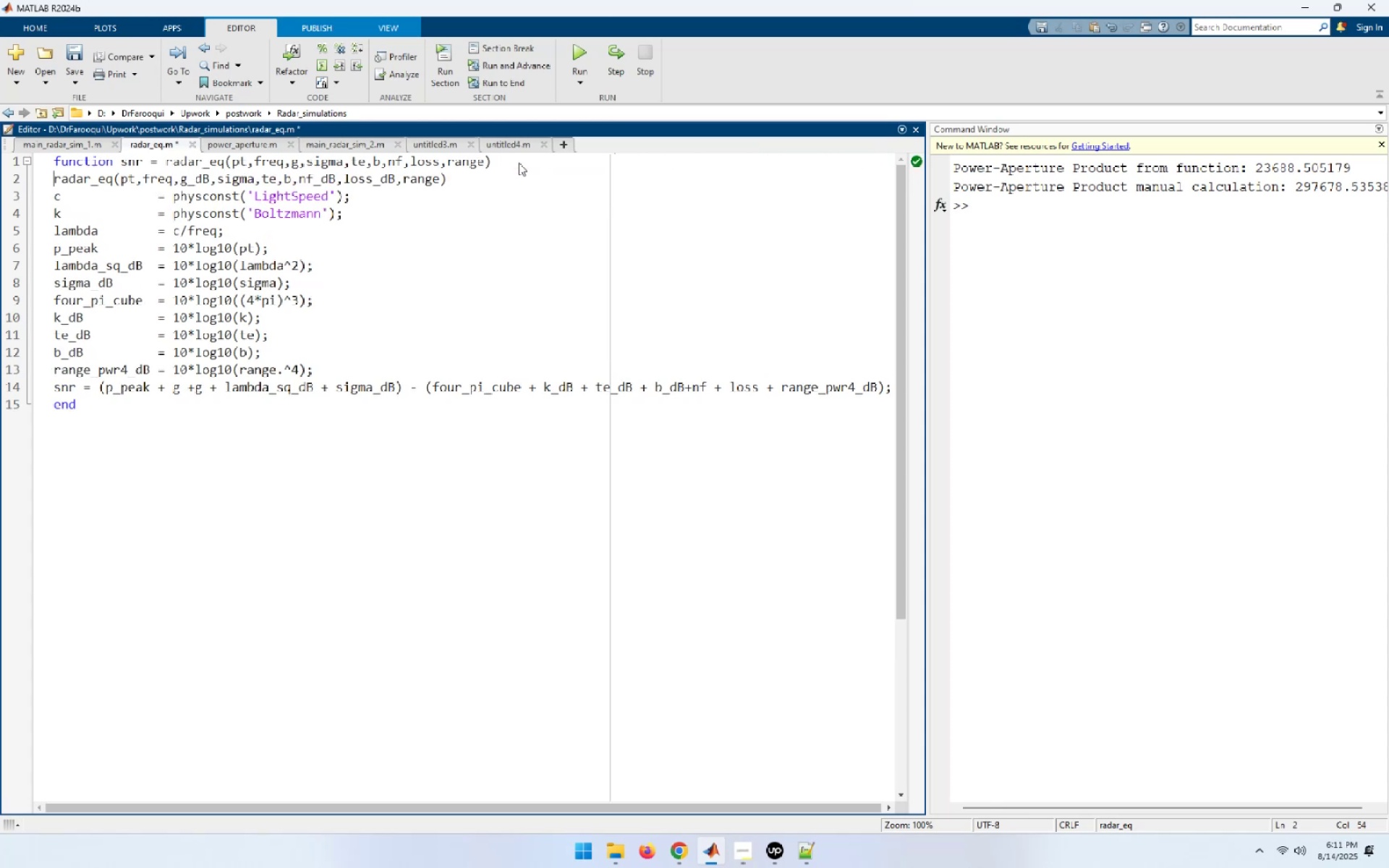 
hold_key(key=Space, duration=1.07)
 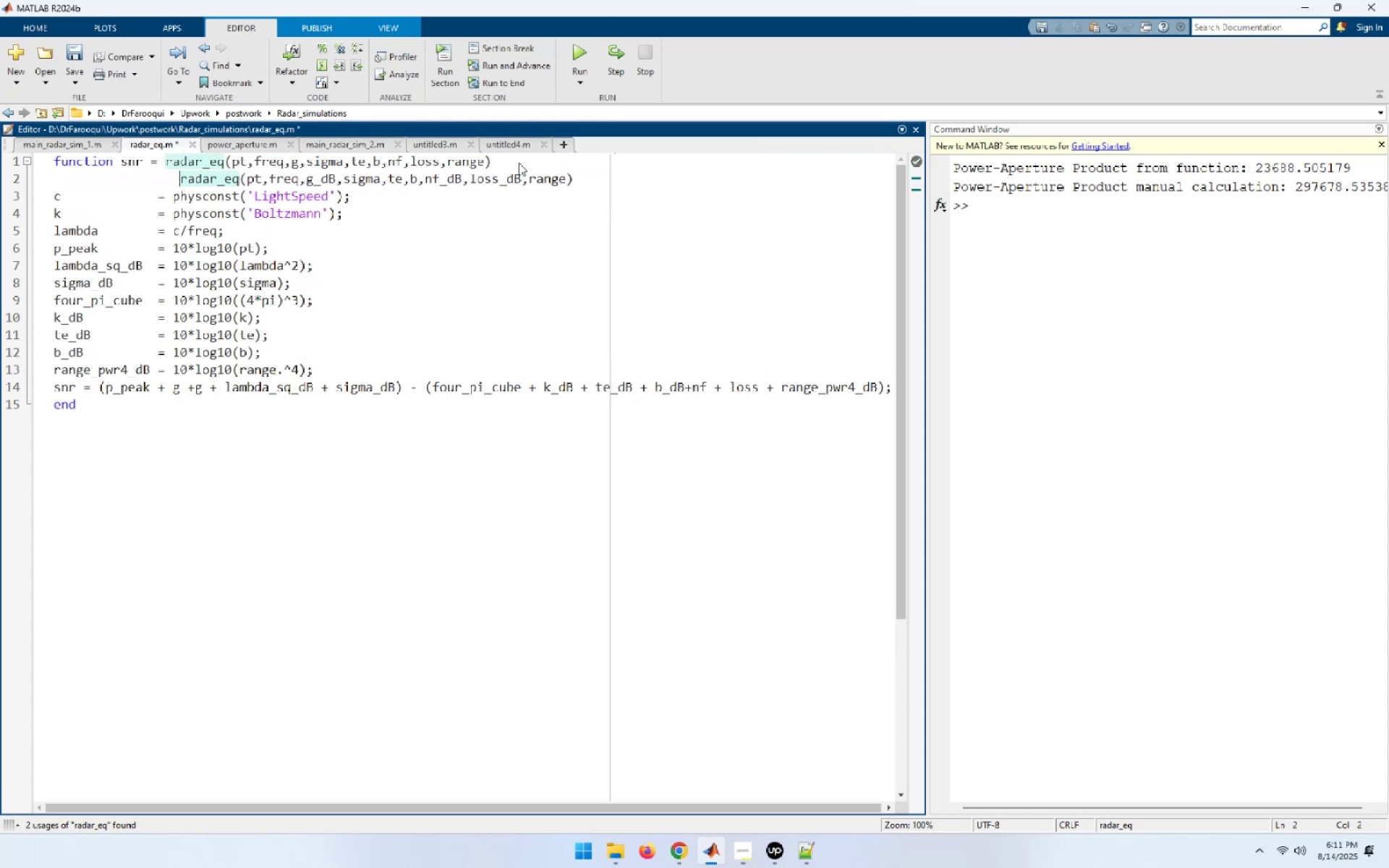 
key(Space)
 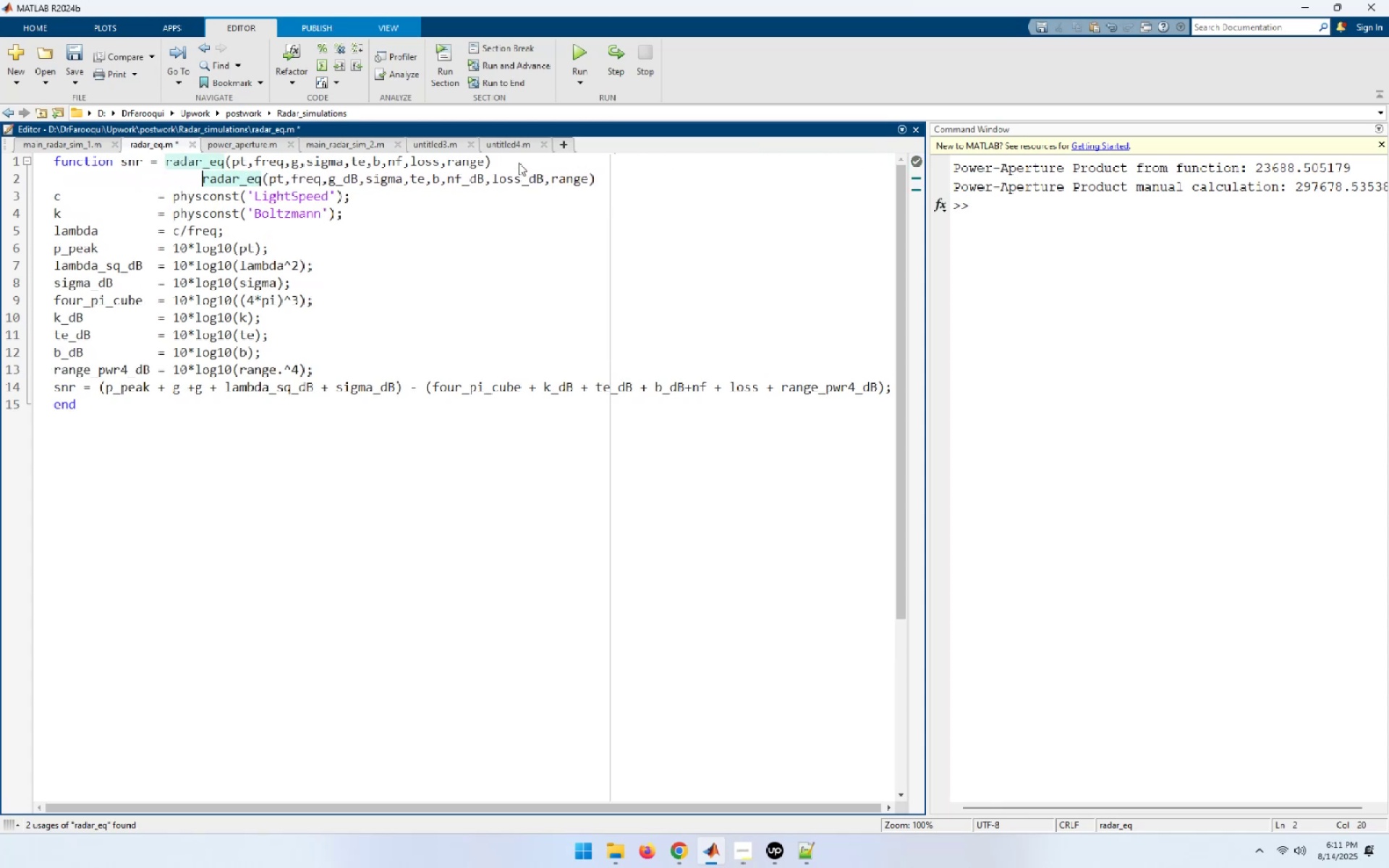 
key(Backspace)
 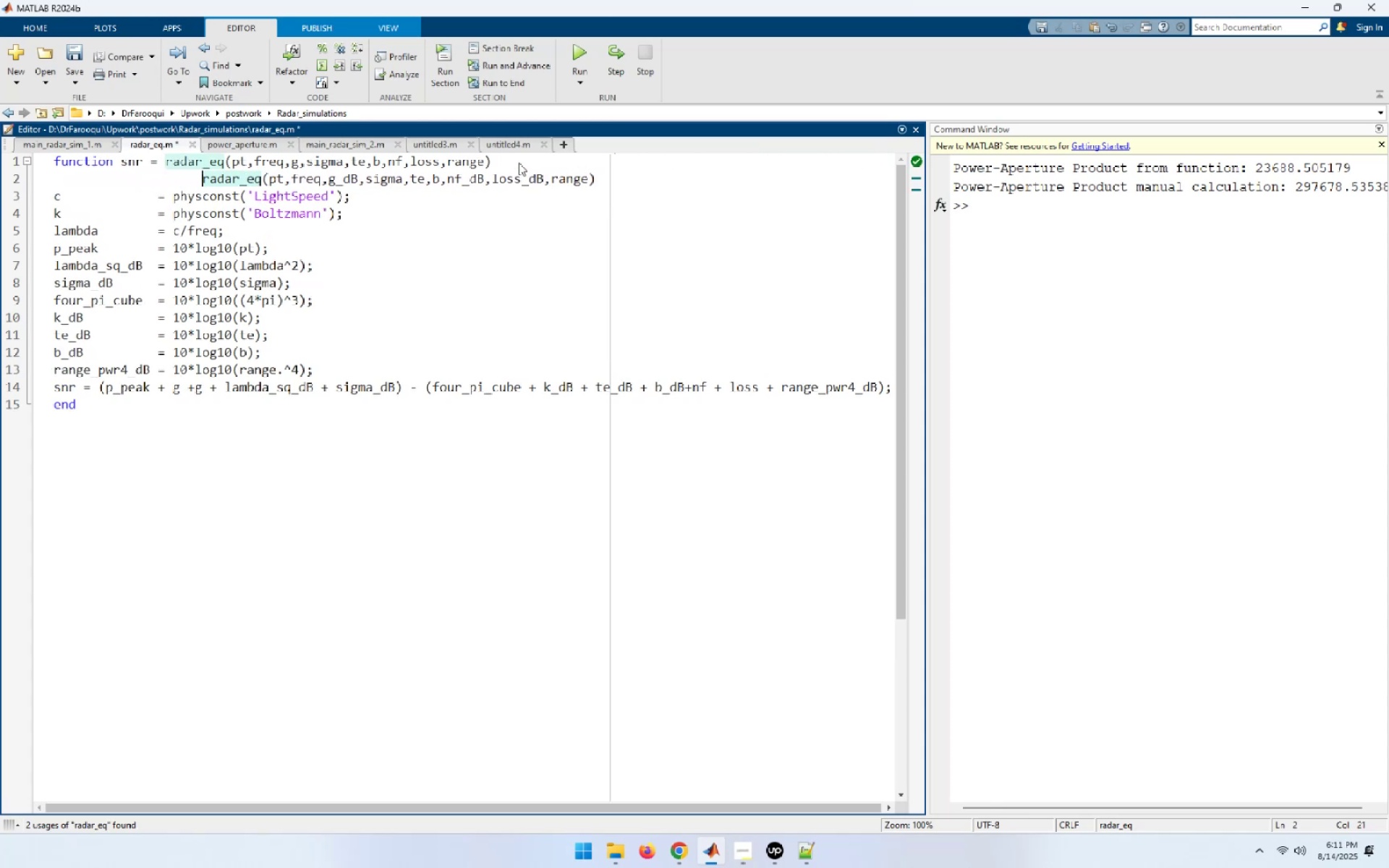 
key(Backspace)
 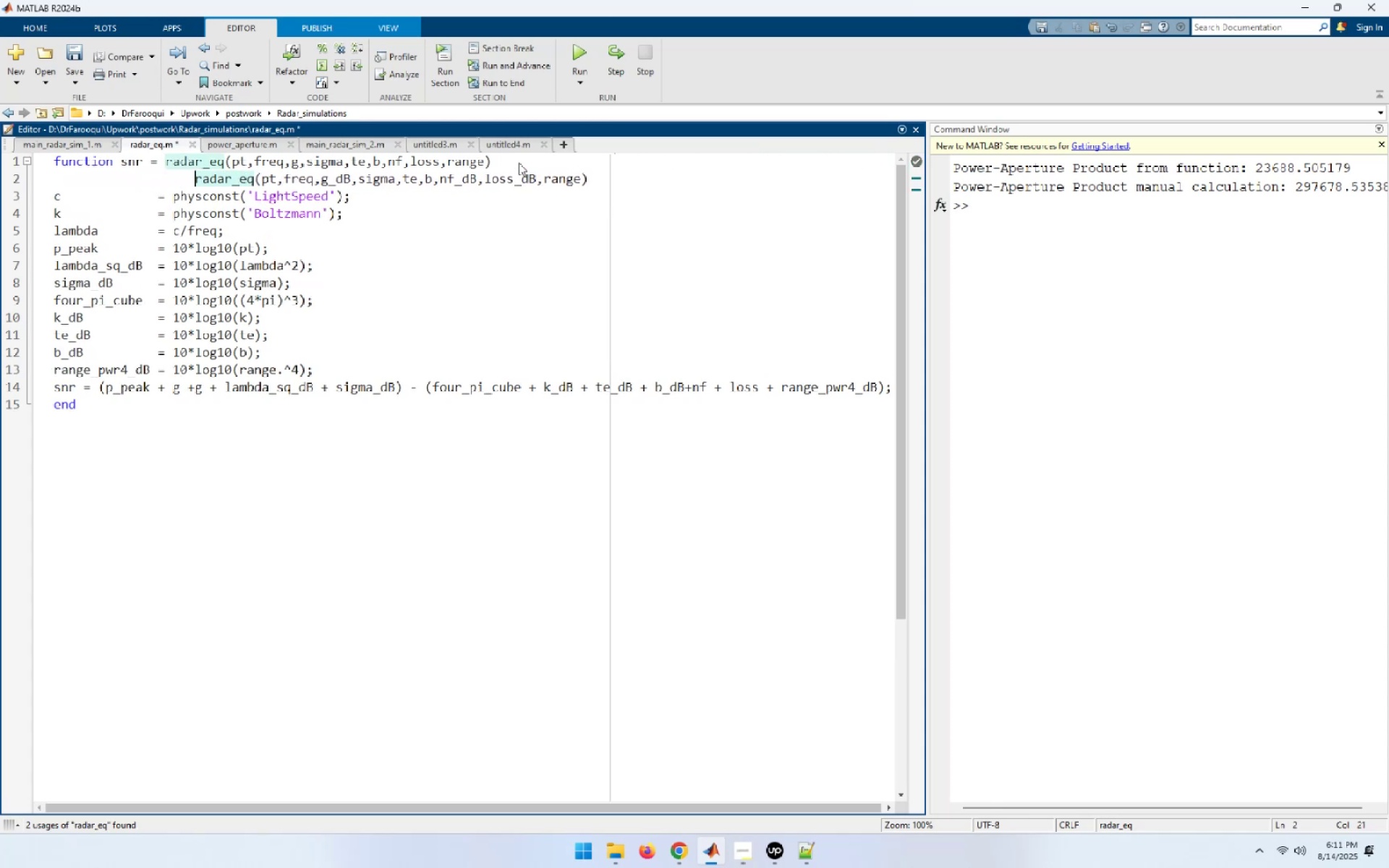 
key(Backspace)
 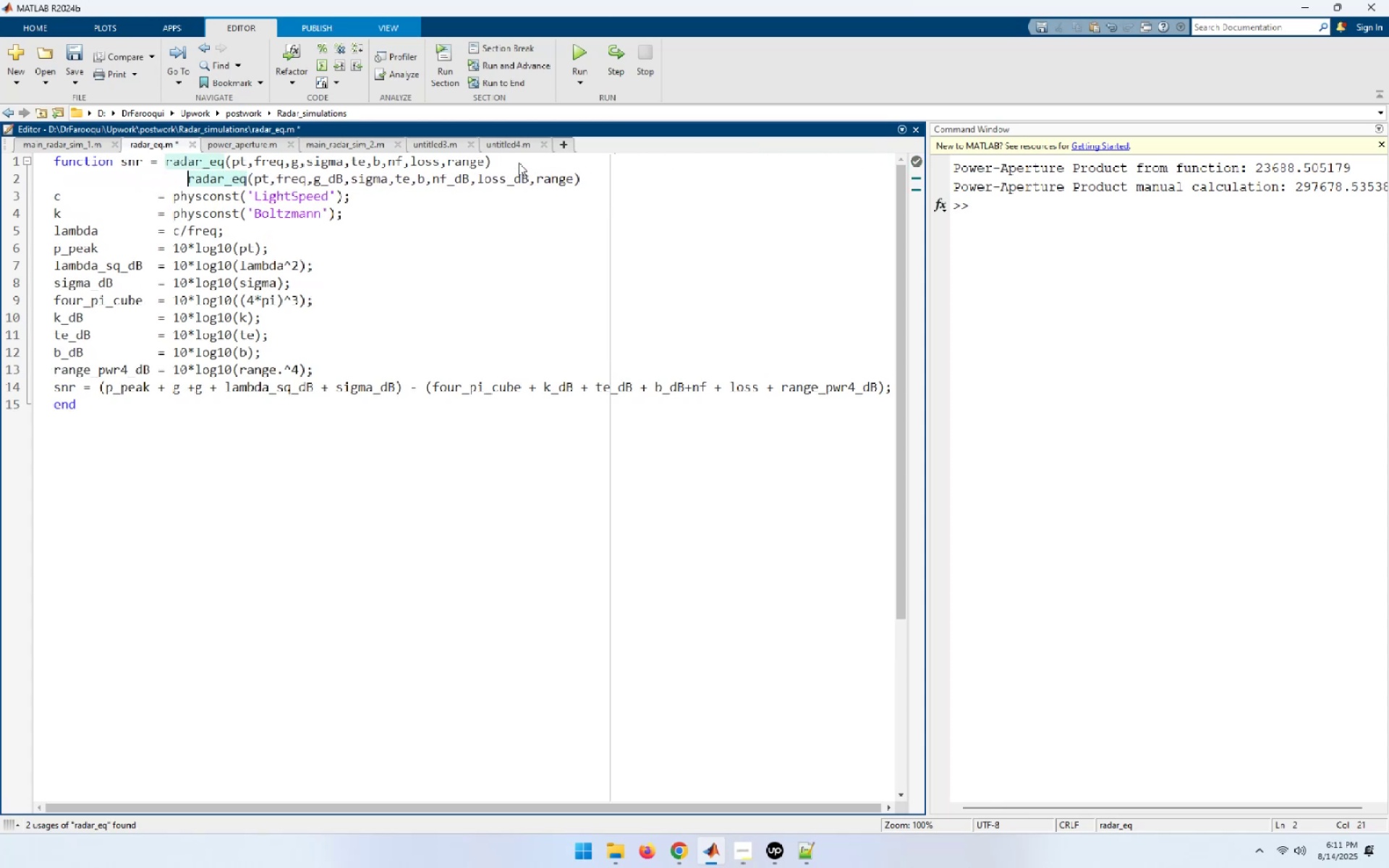 
key(Backspace)
 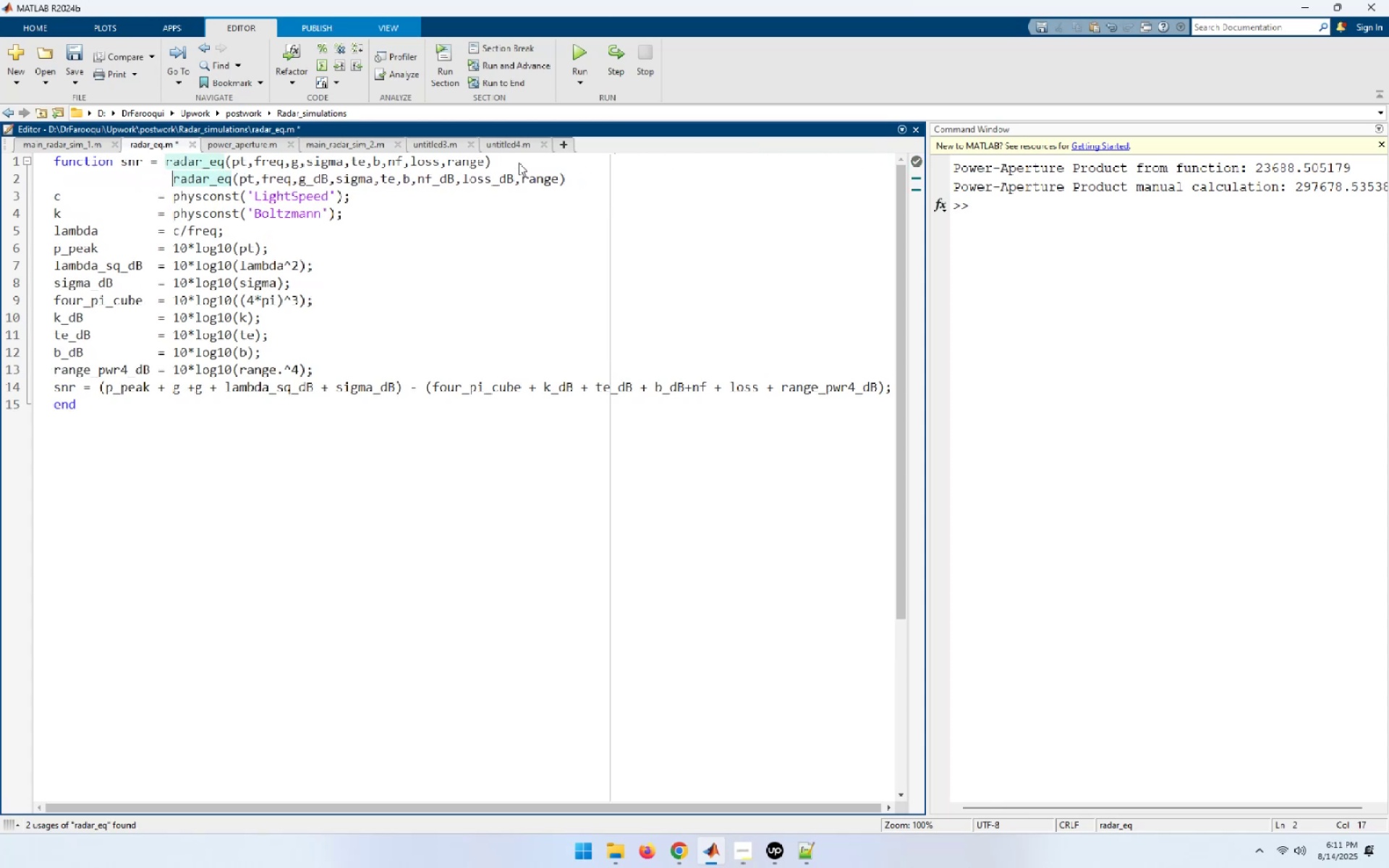 
key(Backspace)
 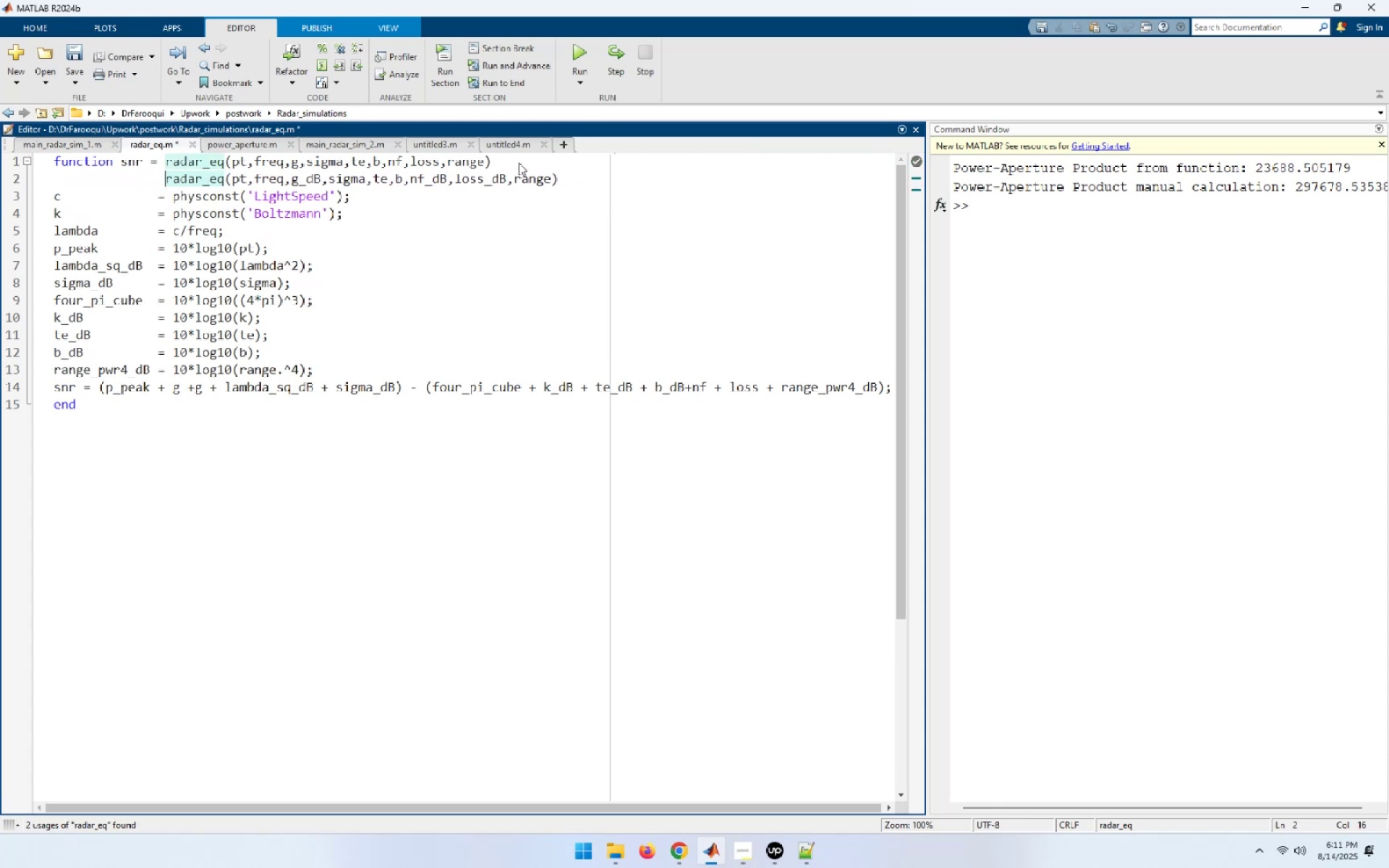 
hold_key(key=ArrowRight, duration=1.06)
 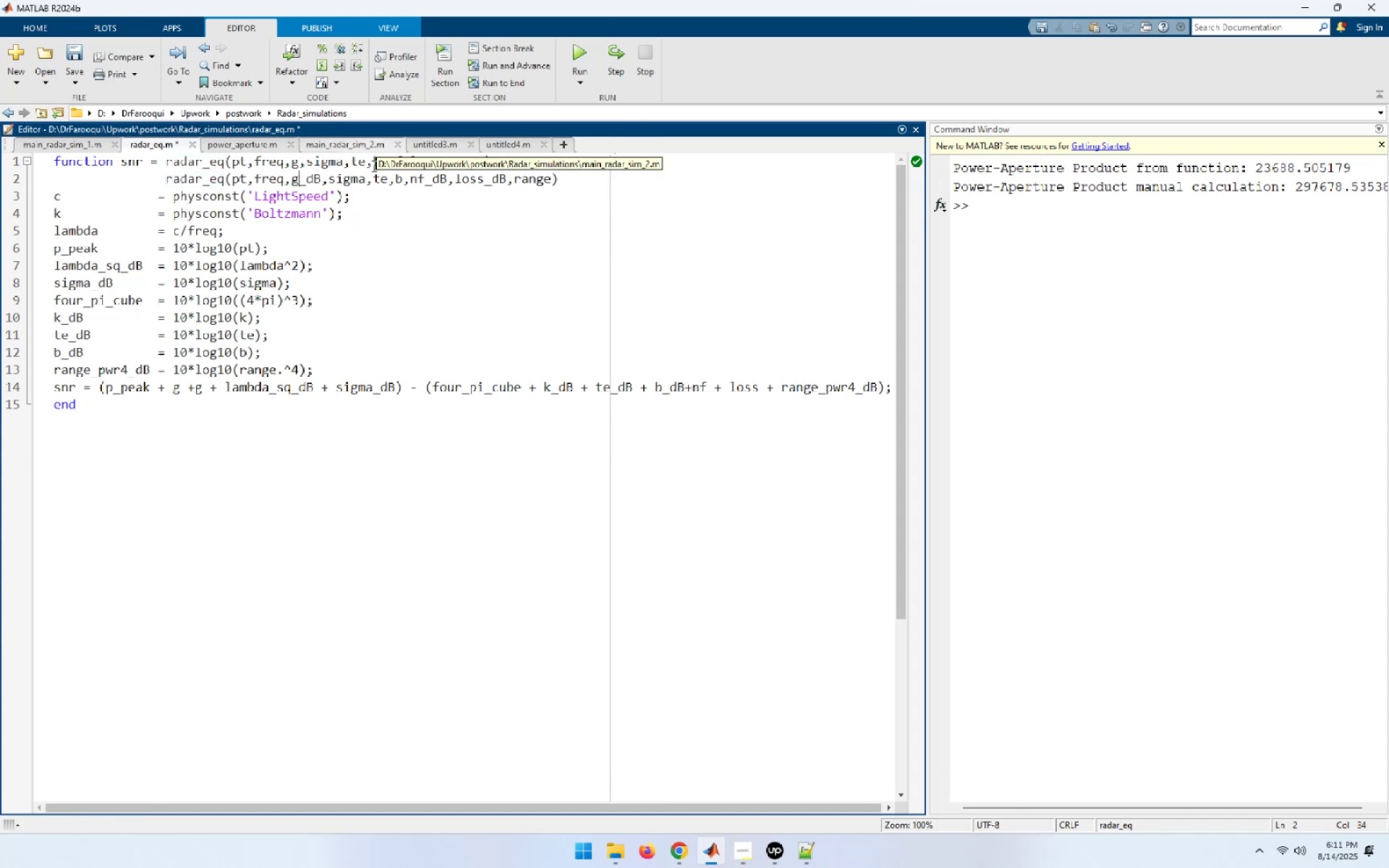 
wait(5.88)
 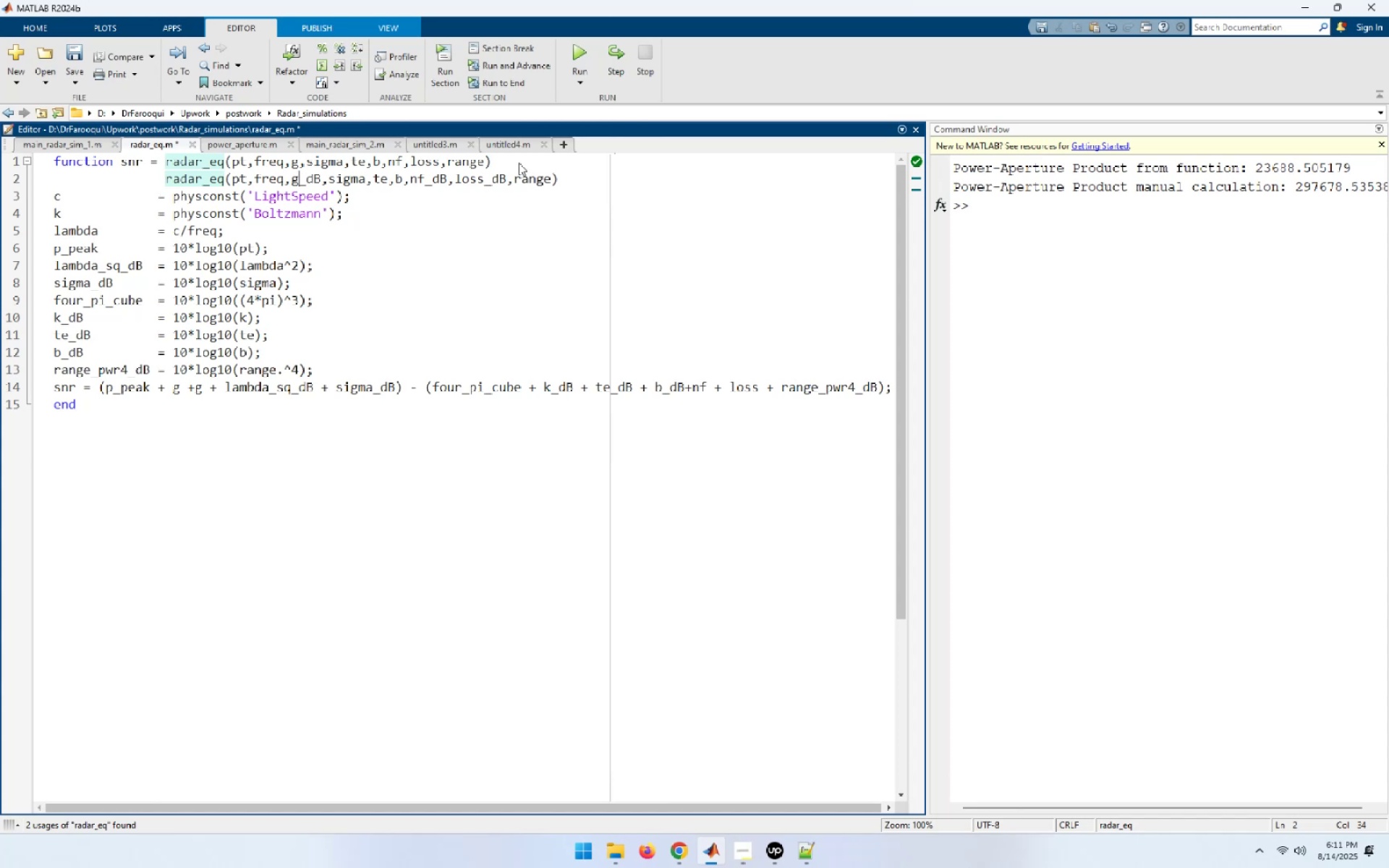 
double_click([295, 164])
 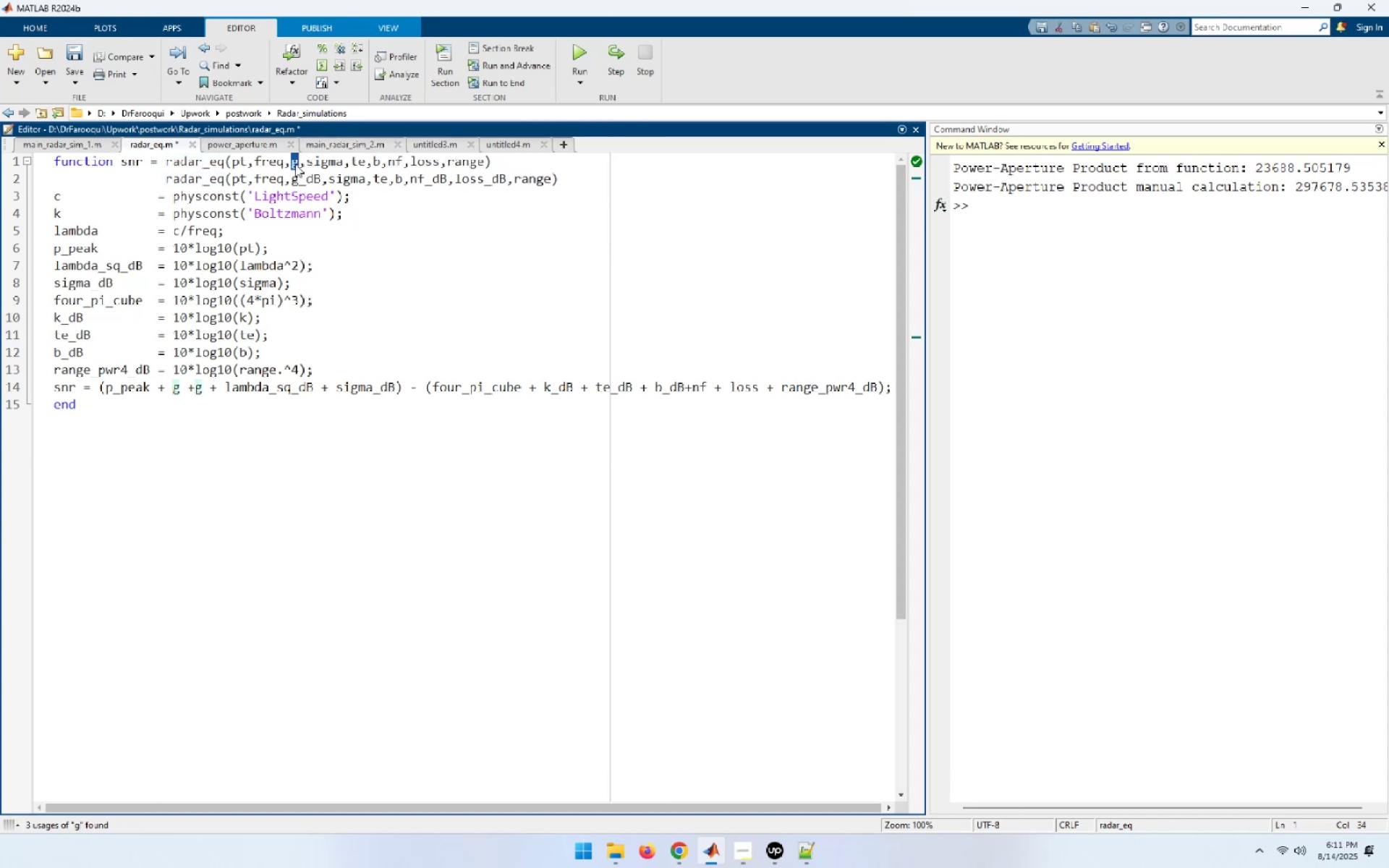 
double_click([328, 160])
 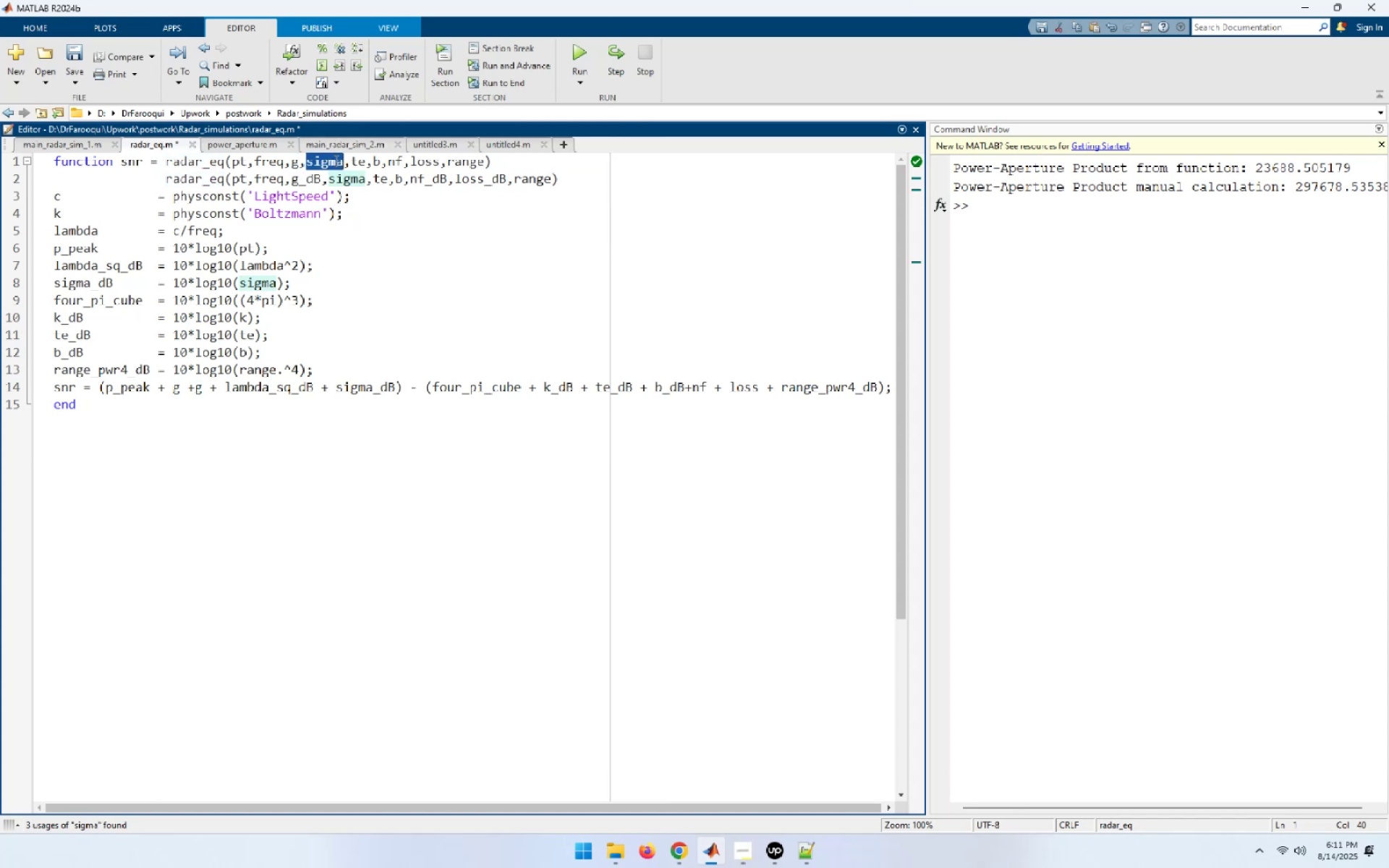 
double_click([359, 163])
 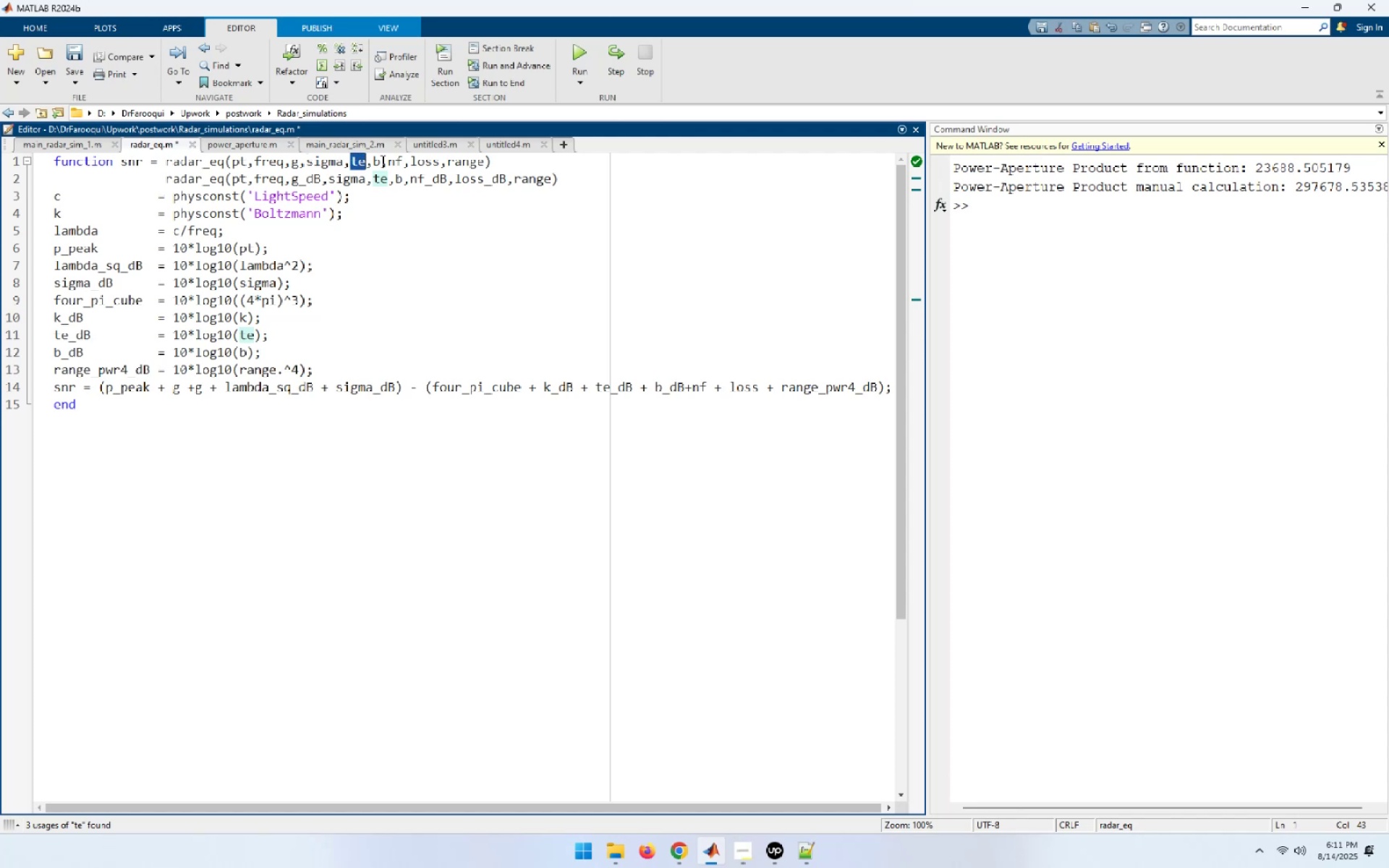 
left_click([380, 161])
 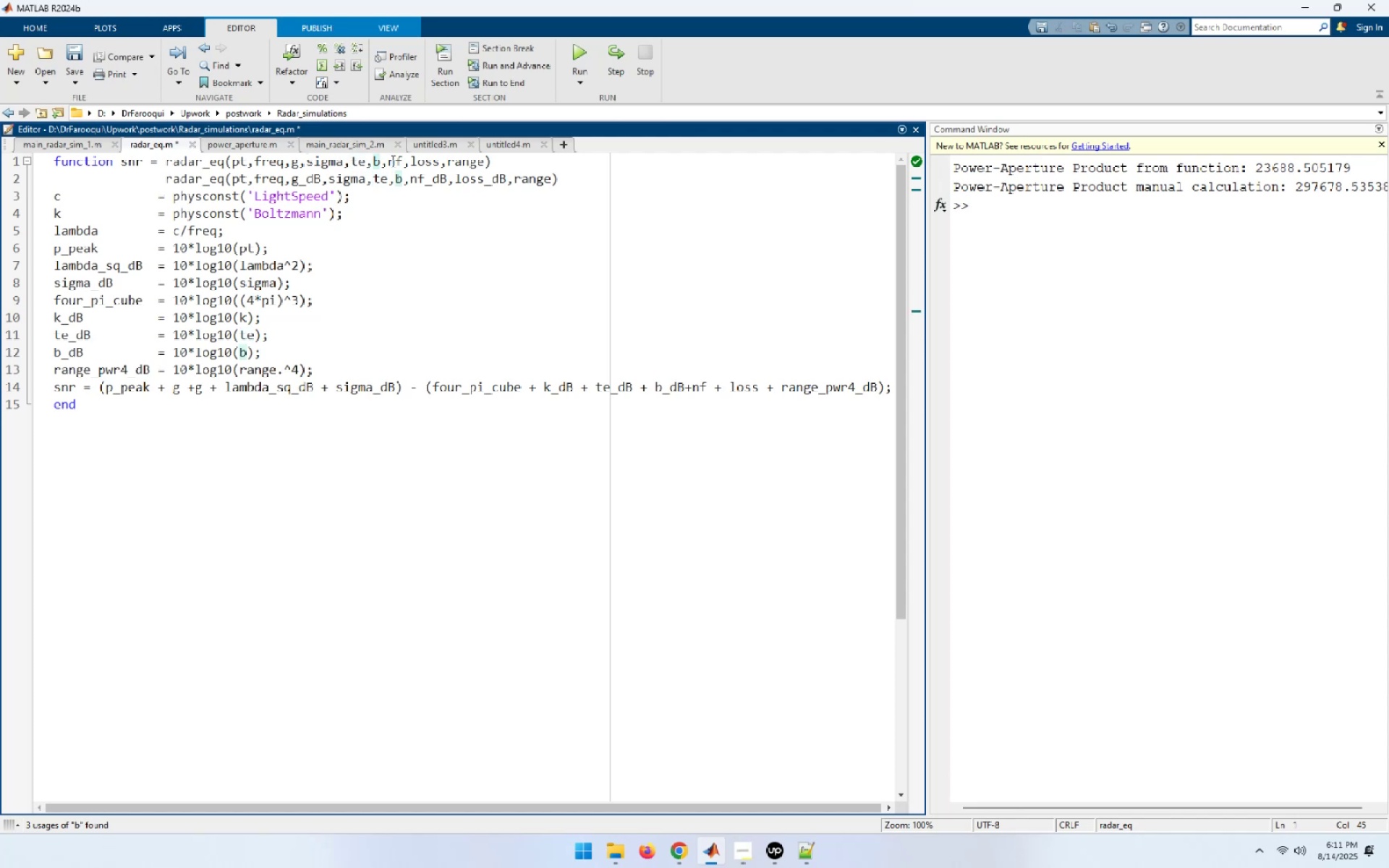 
double_click([391, 161])
 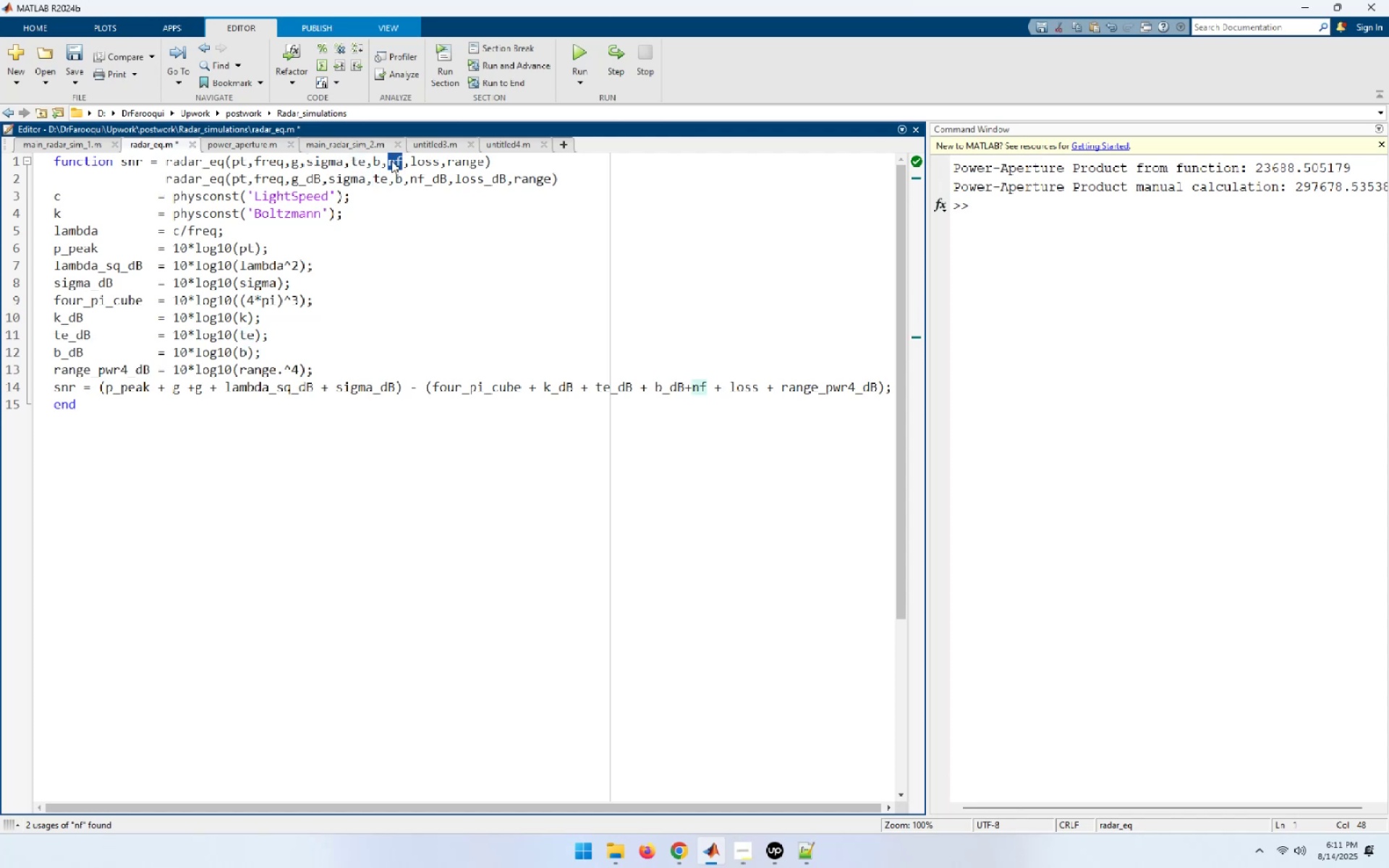 
double_click([424, 161])
 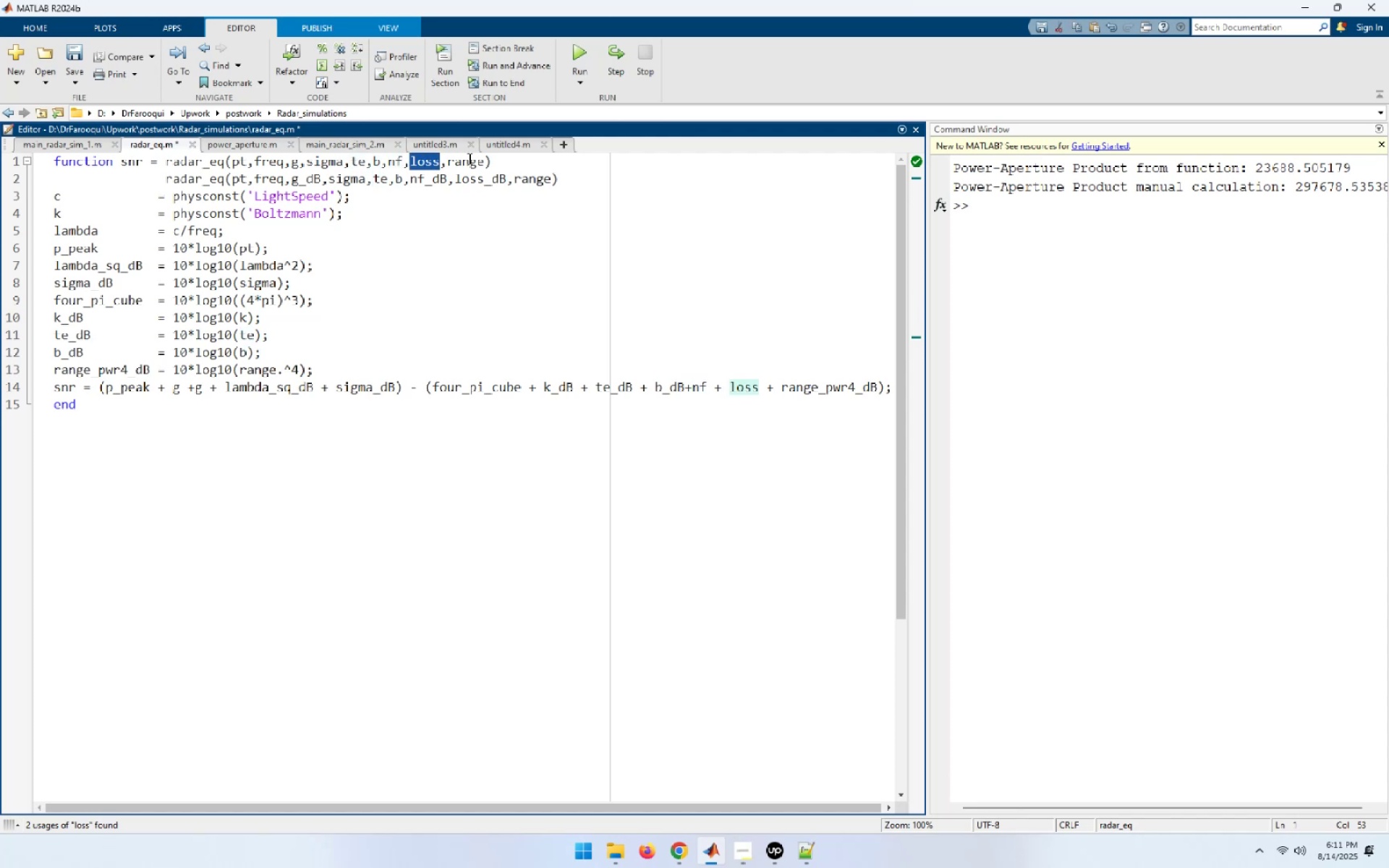 
double_click([468, 158])
 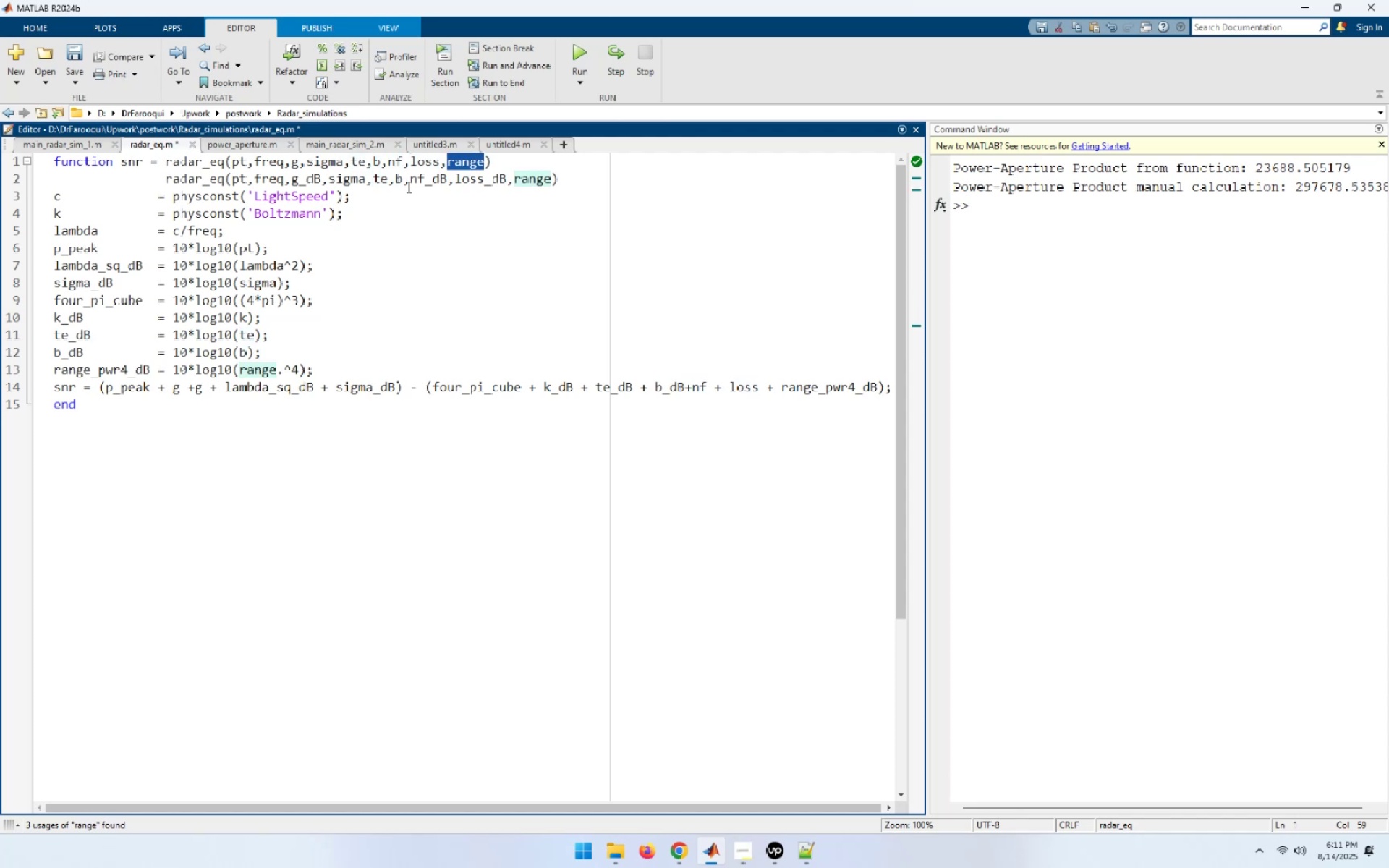 
left_click([408, 184])
 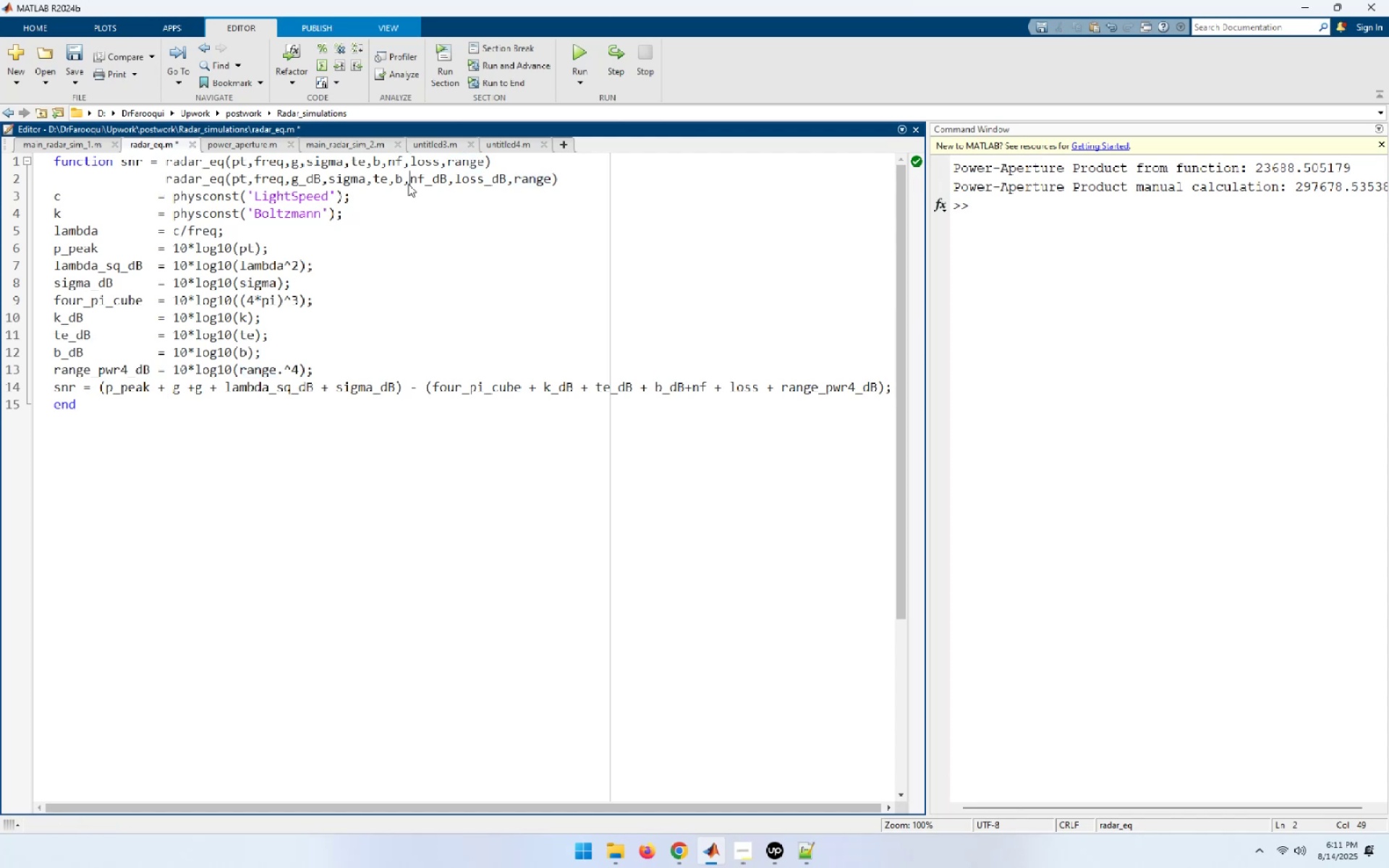 
key(Control+R)
 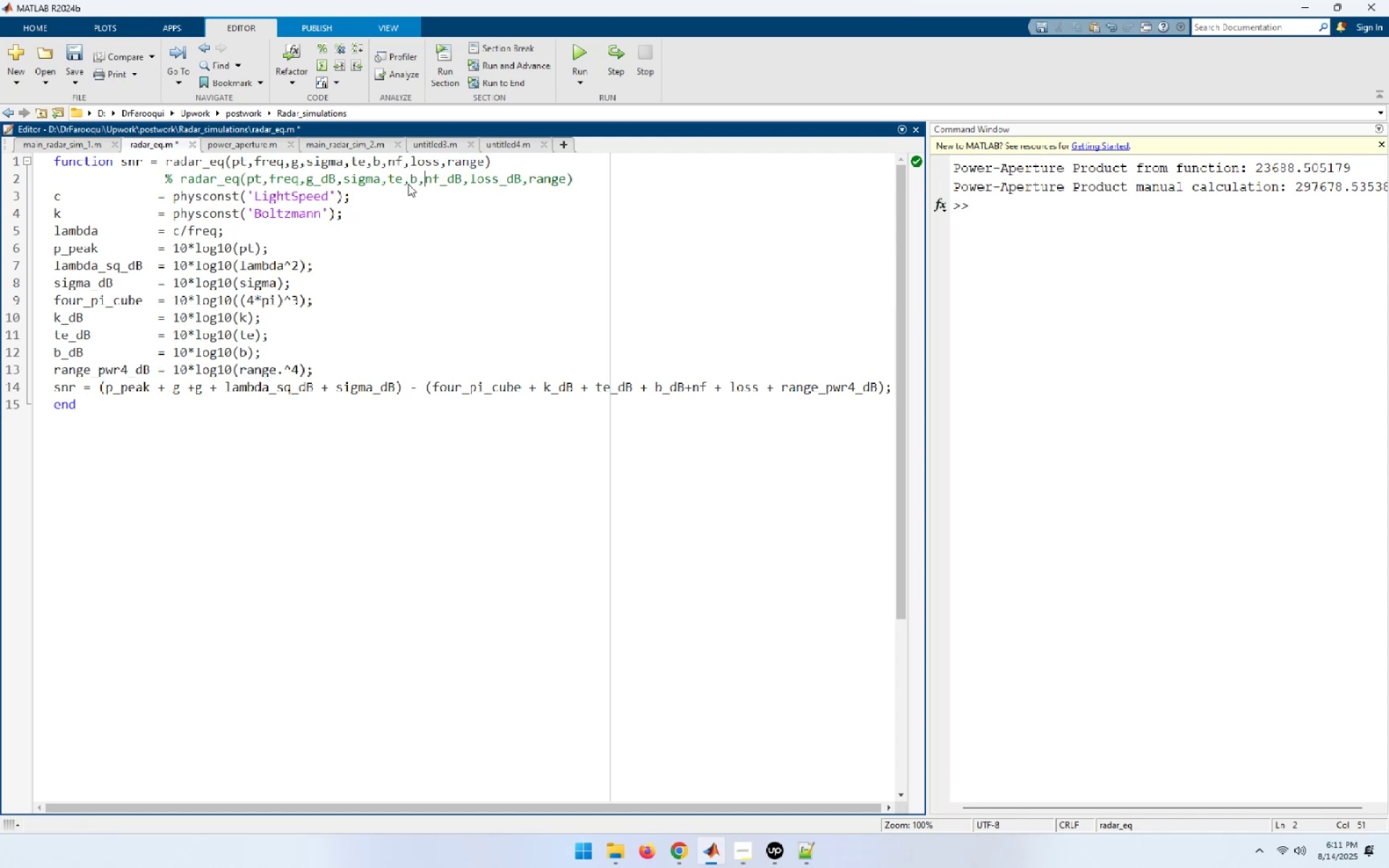 
key(Control+S)
 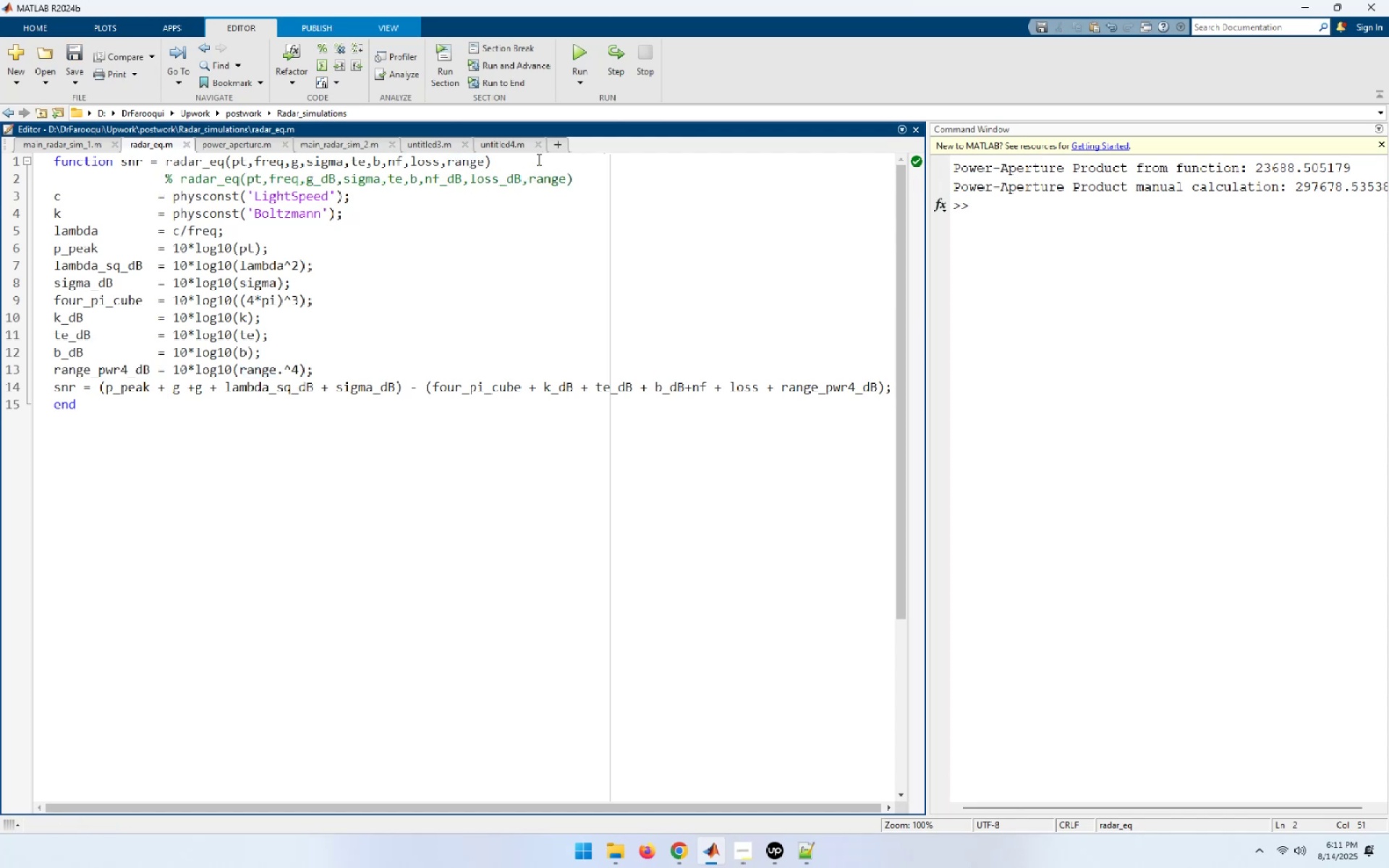 
left_click([494, 142])
 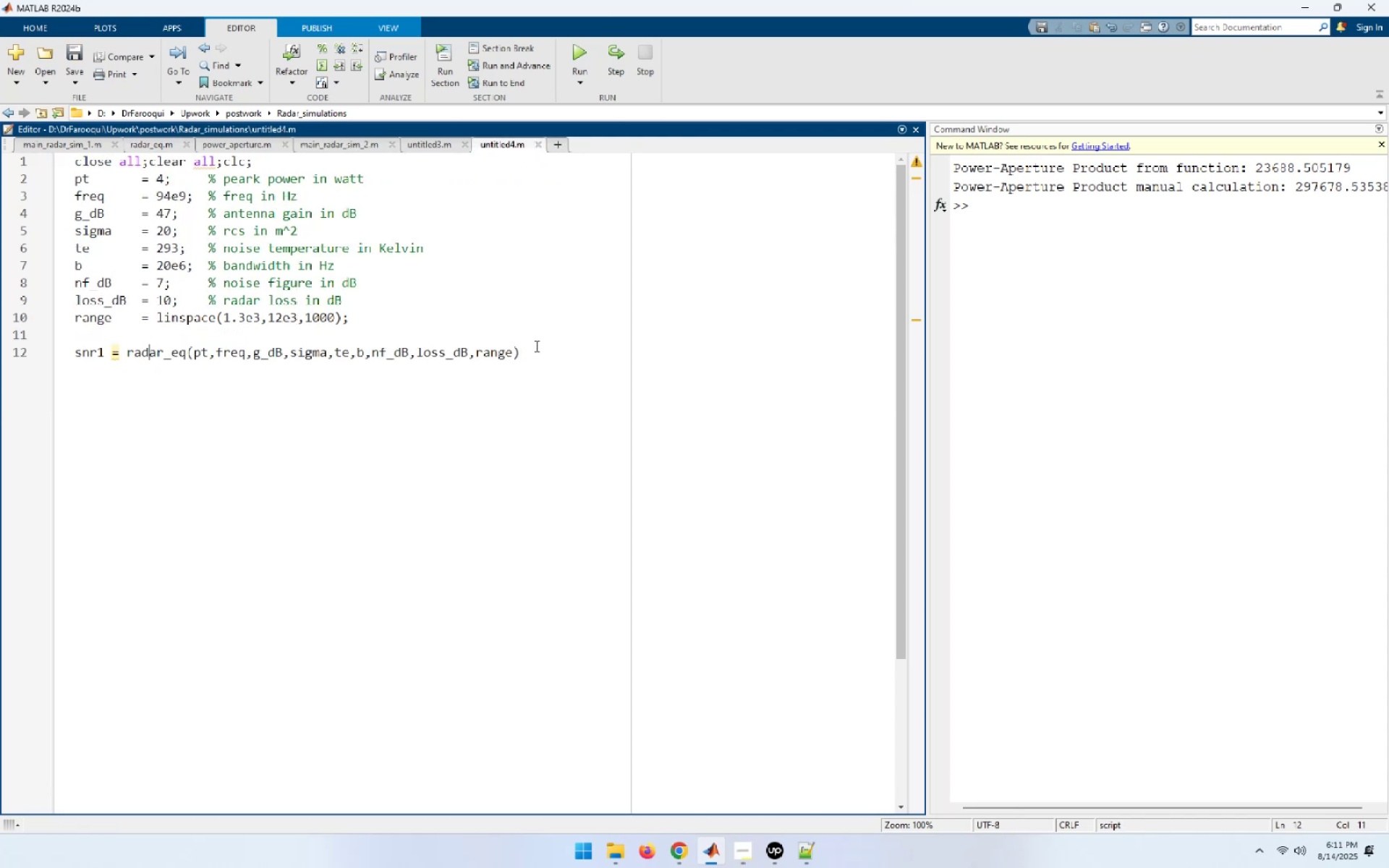 
left_click([587, 44])
 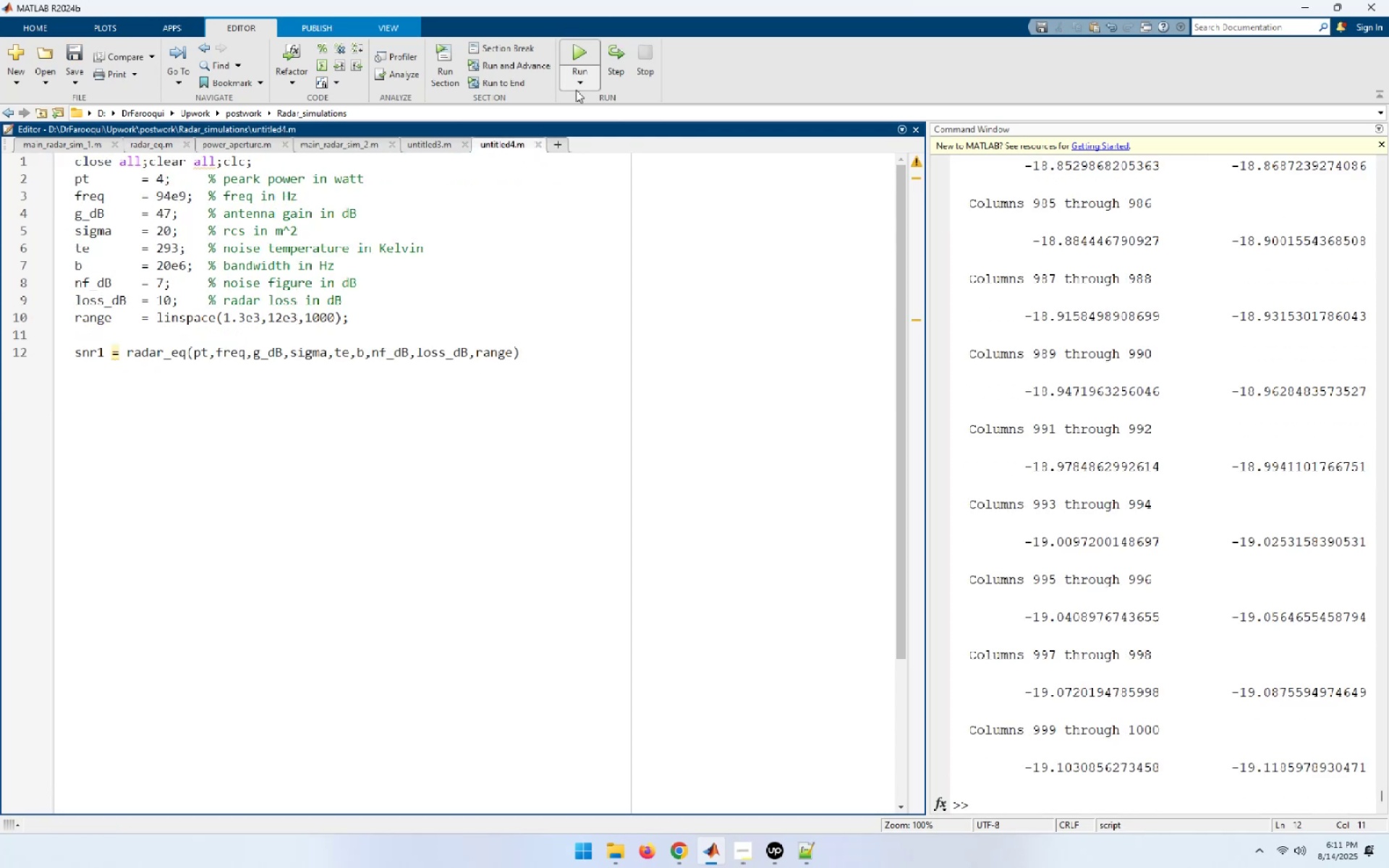 
left_click([531, 342])
 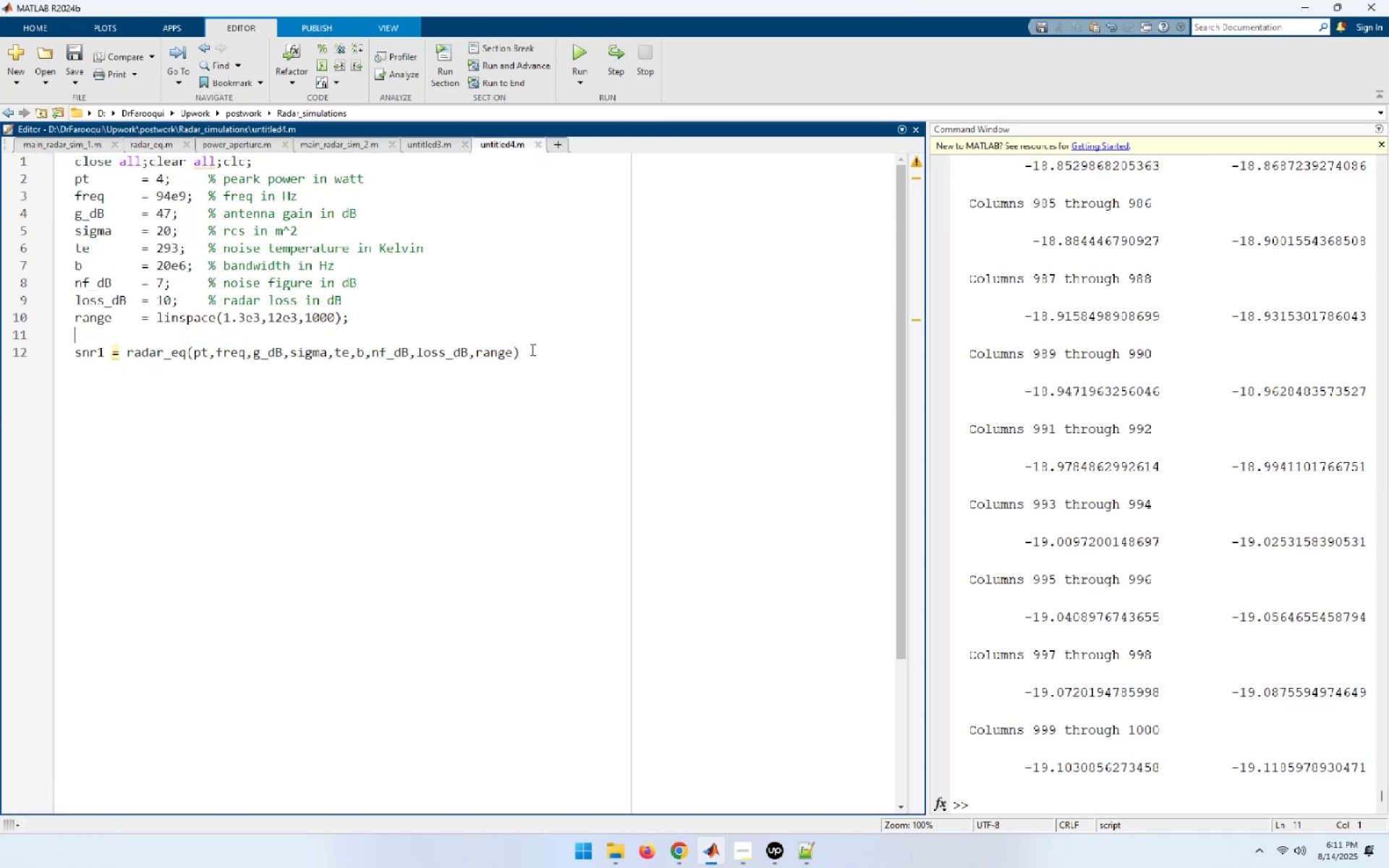 
left_click([530, 352])
 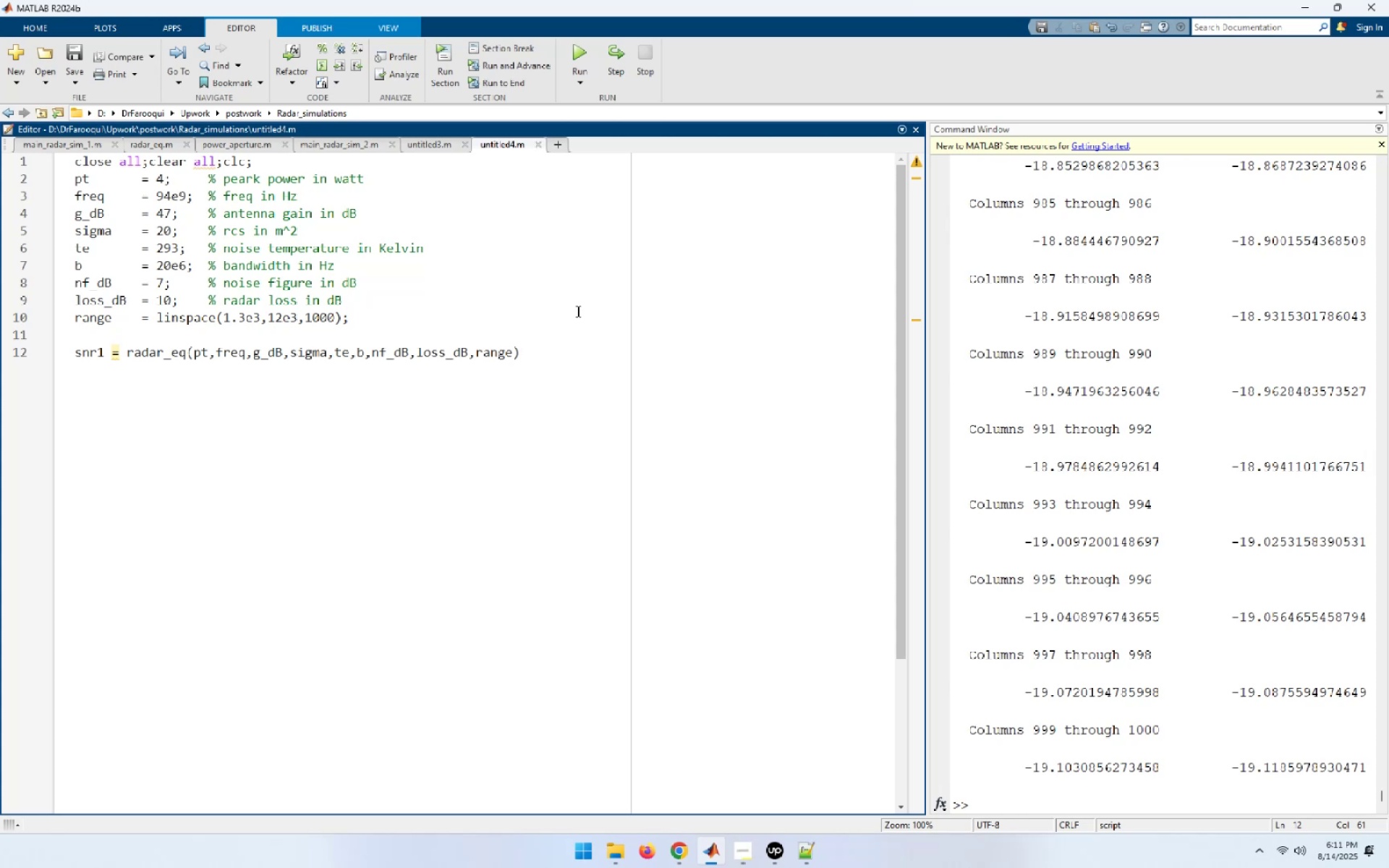 
key(Semicolon)
 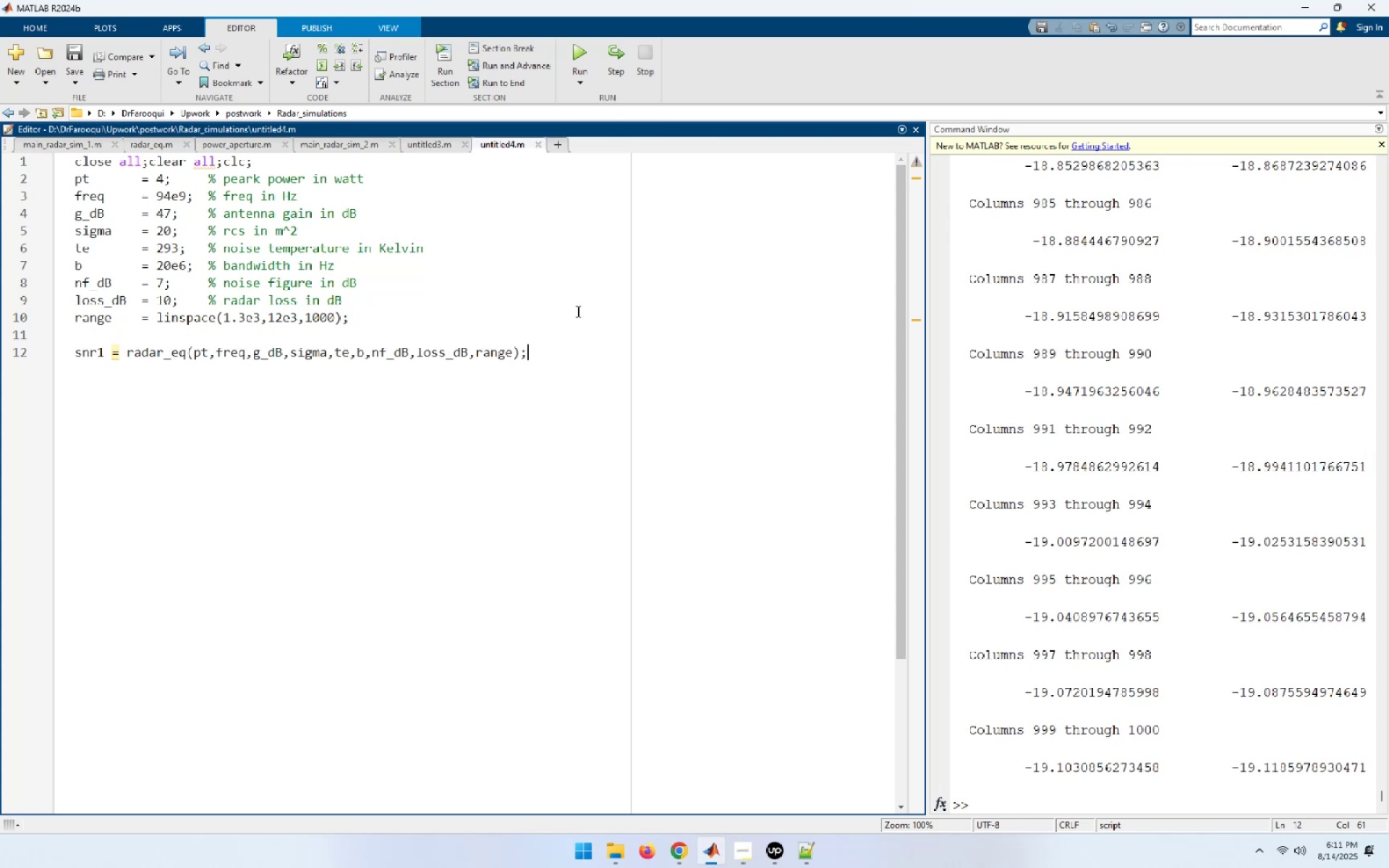 
key(Enter)
 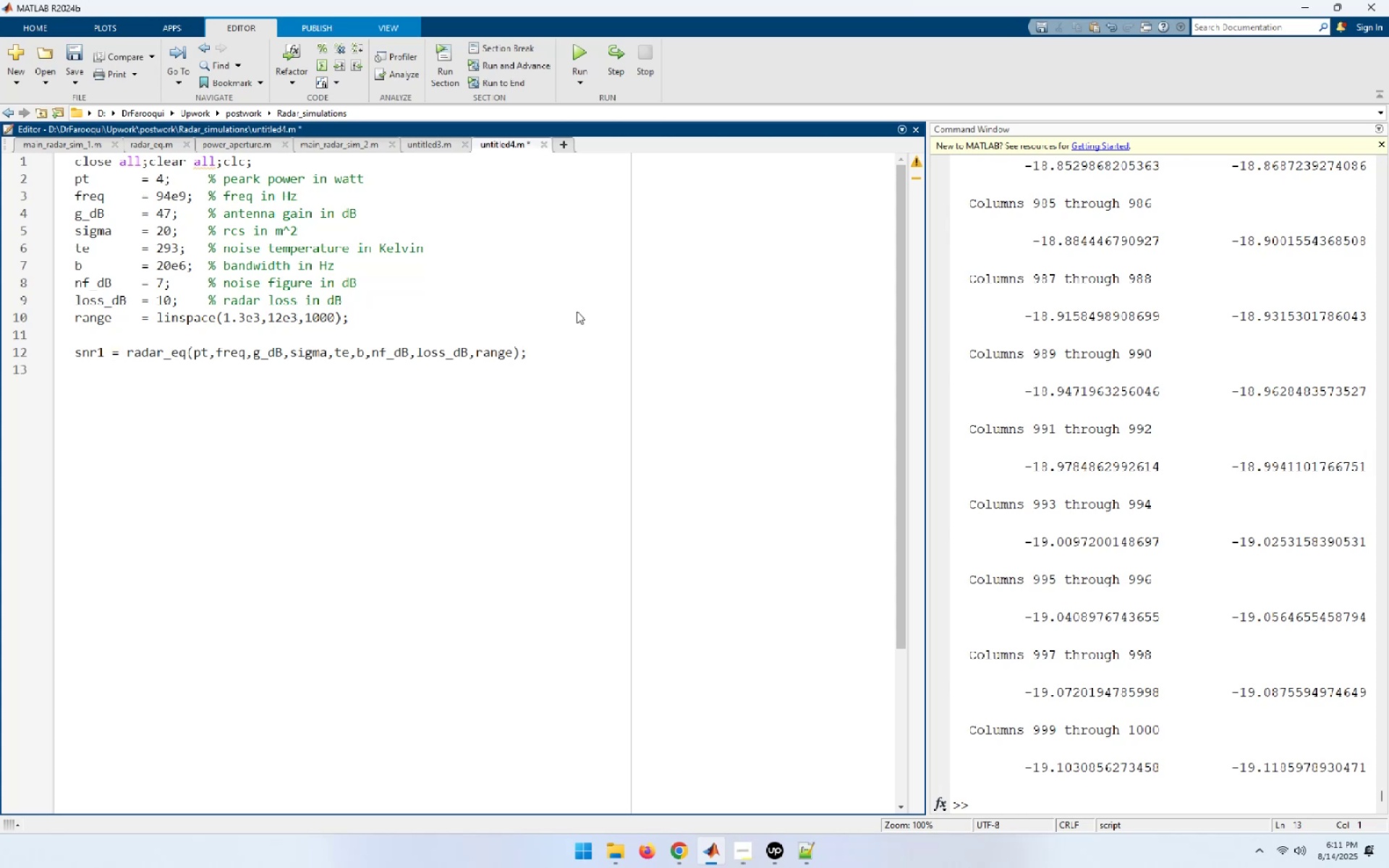 
type(rneci = (94^0.25[End] *)
 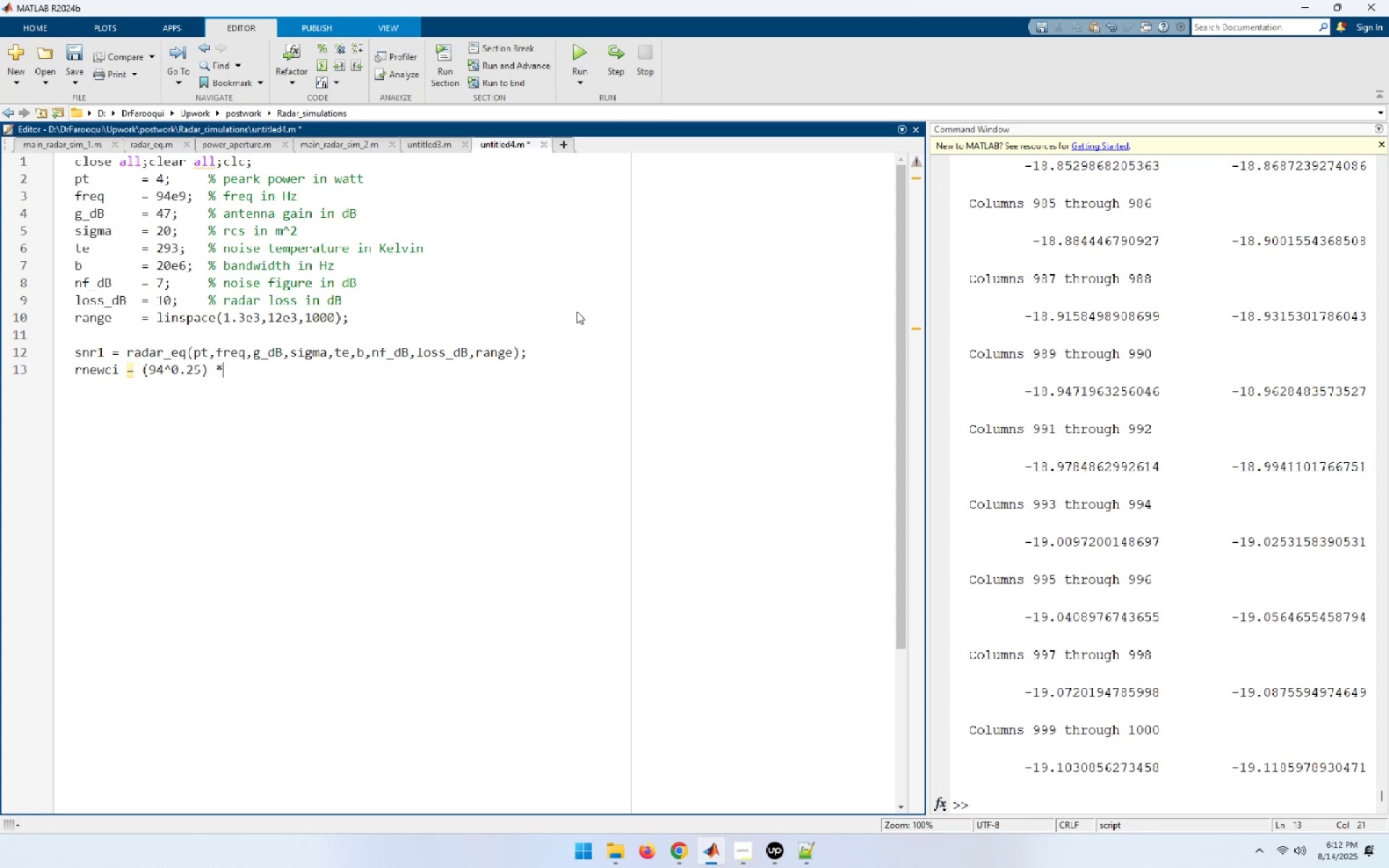 
hold_key(key=W, duration=0.42)
 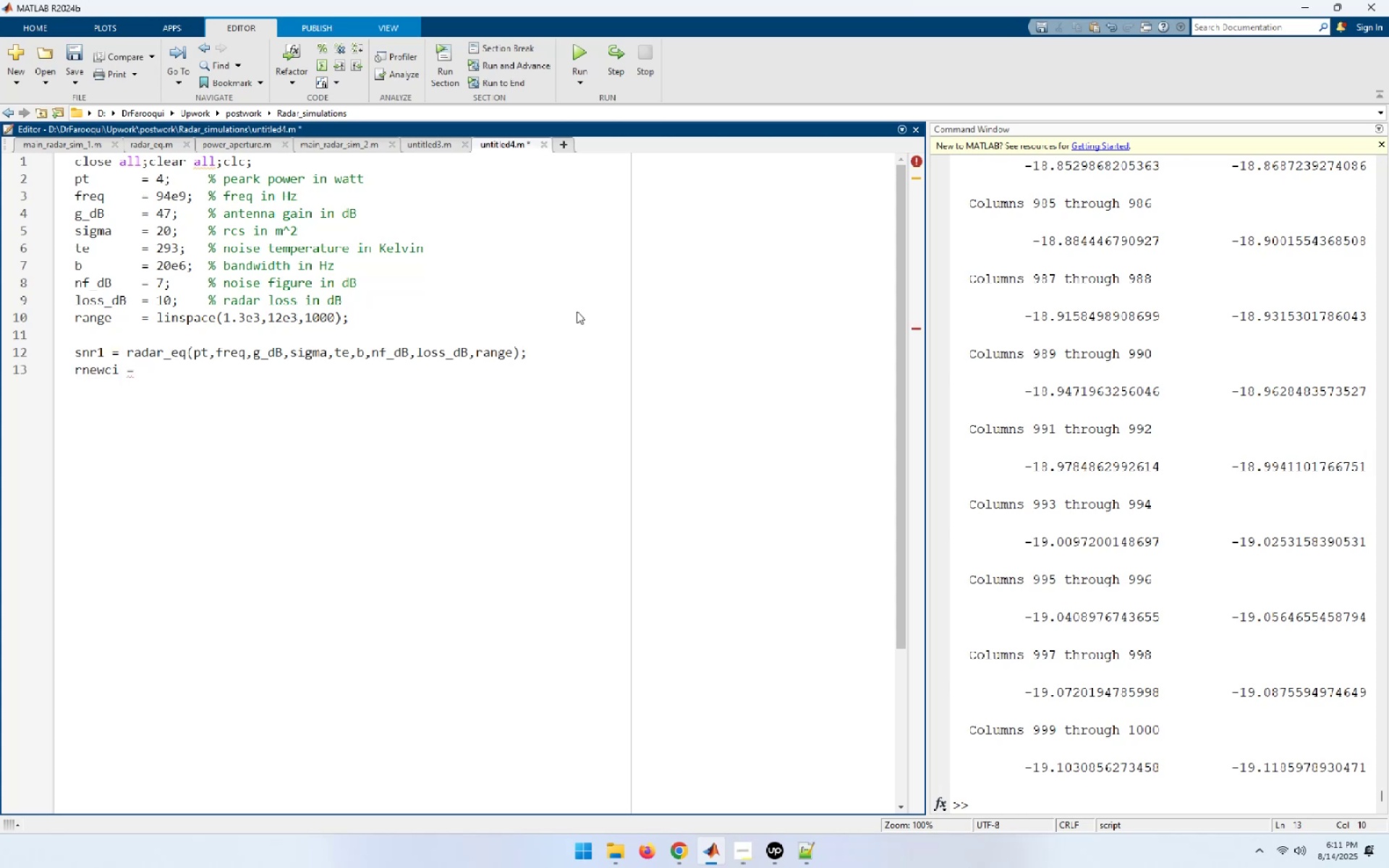 
key(ArrowLeft)
 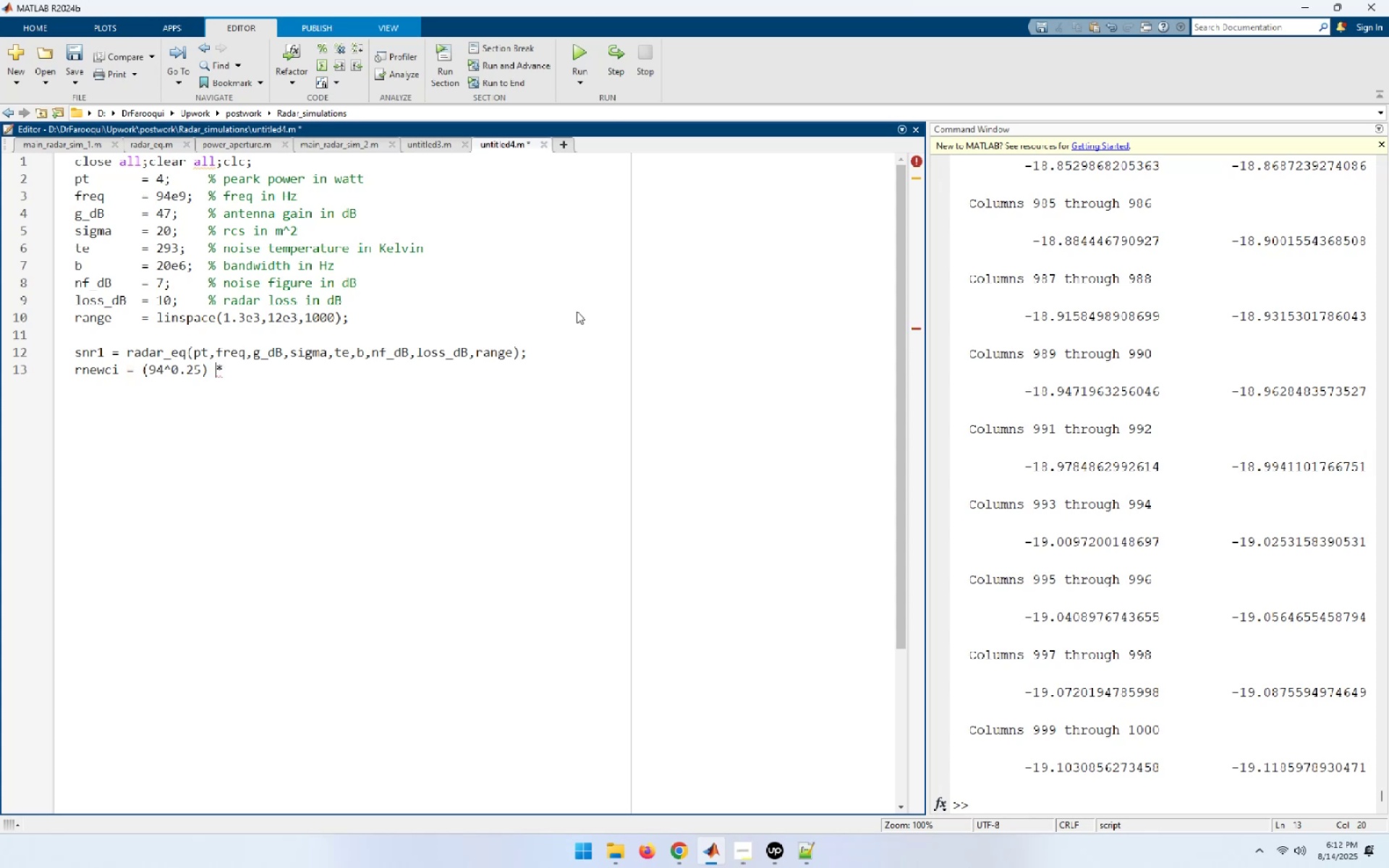 
type(.range)
 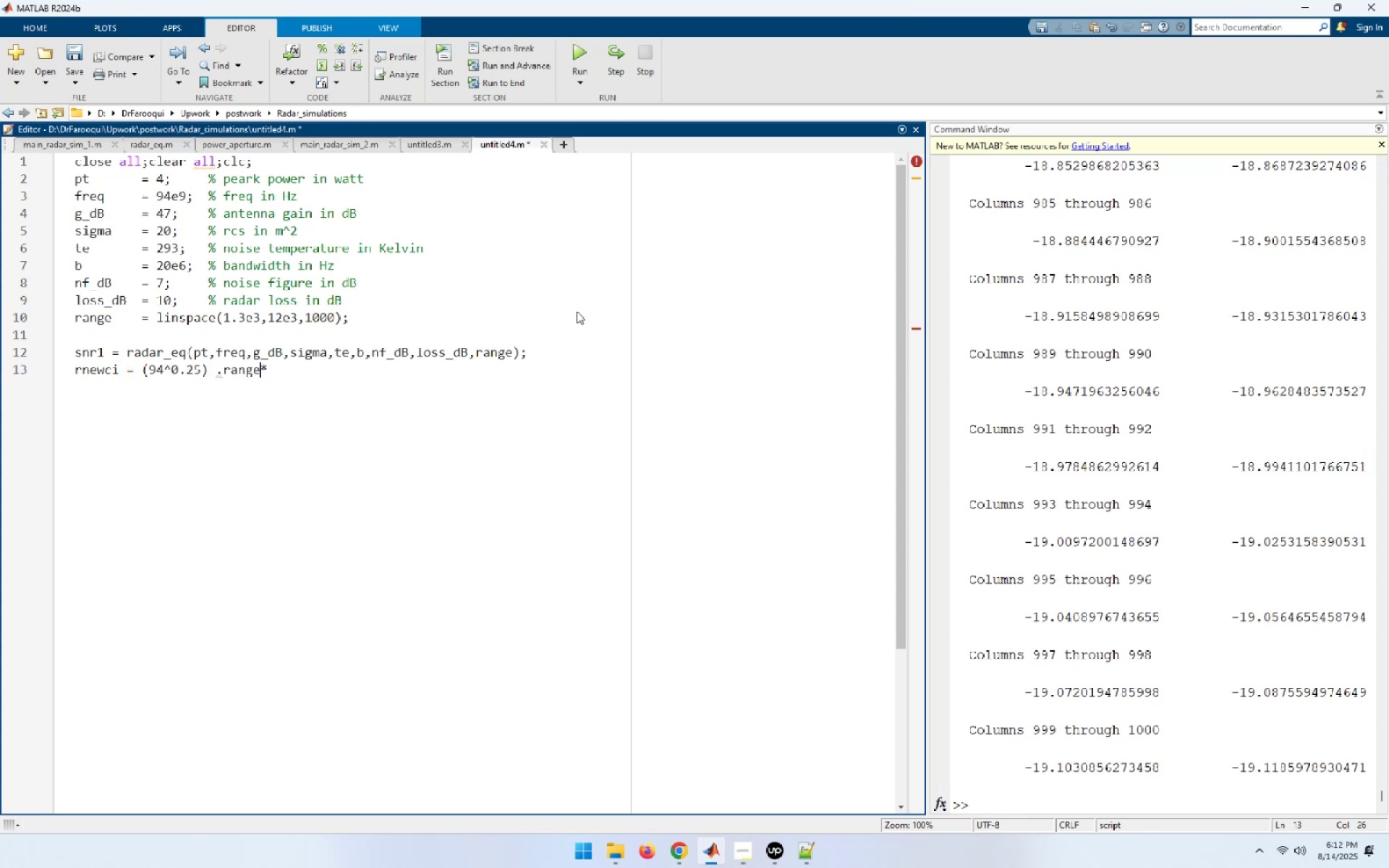 
key(ArrowLeft)
 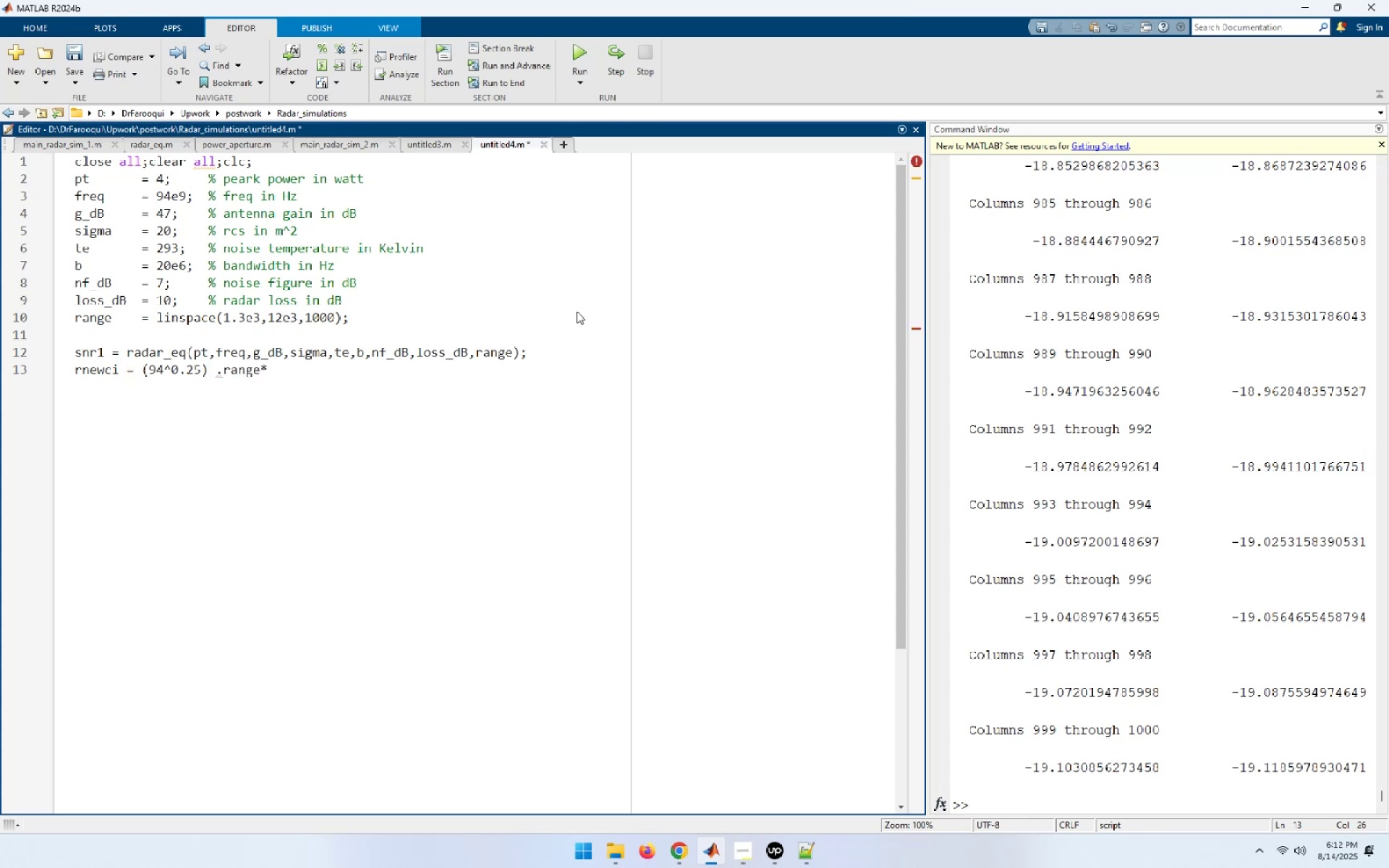 
key(ArrowLeft)
 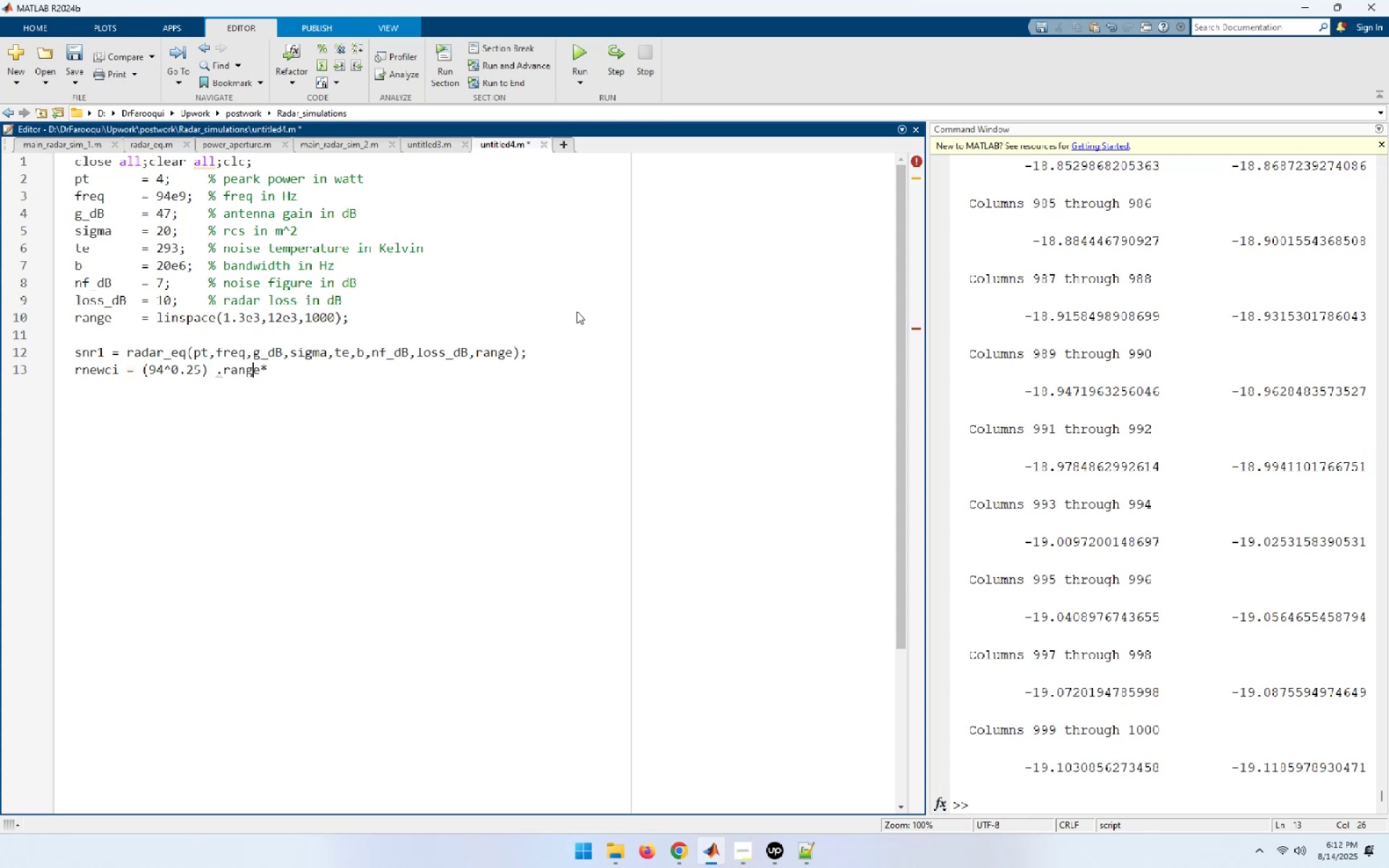 
key(ArrowLeft)
 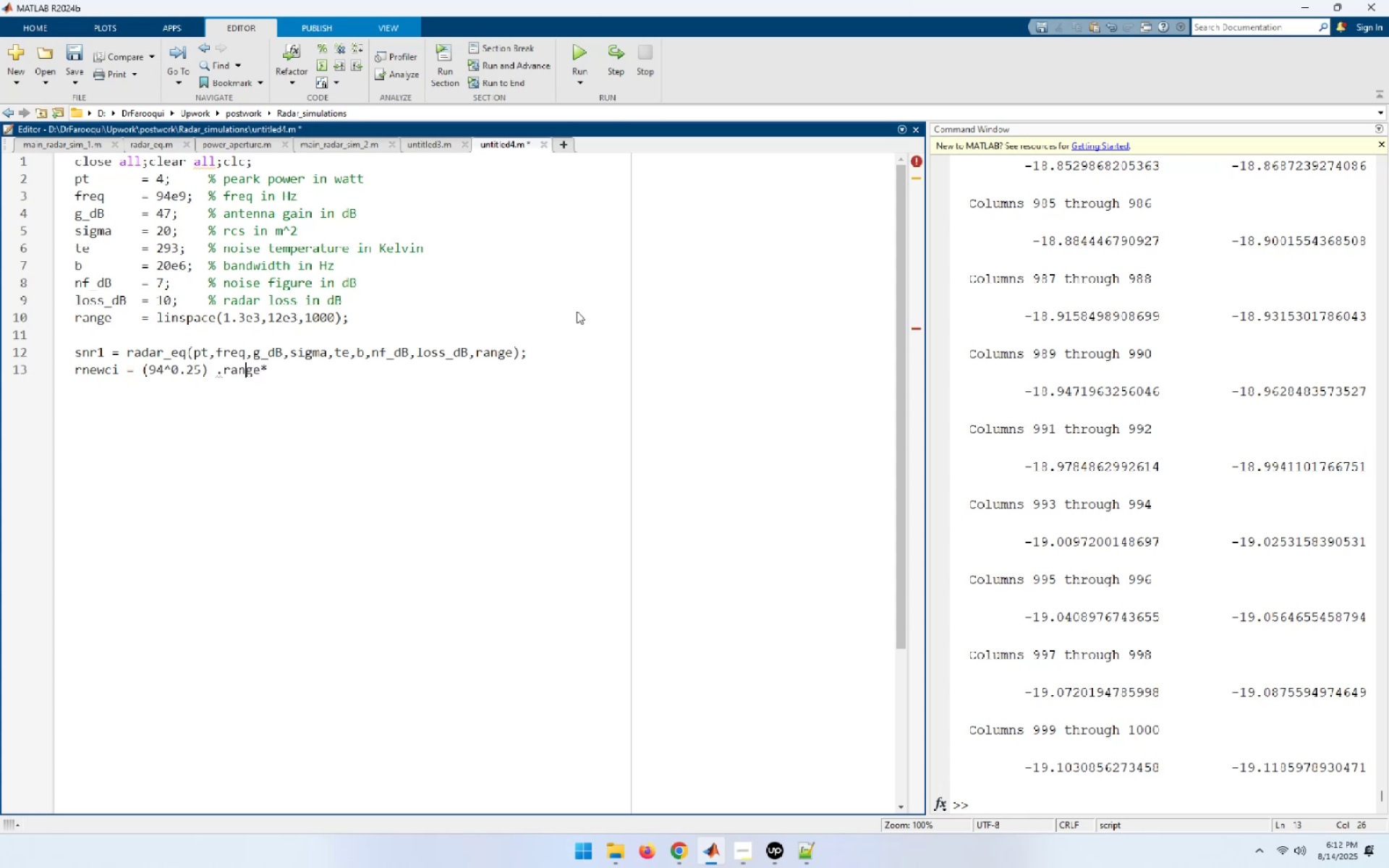 
key(ArrowLeft)
 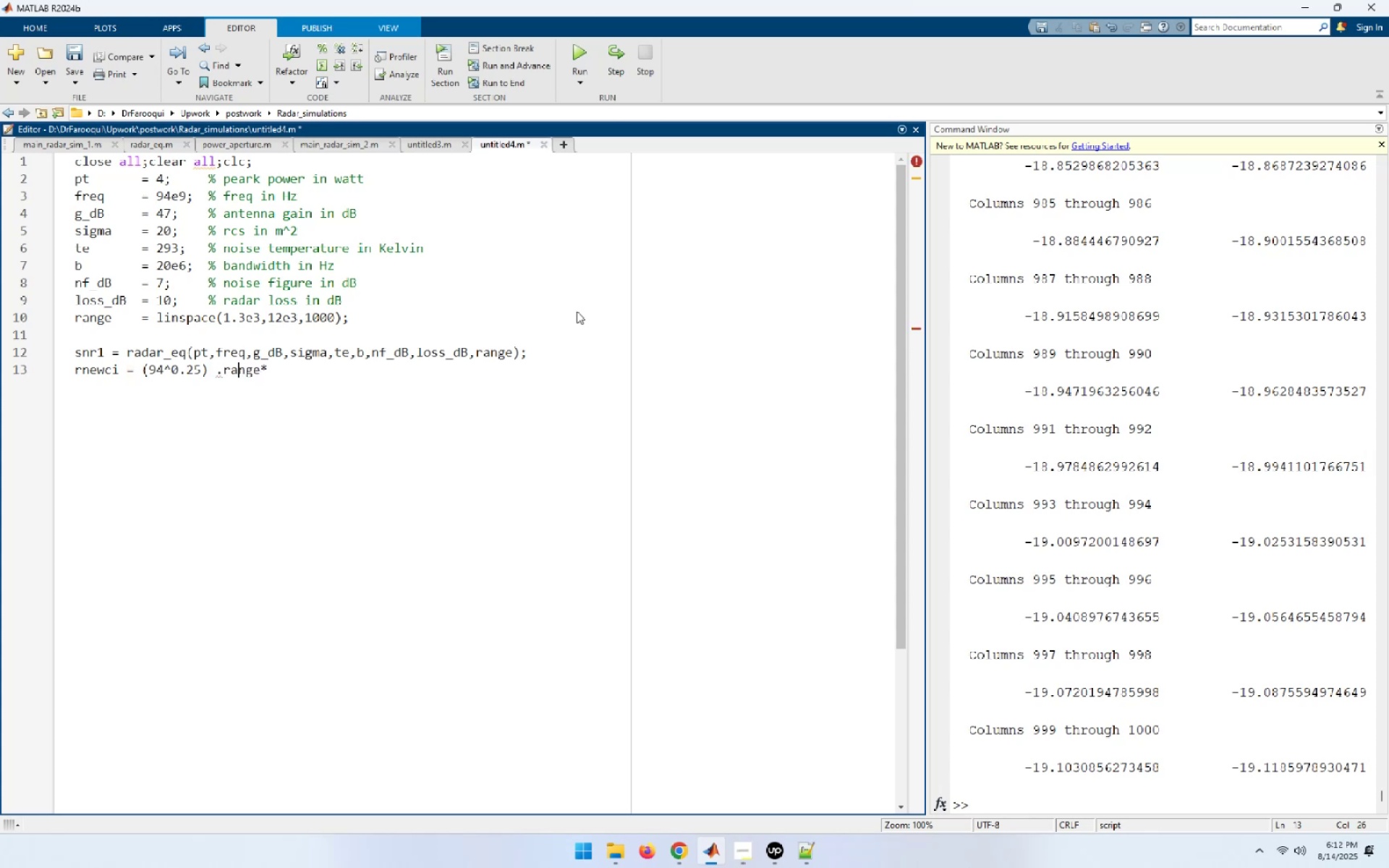 
key(ArrowLeft)
 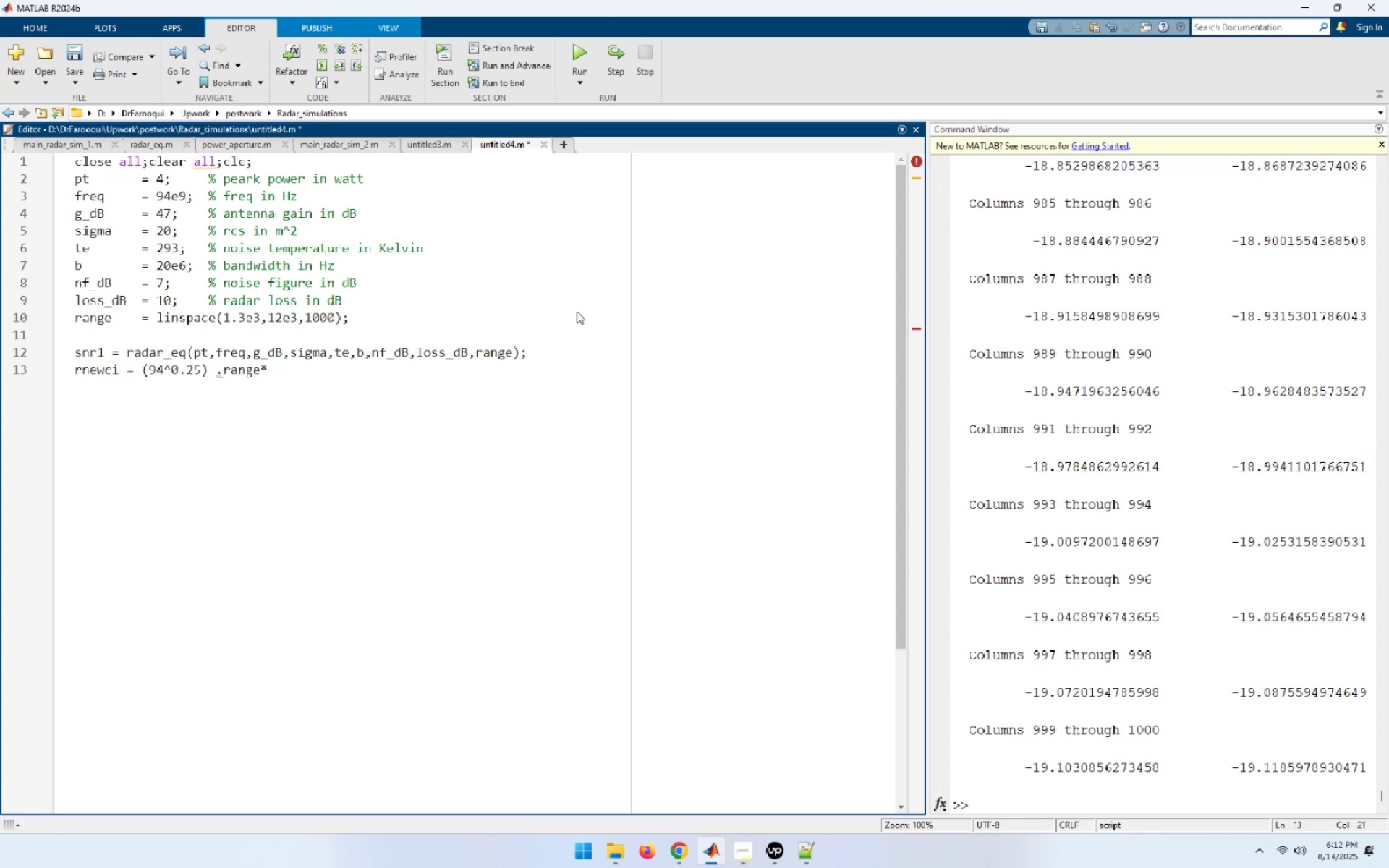 
key(Shift+8)
 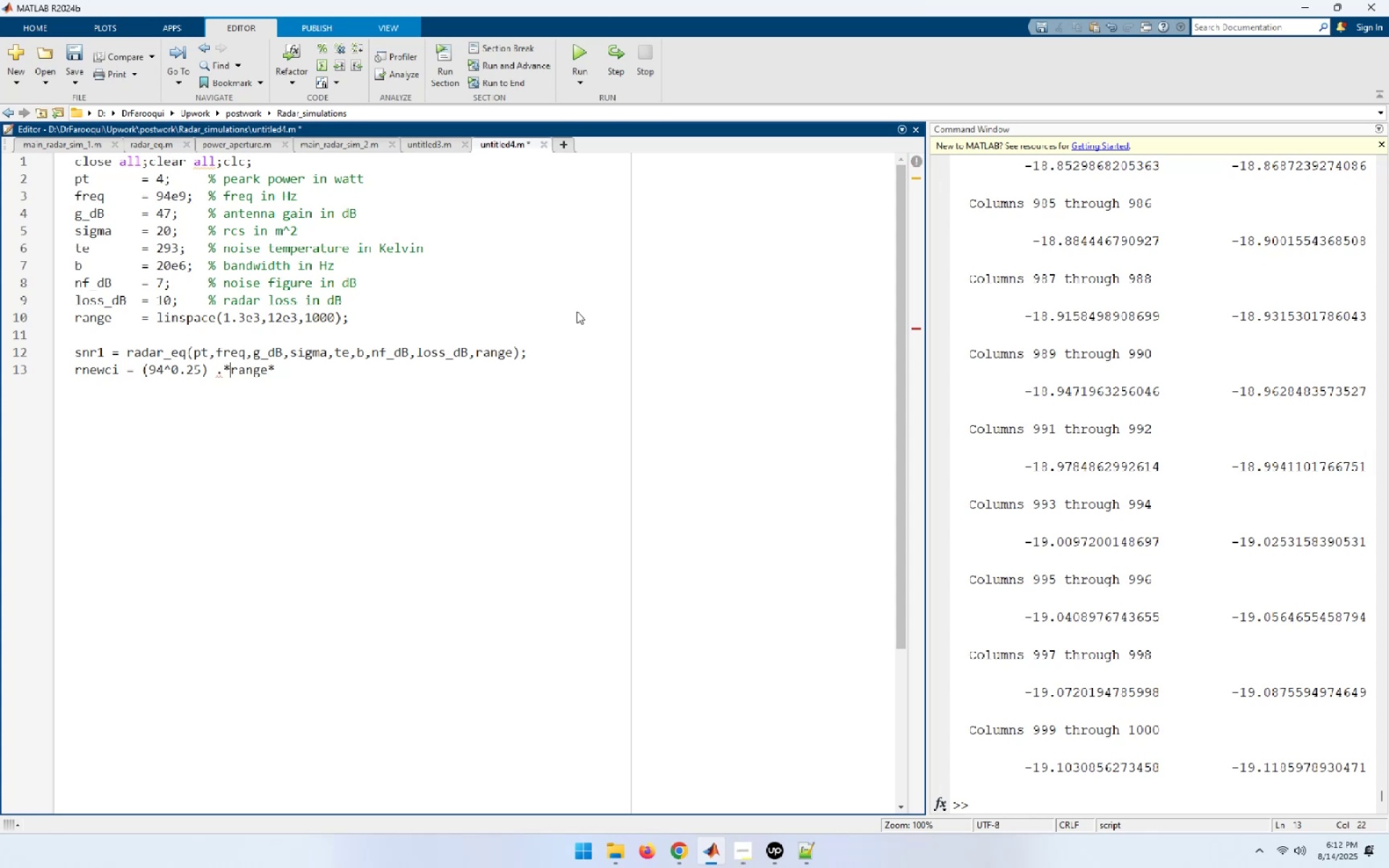 
key(End)
 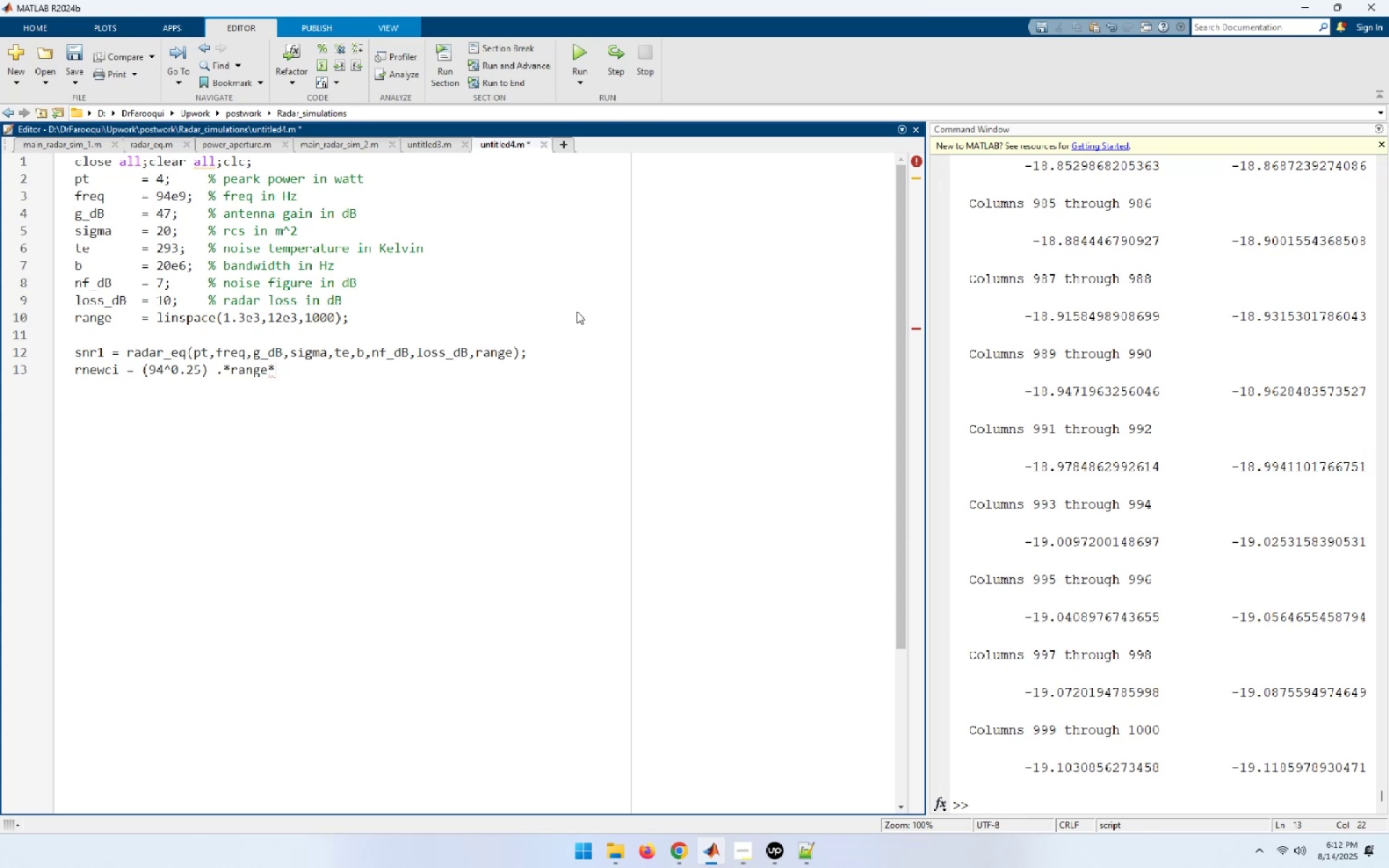 
key(Backspace)
 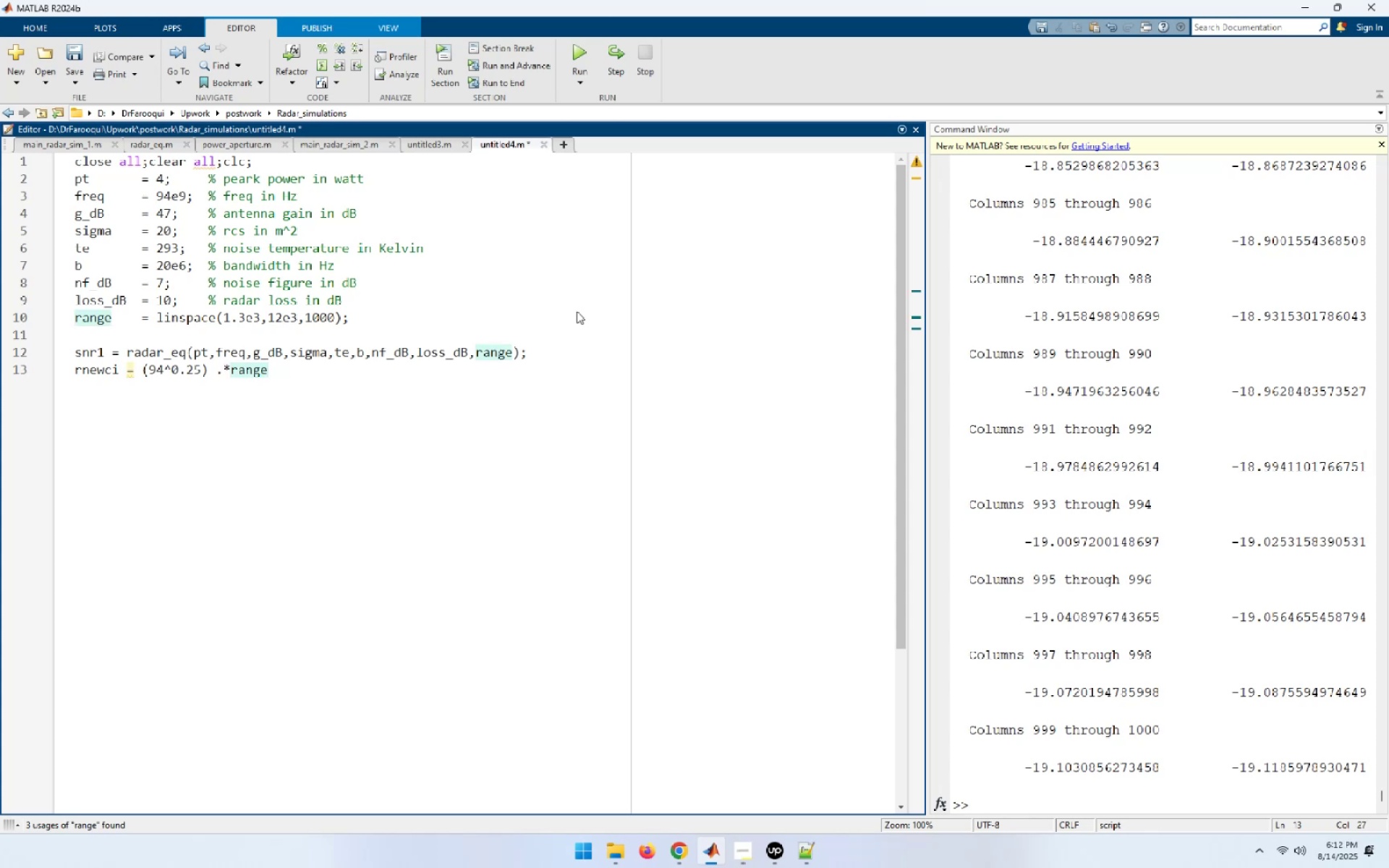 
key(F5)
 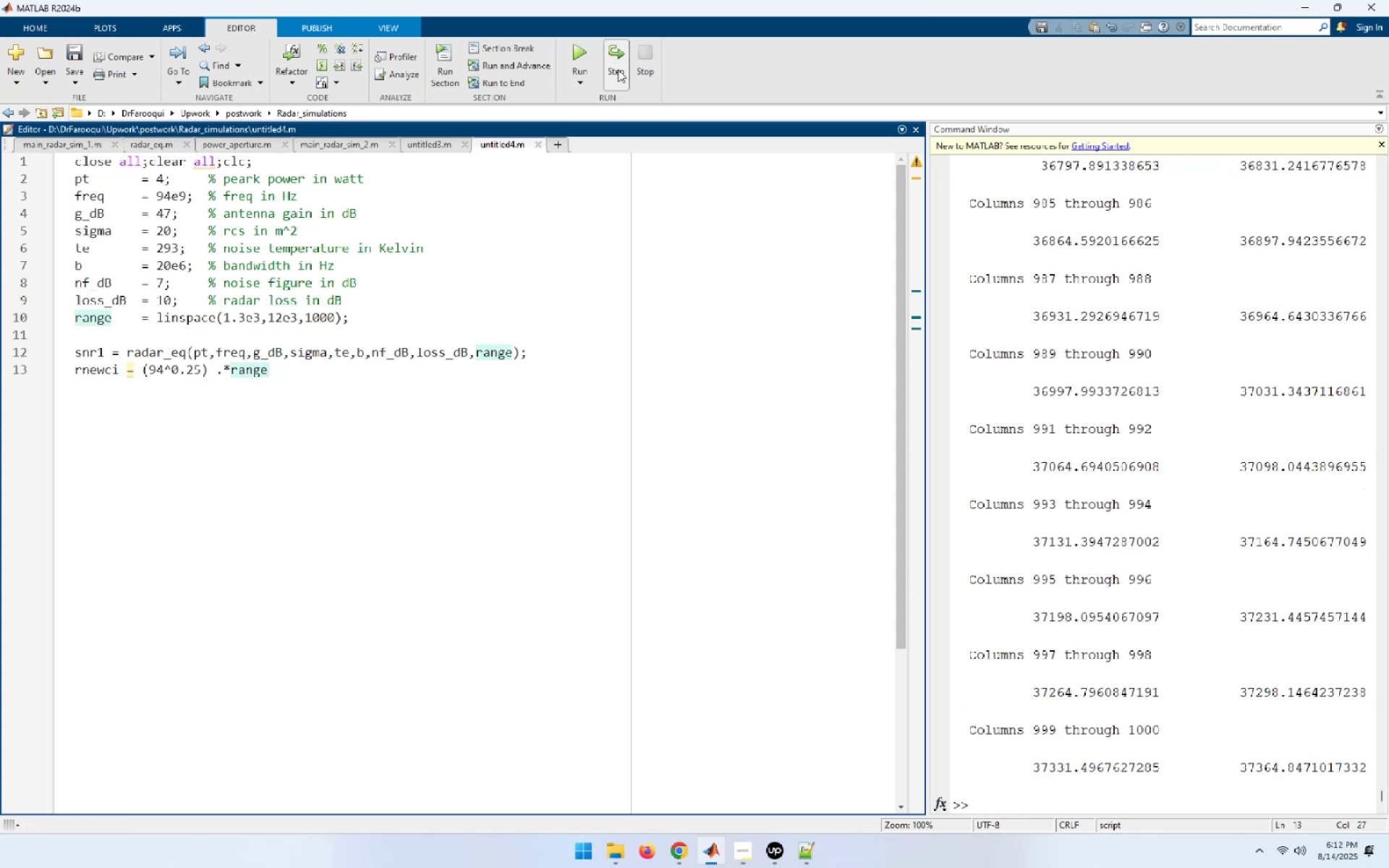 
wait(6.51)
 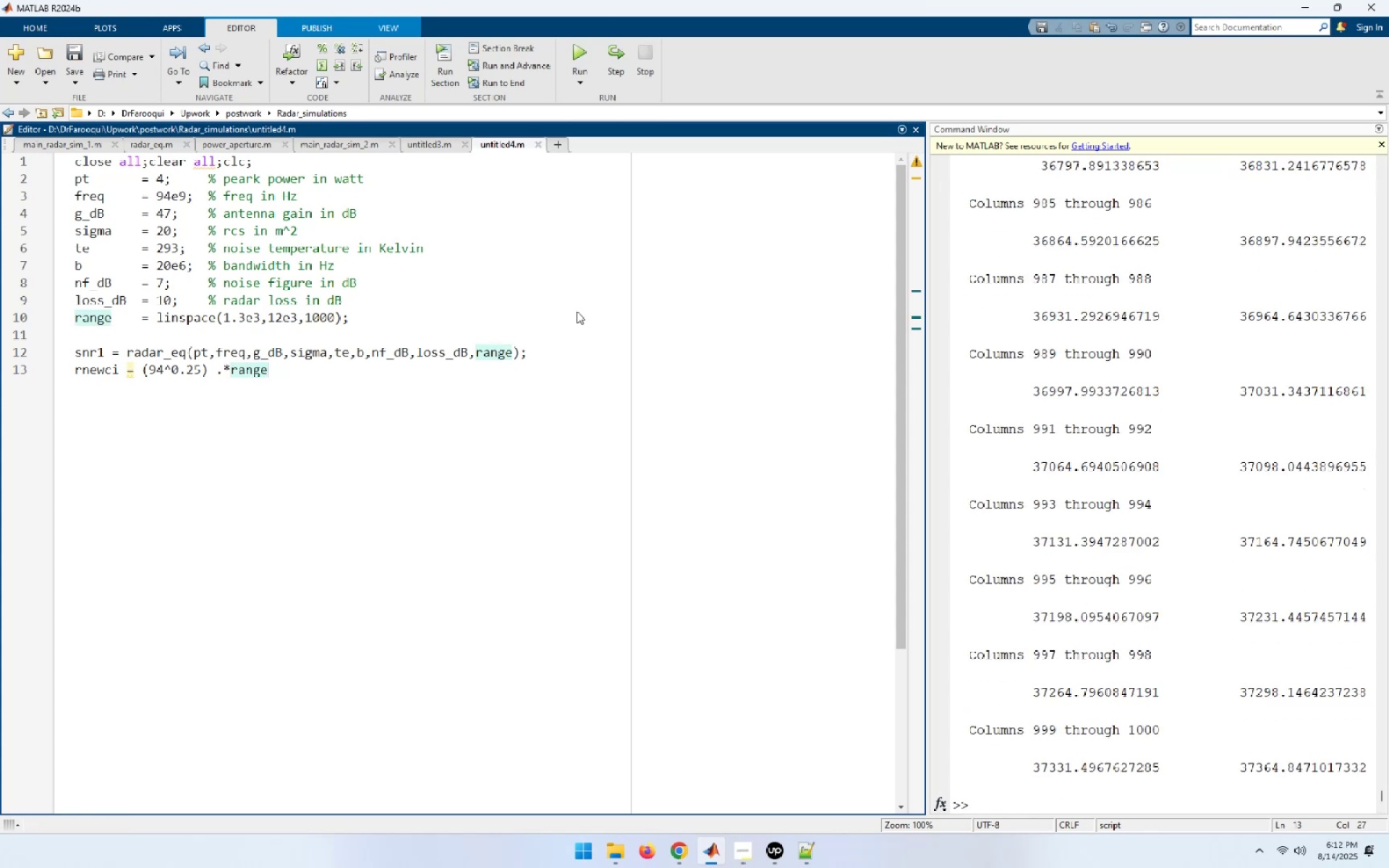 
left_click([671, 861])
 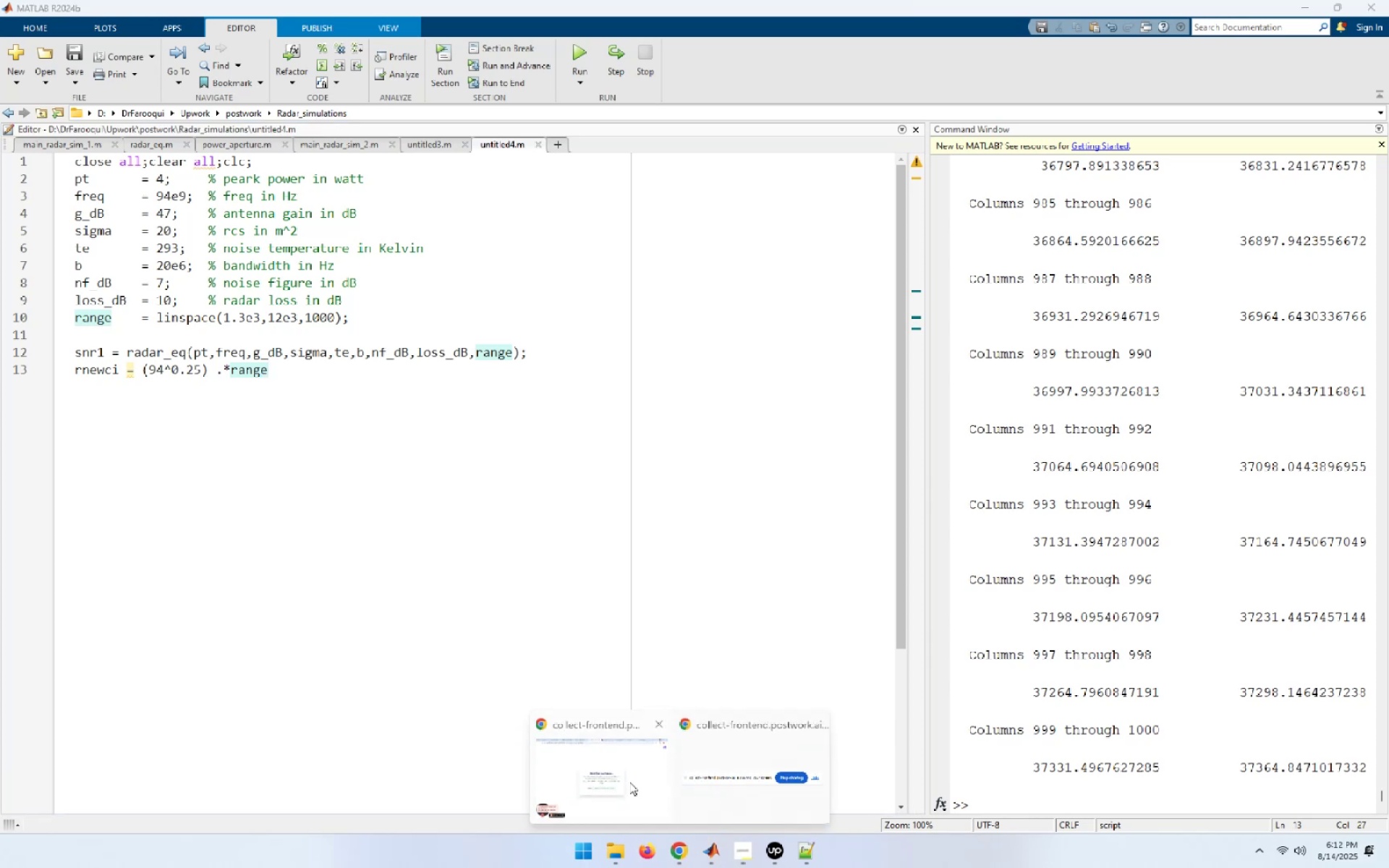 
left_click([629, 782])
 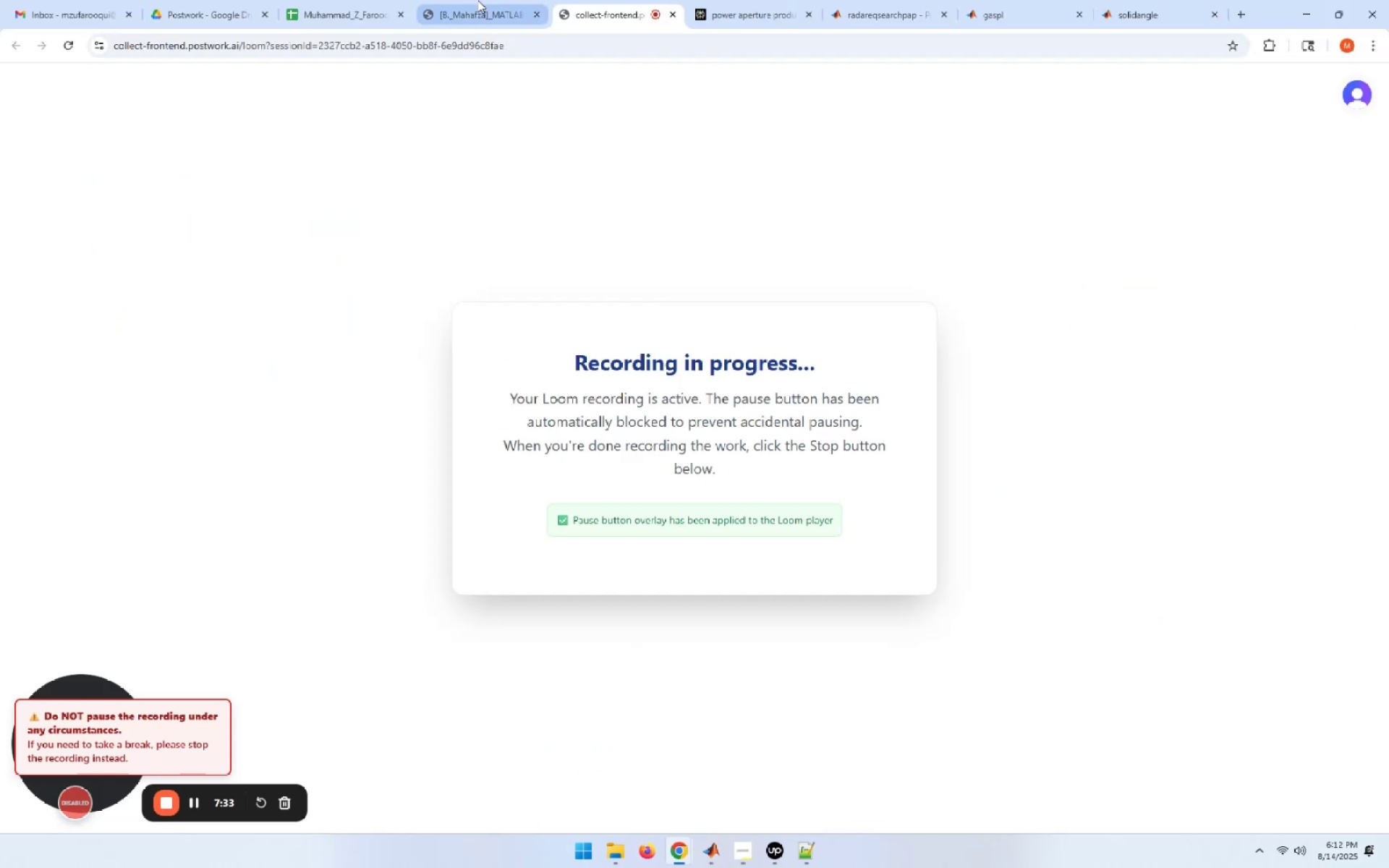 
left_click_drag(start_coordinate=[619, 14], to_coordinate=[504, 12])
 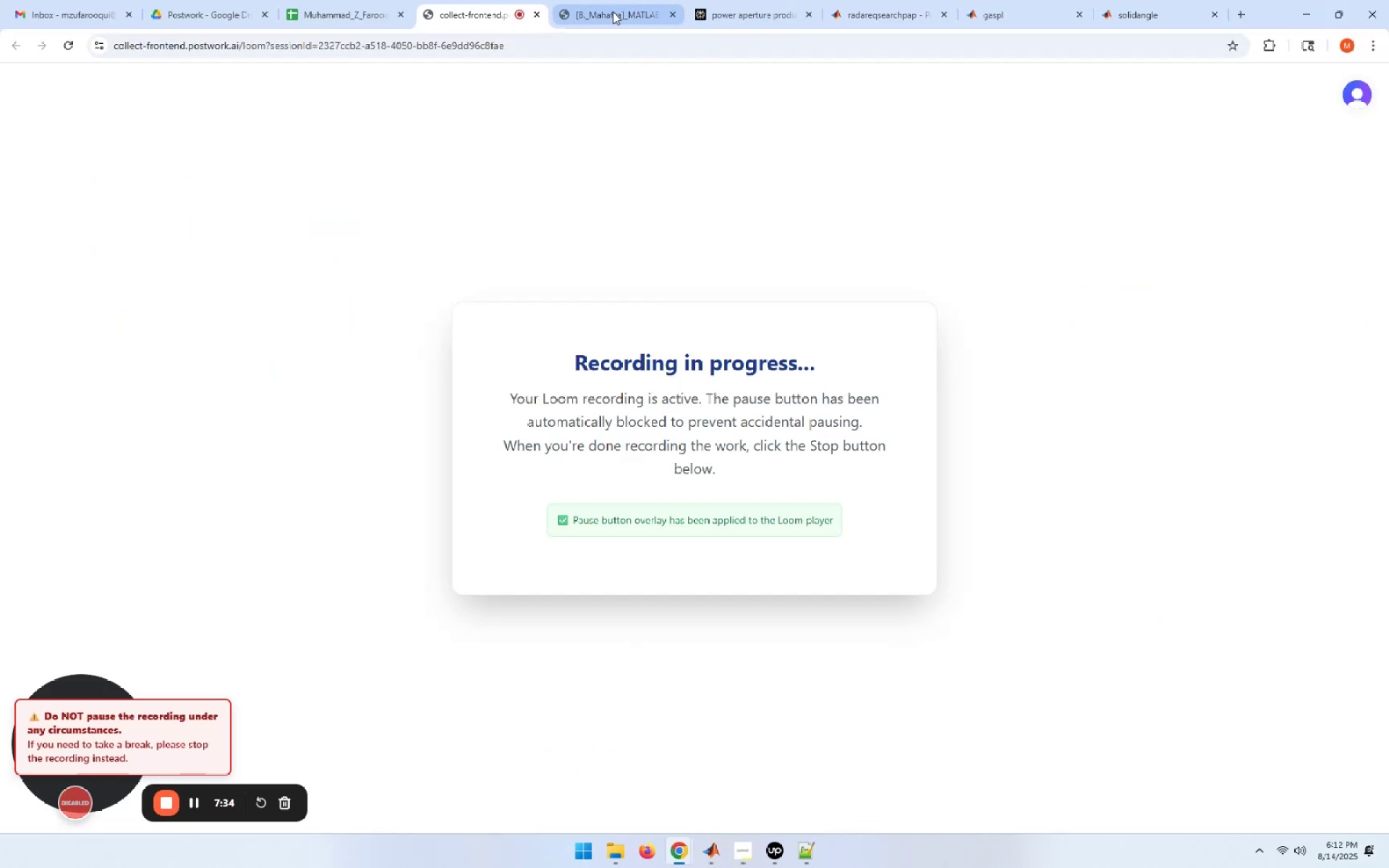 
left_click([613, 12])
 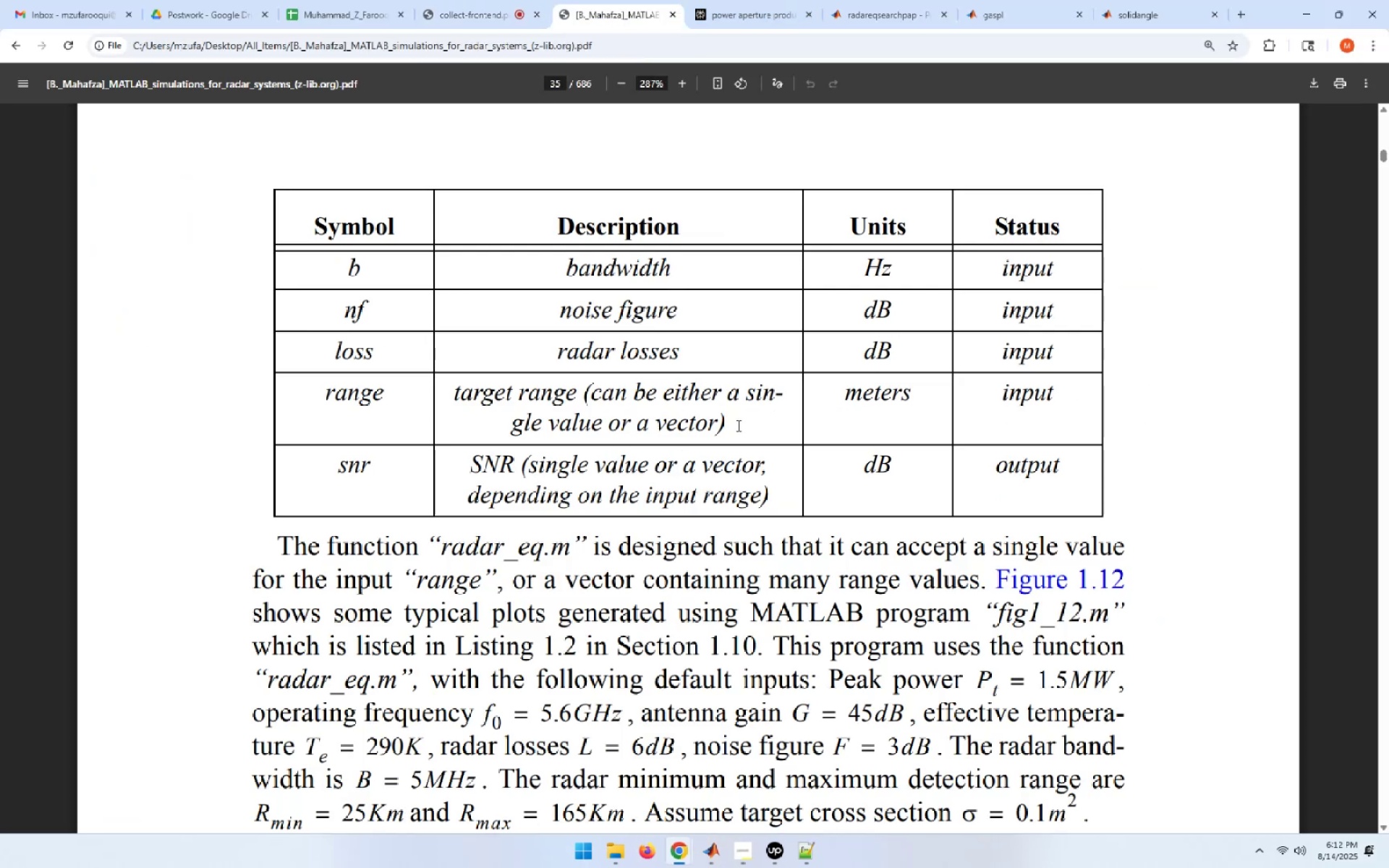 
key(Control+F)
 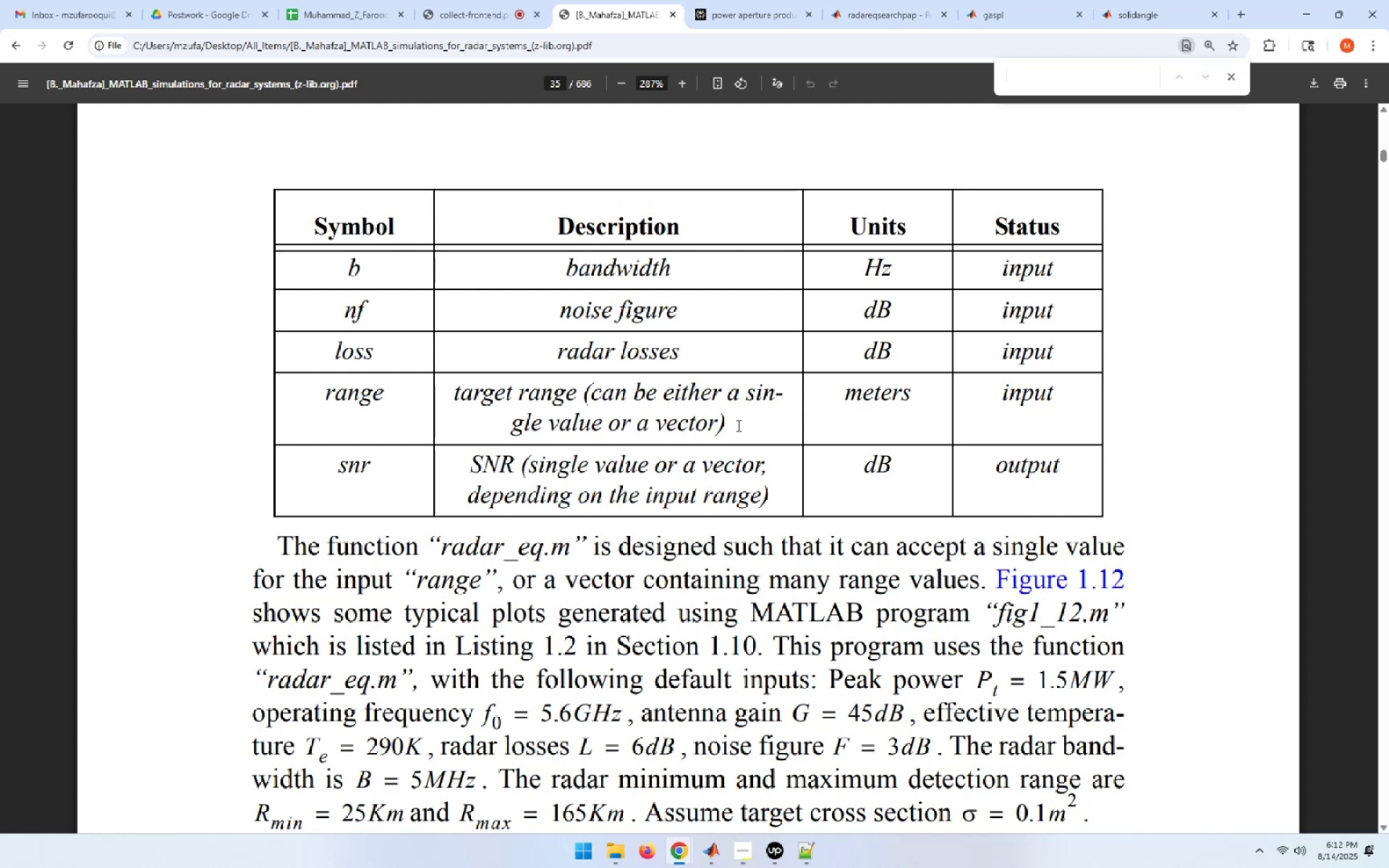 
type(fig1_19)
key(NumpadEnter)
 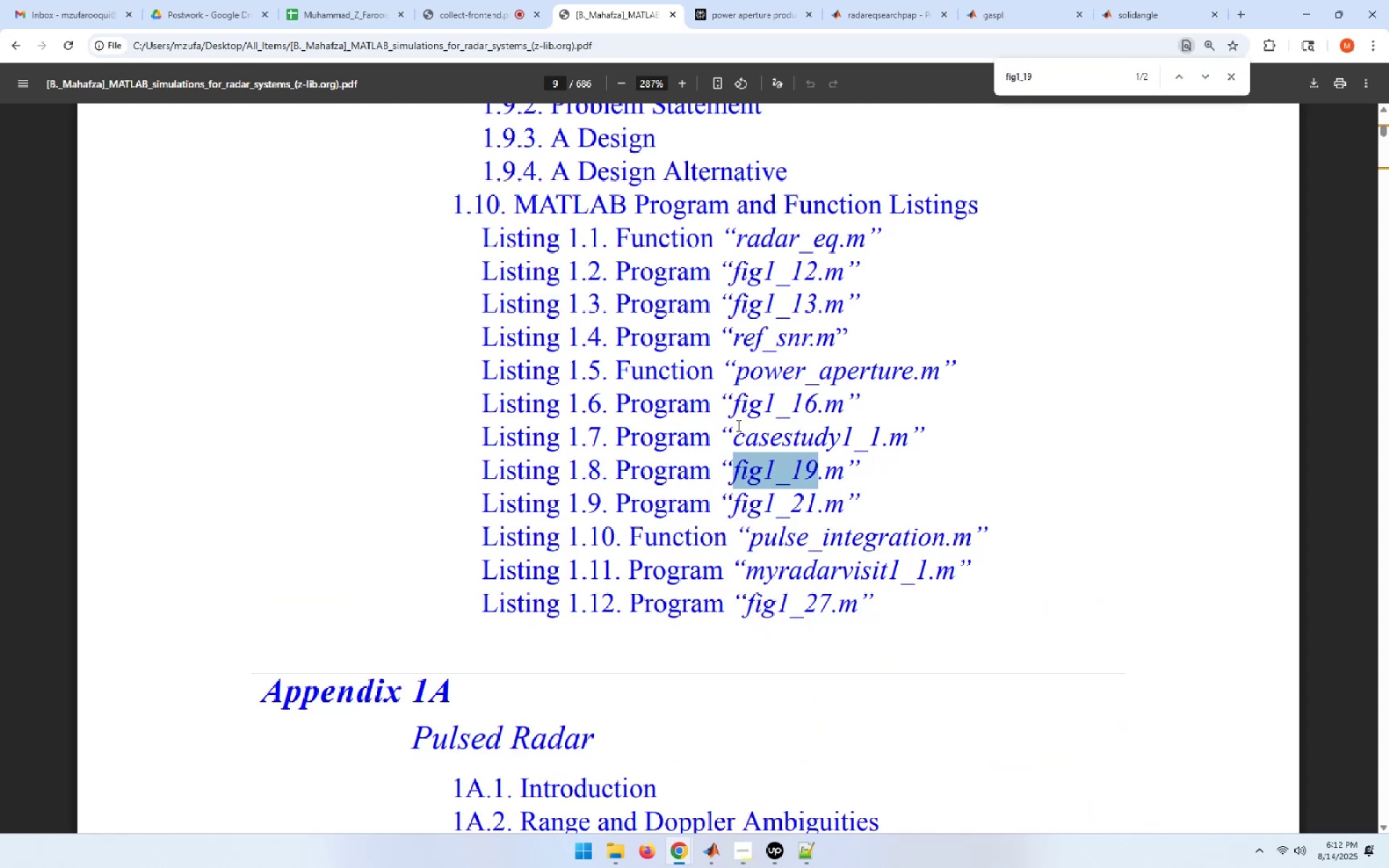 
wait(5.19)
 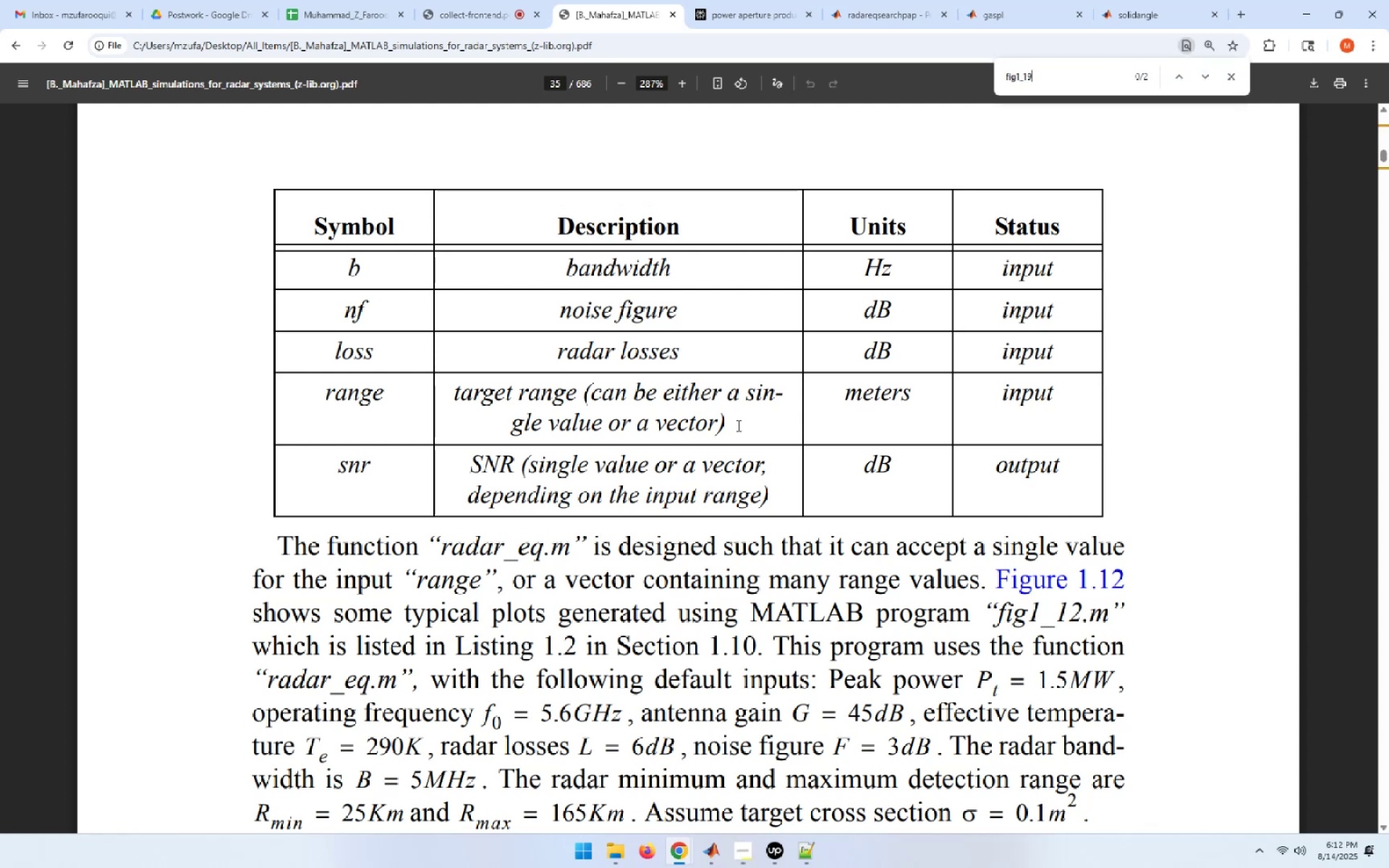 
hold_key(key=ControlLeft, duration=0.58)
left_click([676, 468])
 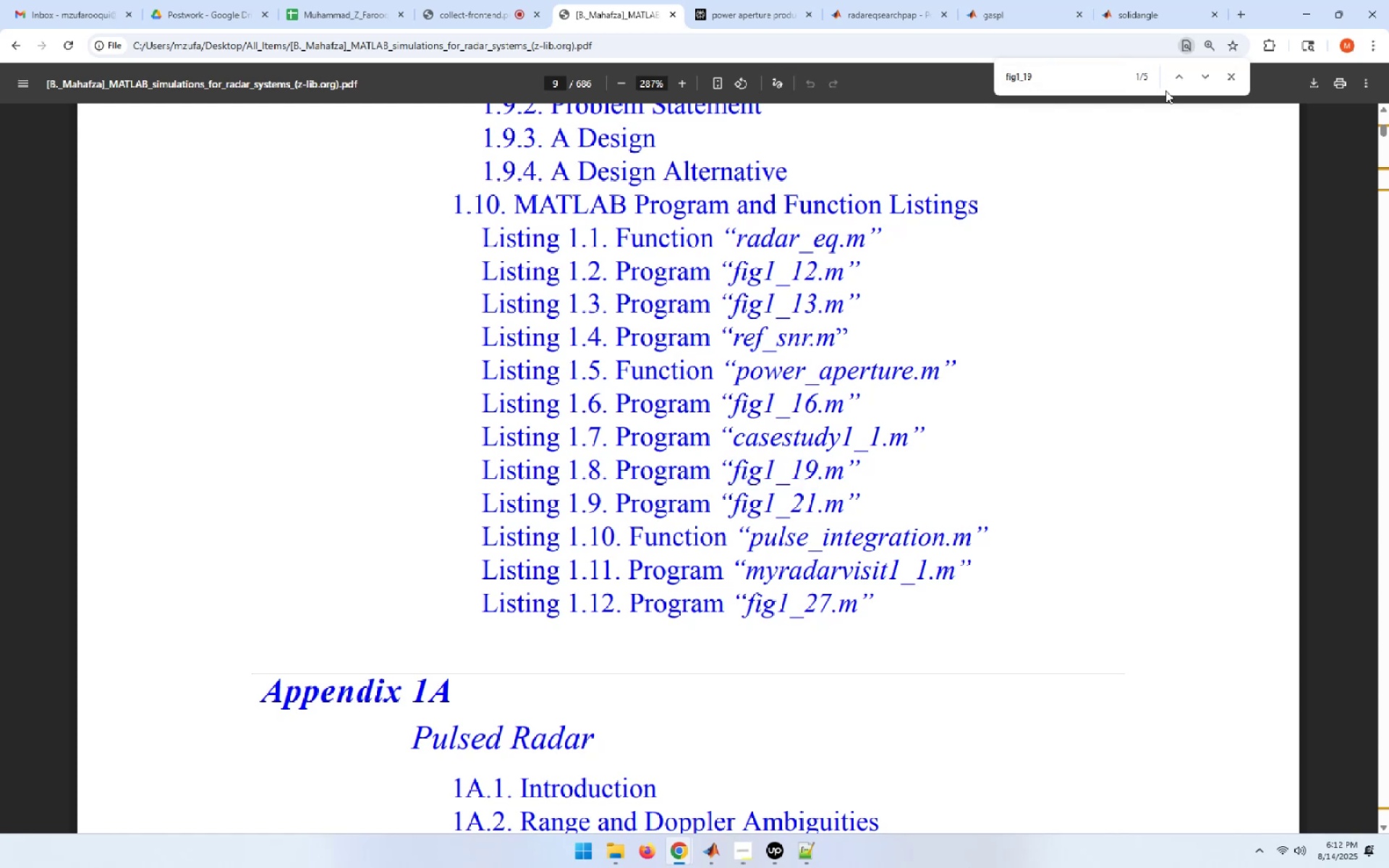 
left_click([1204, 72])
 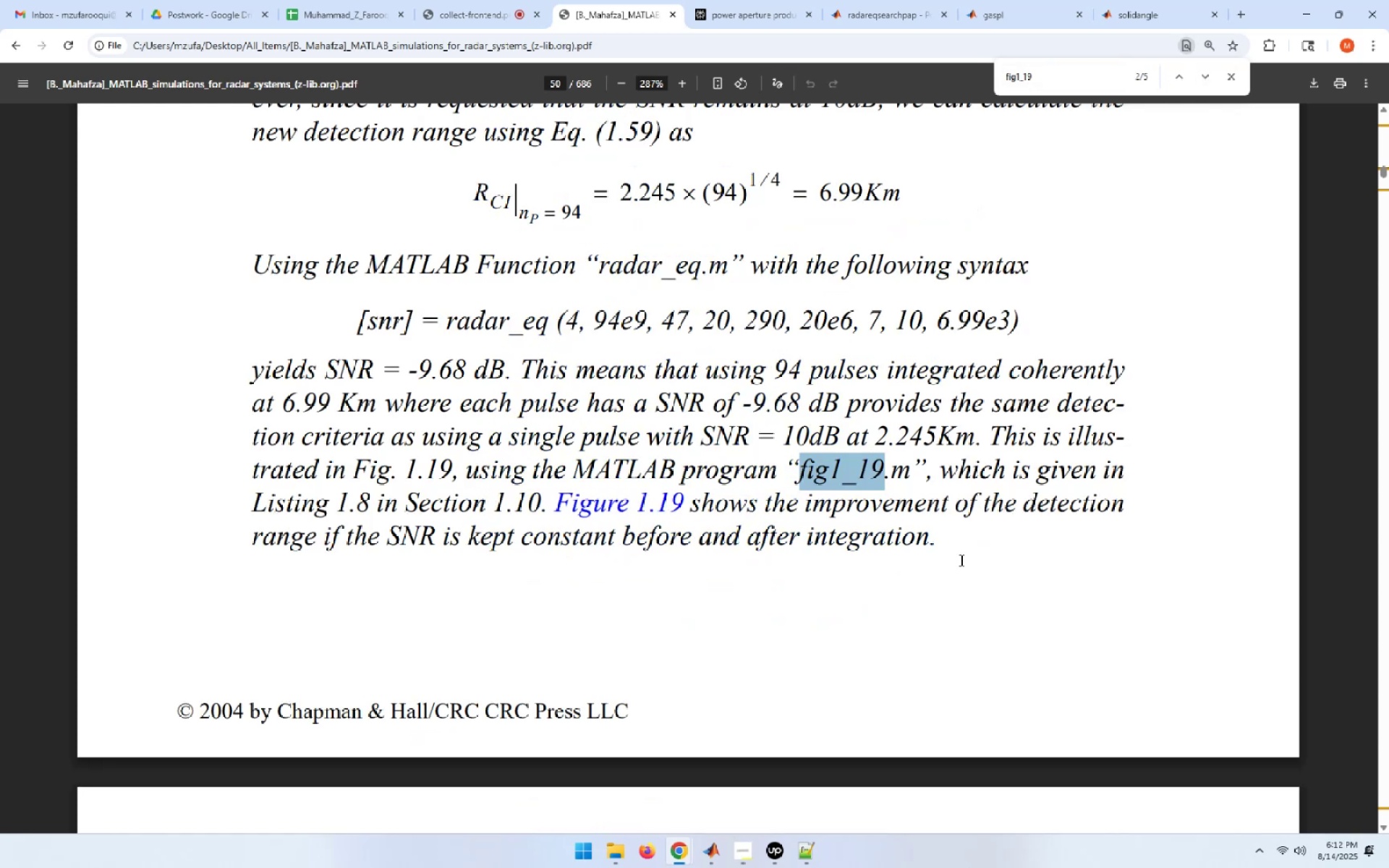 
left_click([930, 603])
 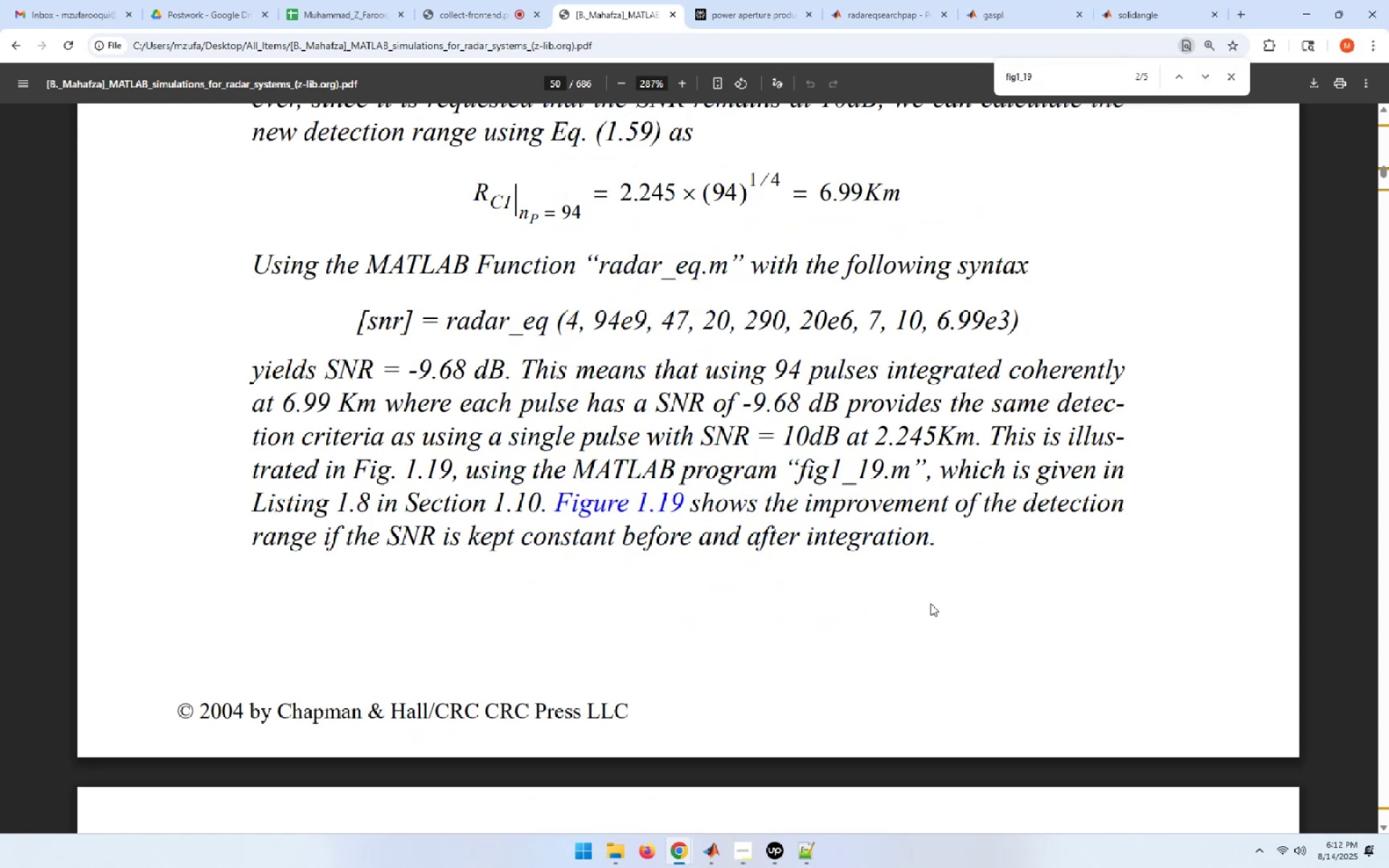 
scroll: coordinate [930, 603], scroll_direction: up, amount: 9.0
 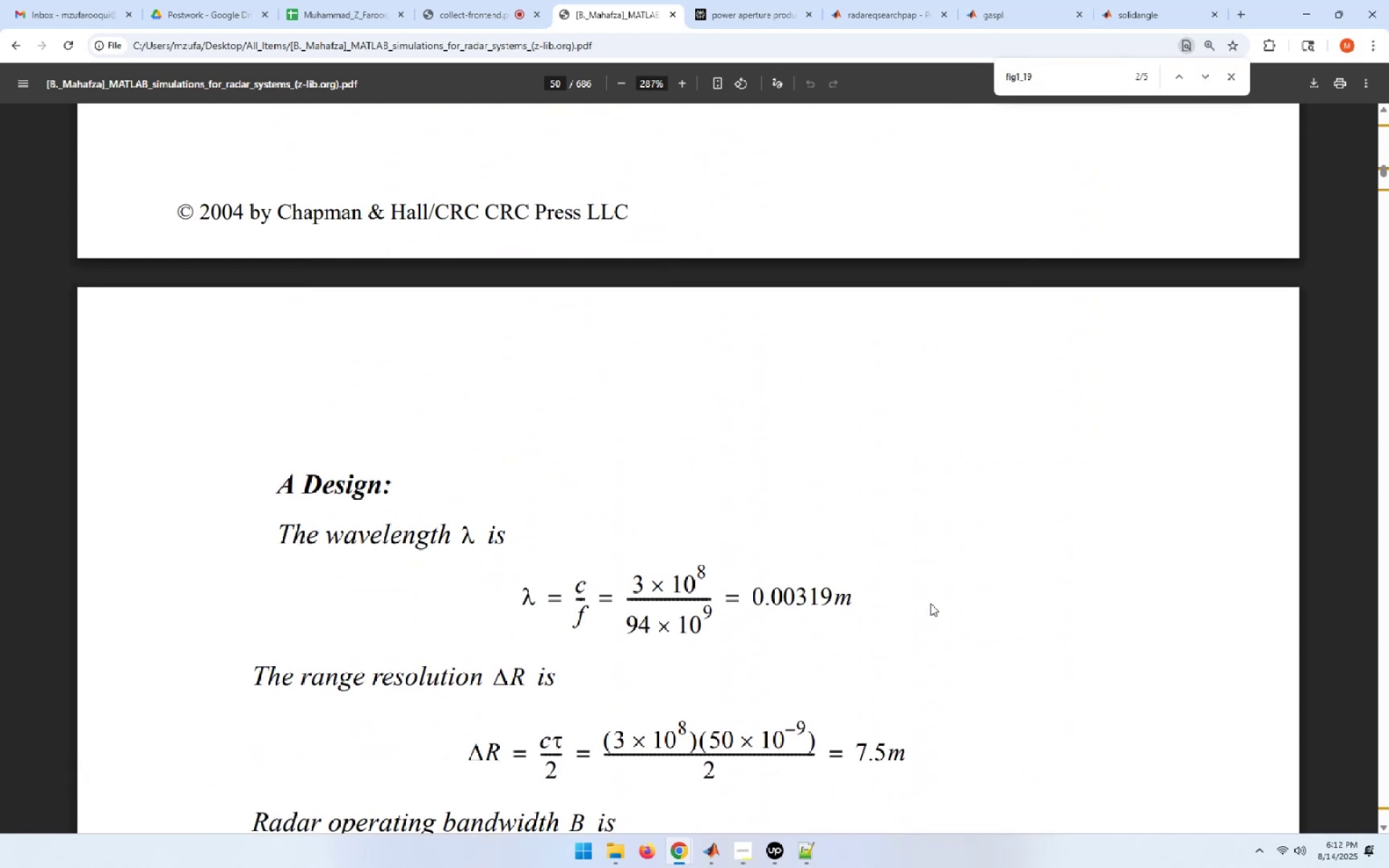 
scroll: coordinate [930, 603], scroll_direction: down, amount: 3.0
 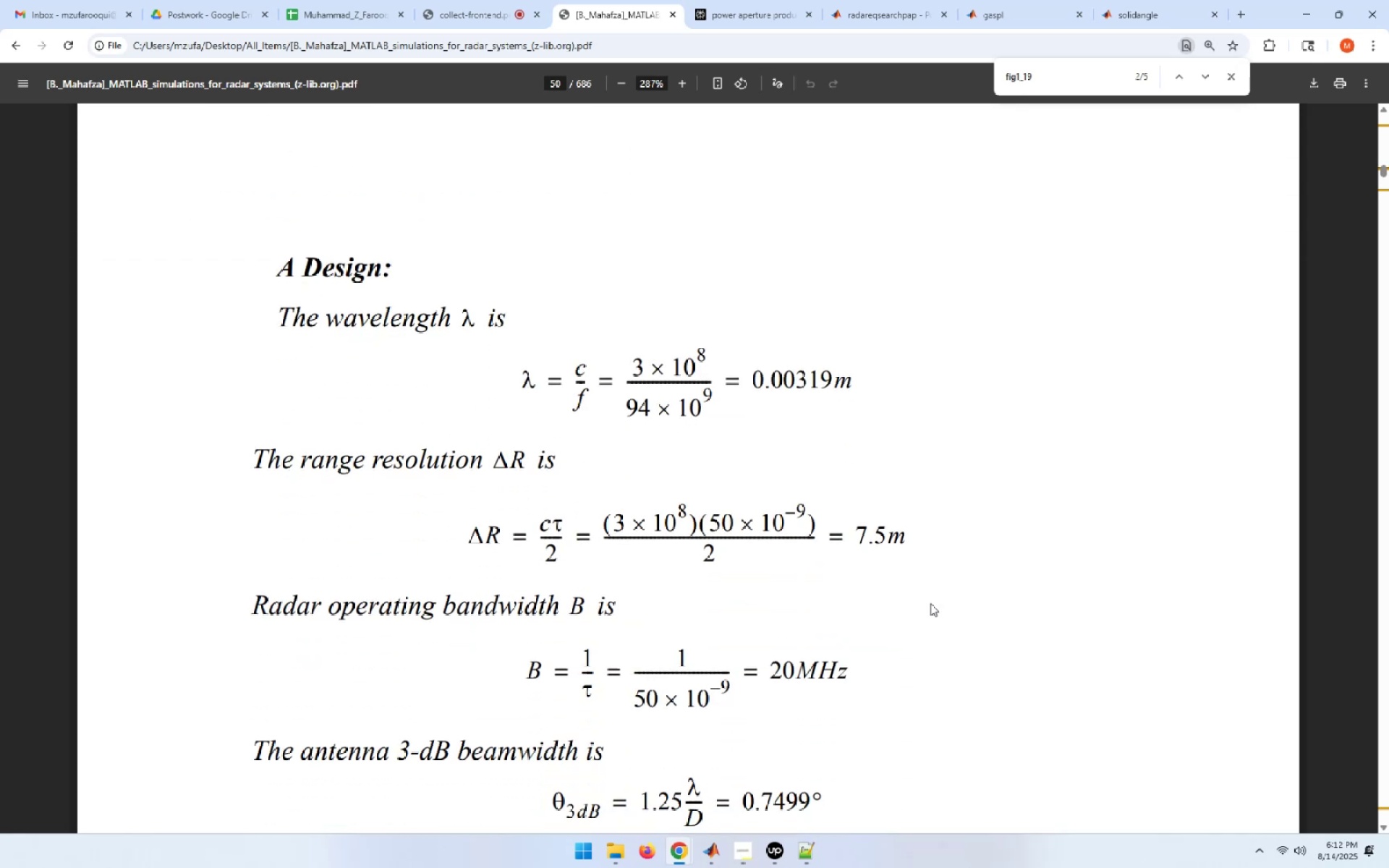 
scroll: coordinate [930, 603], scroll_direction: up, amount: 15.0
 